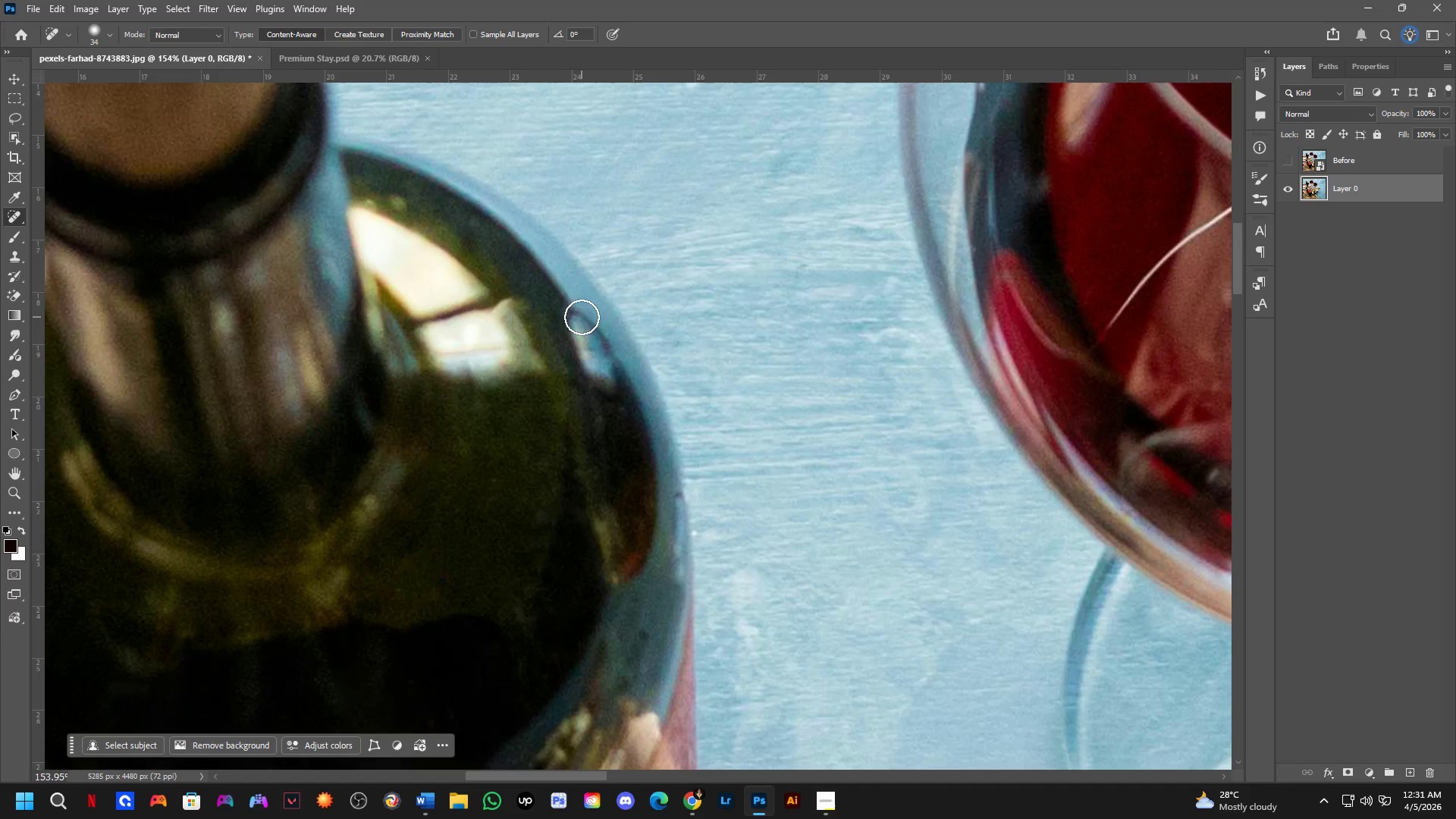 
left_click_drag(start_coordinate=[582, 317], to_coordinate=[592, 368])
 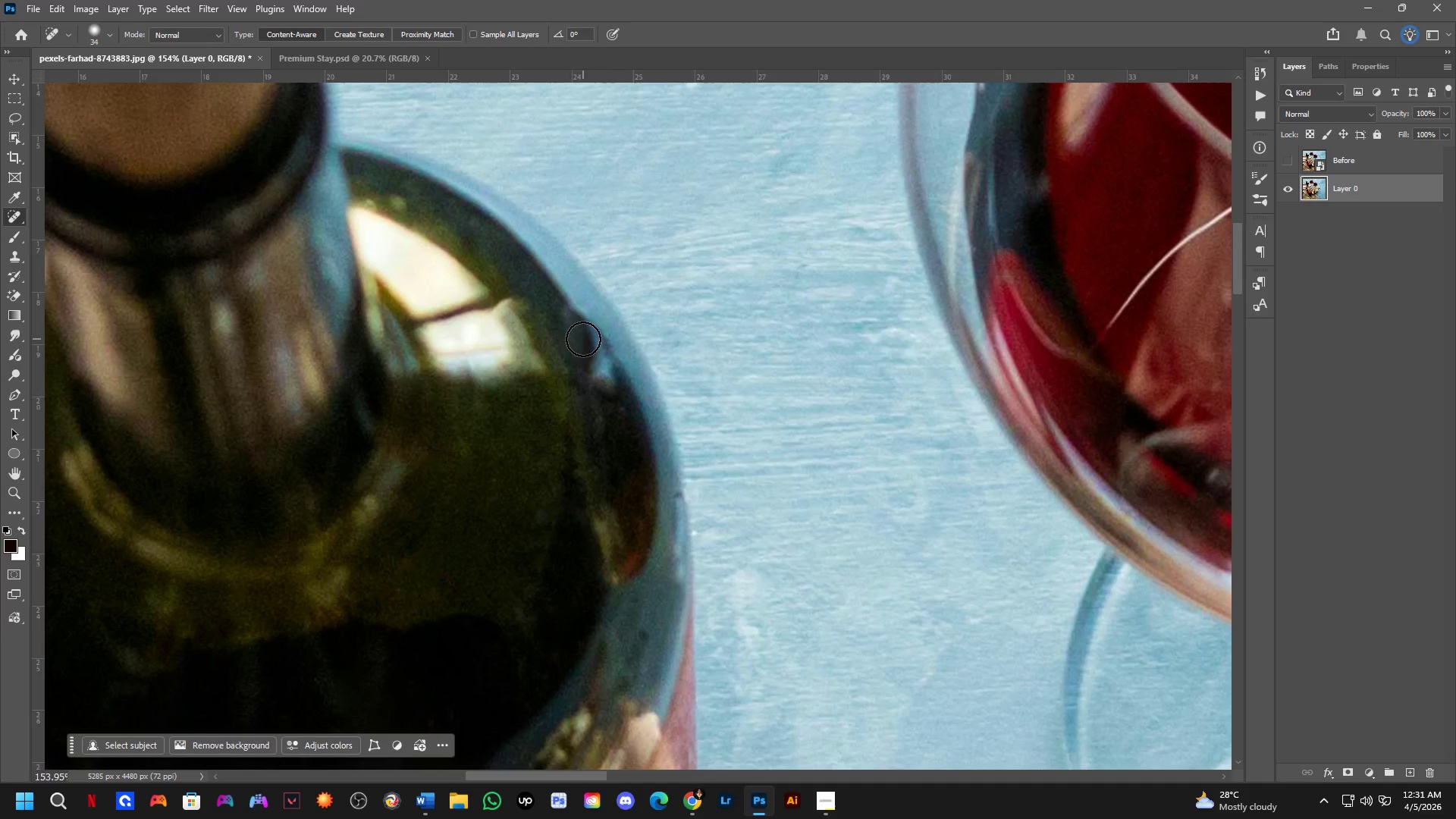 
key(Control+ControlLeft)
 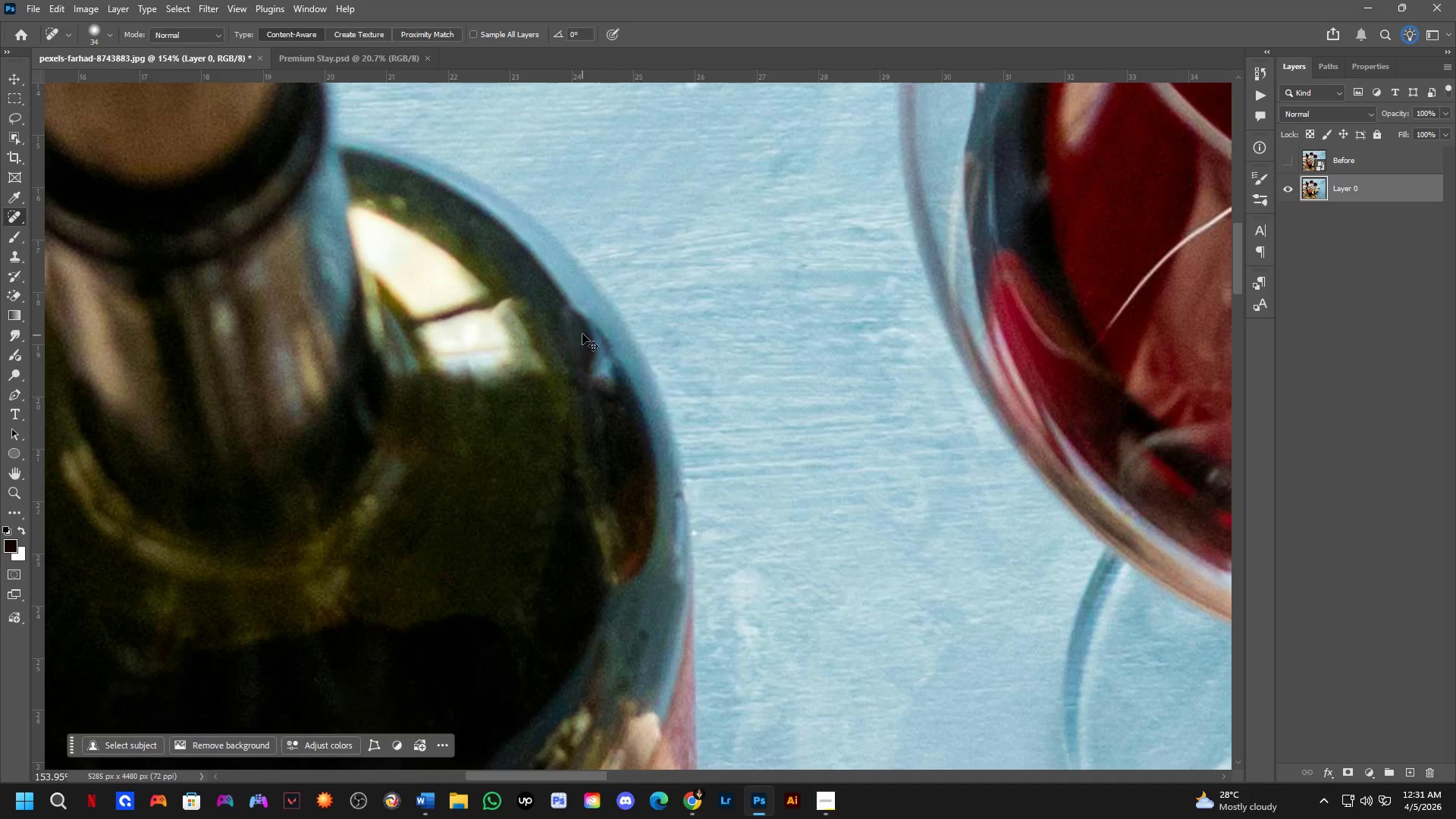 
key(Control+Z)
 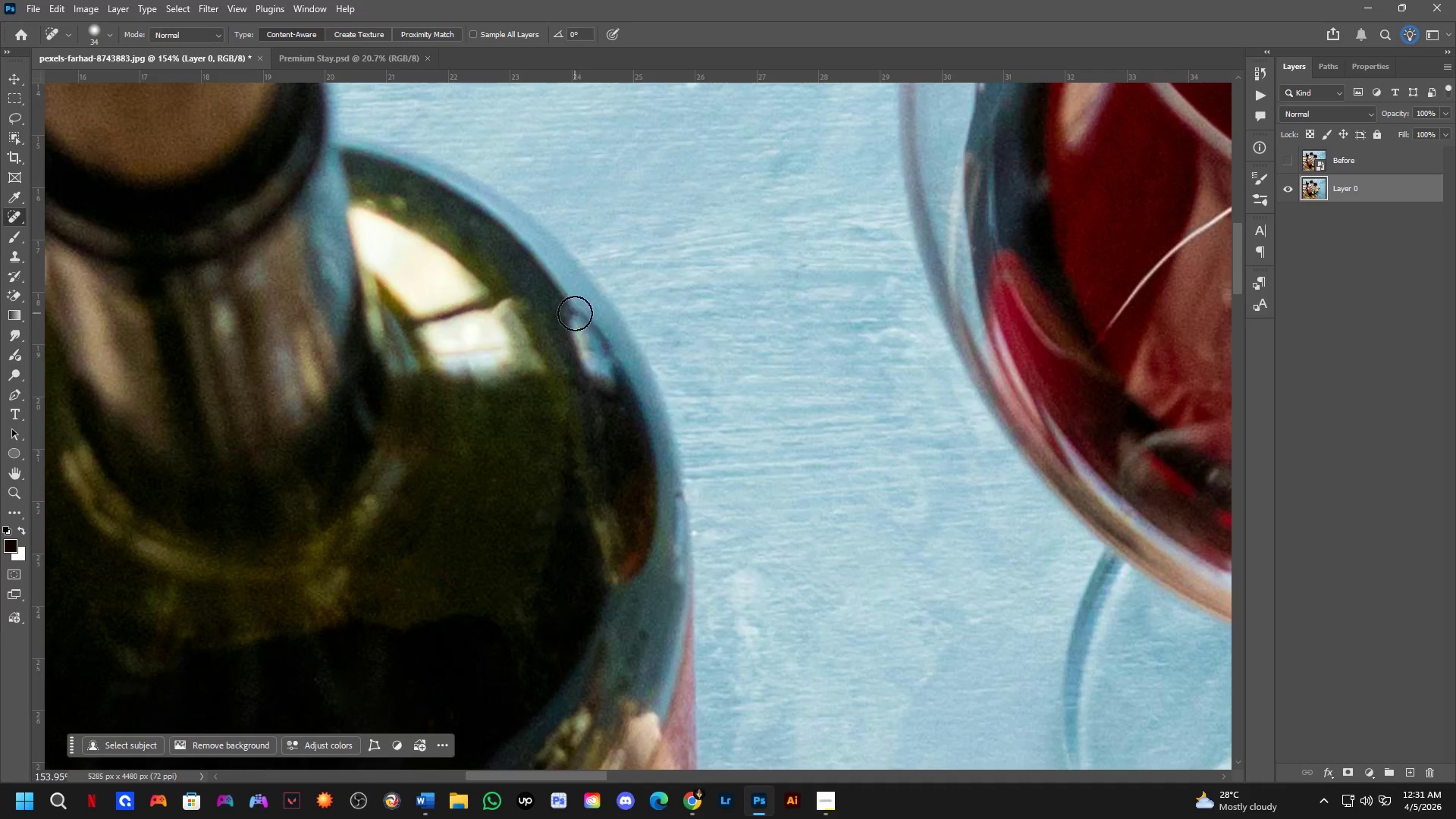 
left_click_drag(start_coordinate=[574, 312], to_coordinate=[603, 366])
 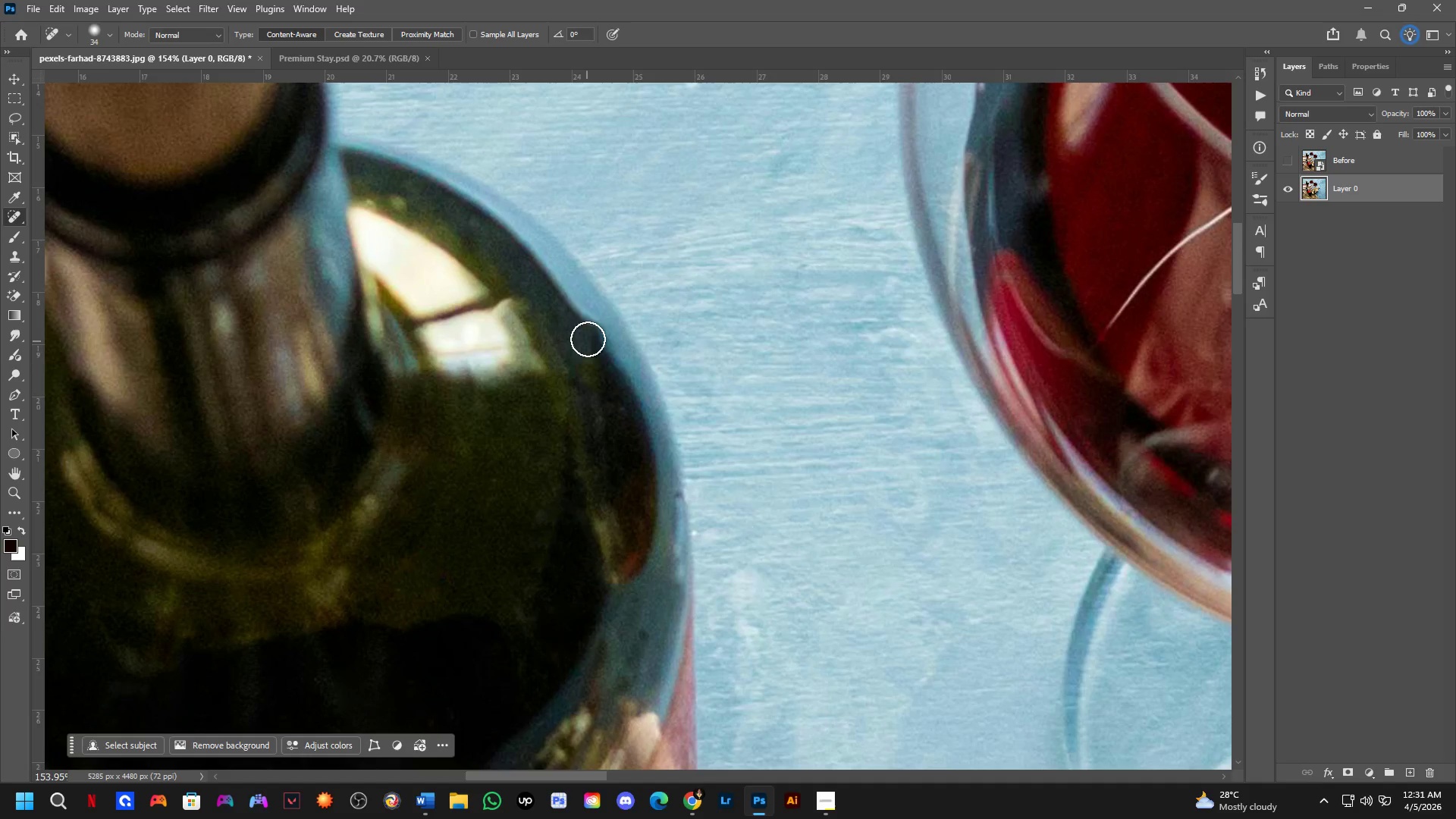 
left_click_drag(start_coordinate=[594, 322], to_coordinate=[617, 363])
 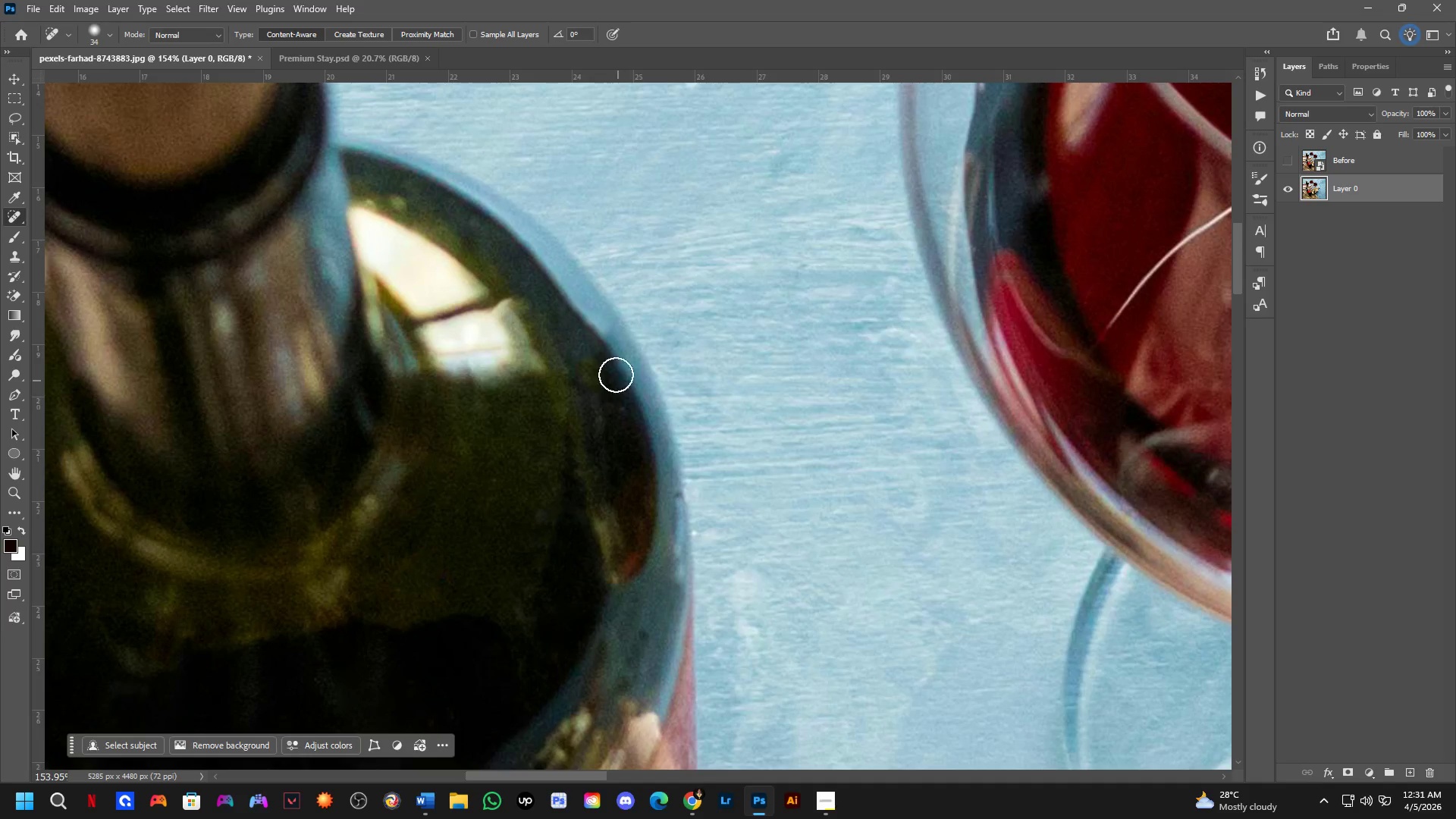 
left_click_drag(start_coordinate=[605, 350], to_coordinate=[619, 368])
 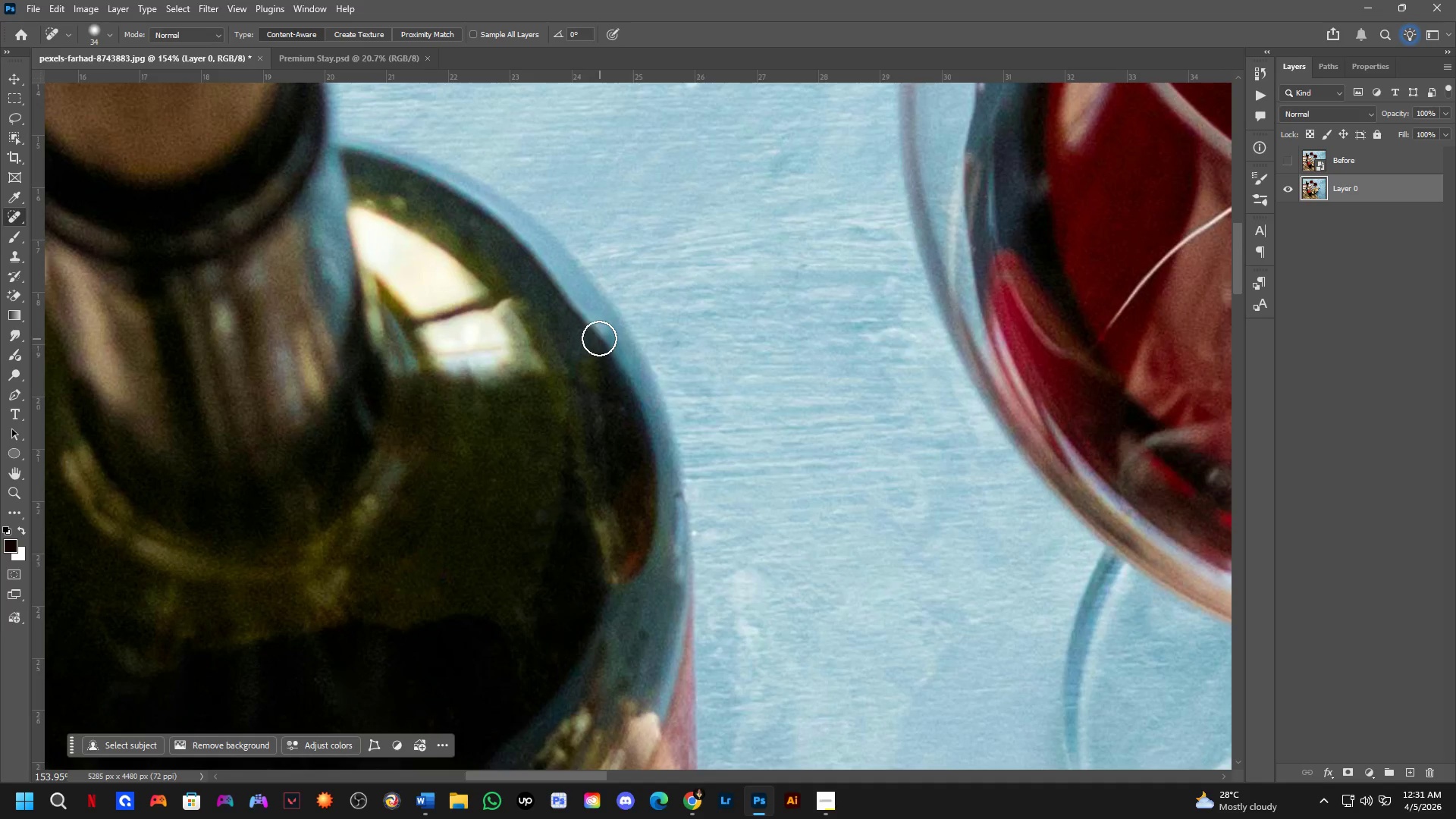 
left_click([593, 328])
 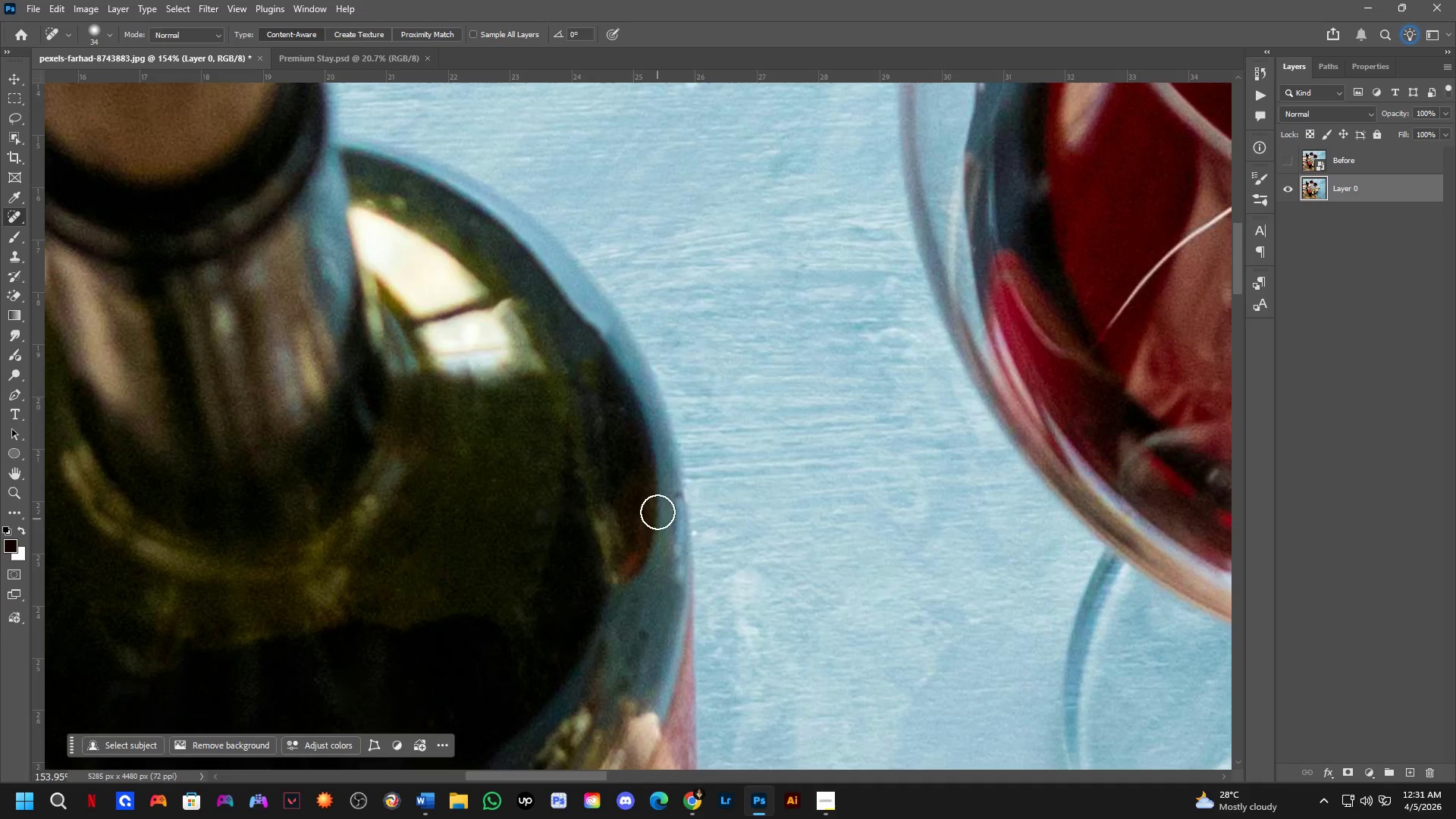 
key(Shift+ShiftLeft)
 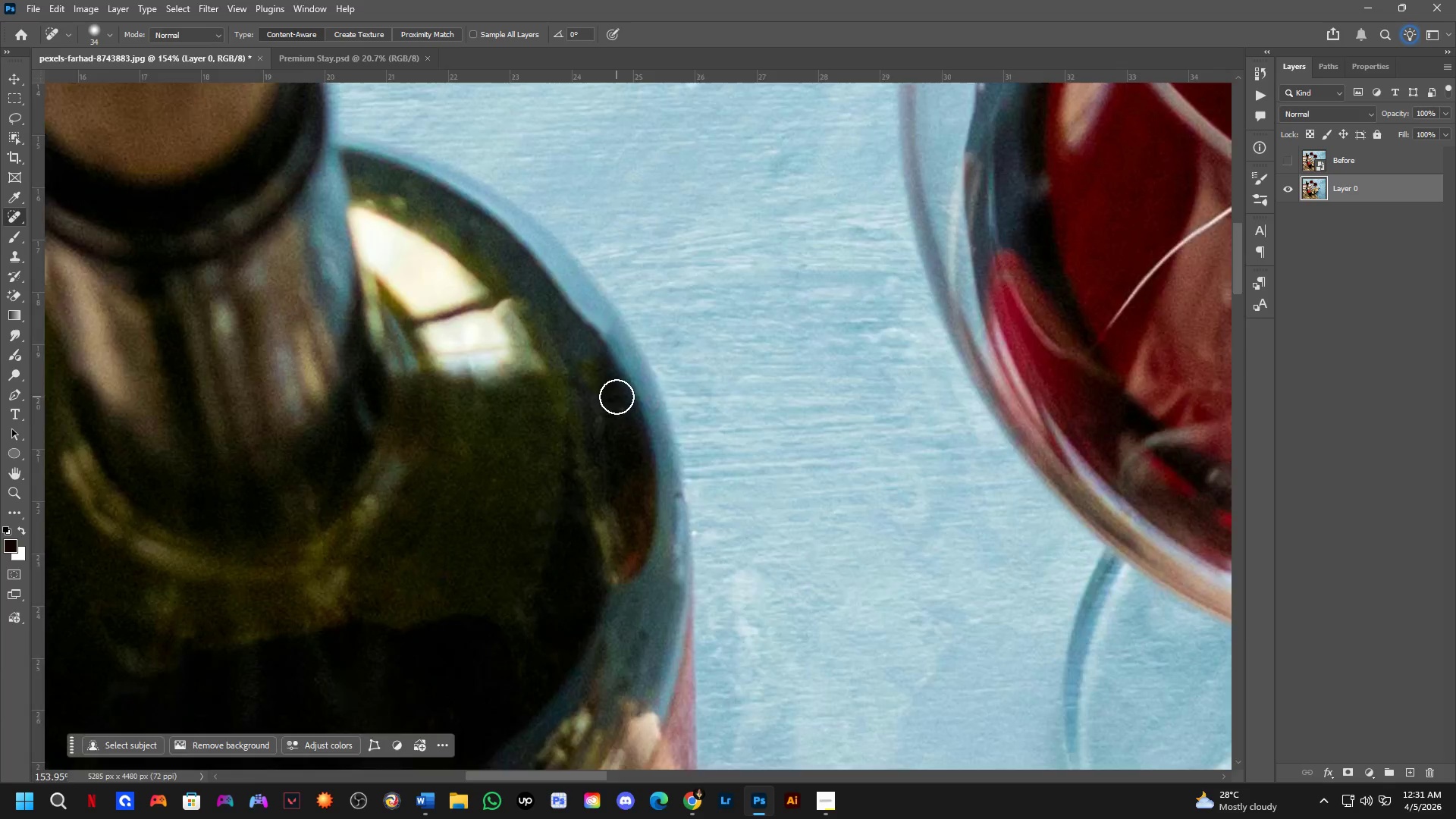 
hold_key(key=Space, duration=0.59)
 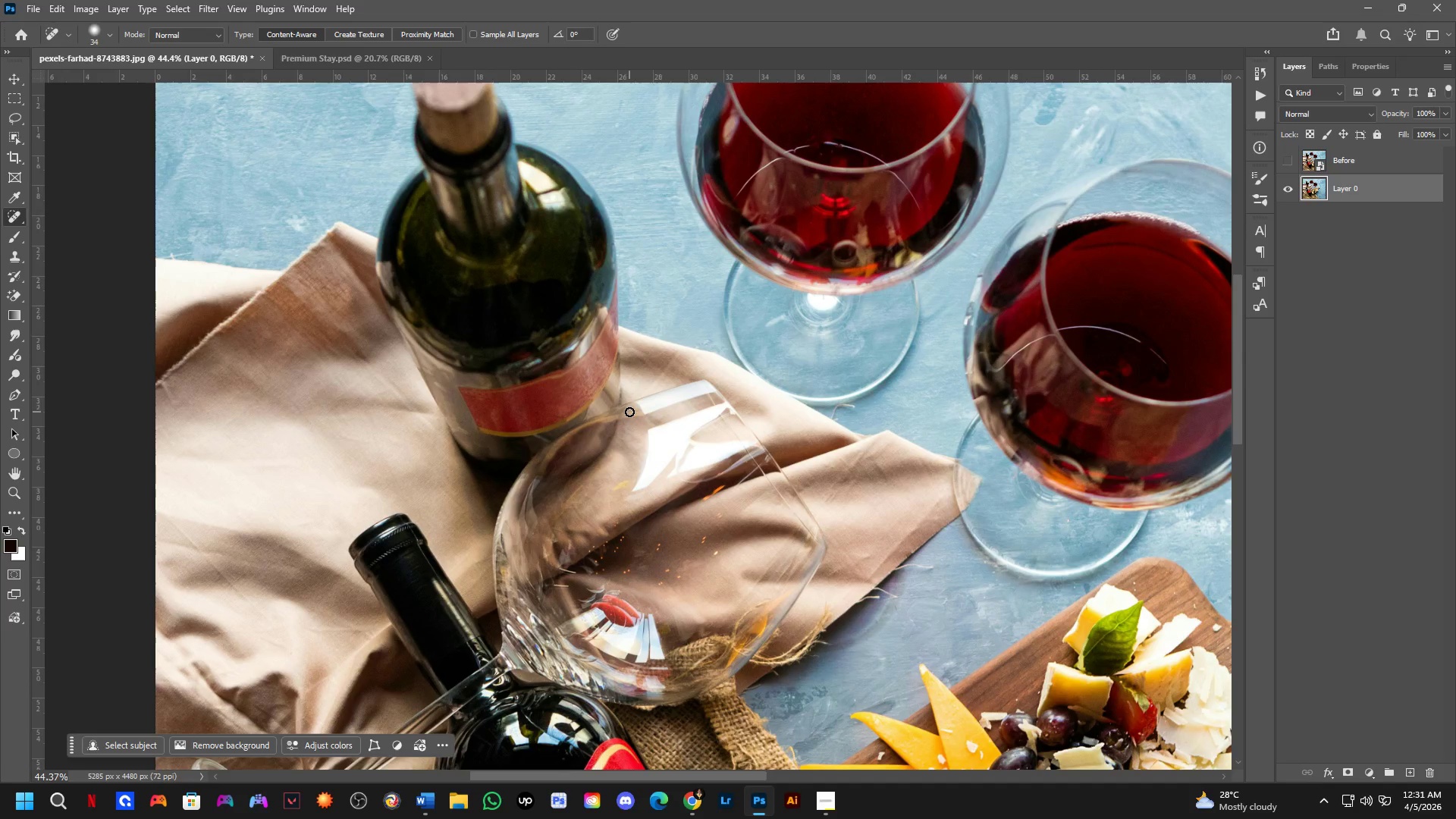 
scroll: coordinate [616, 397], scroll_direction: down, amount: 4.0
 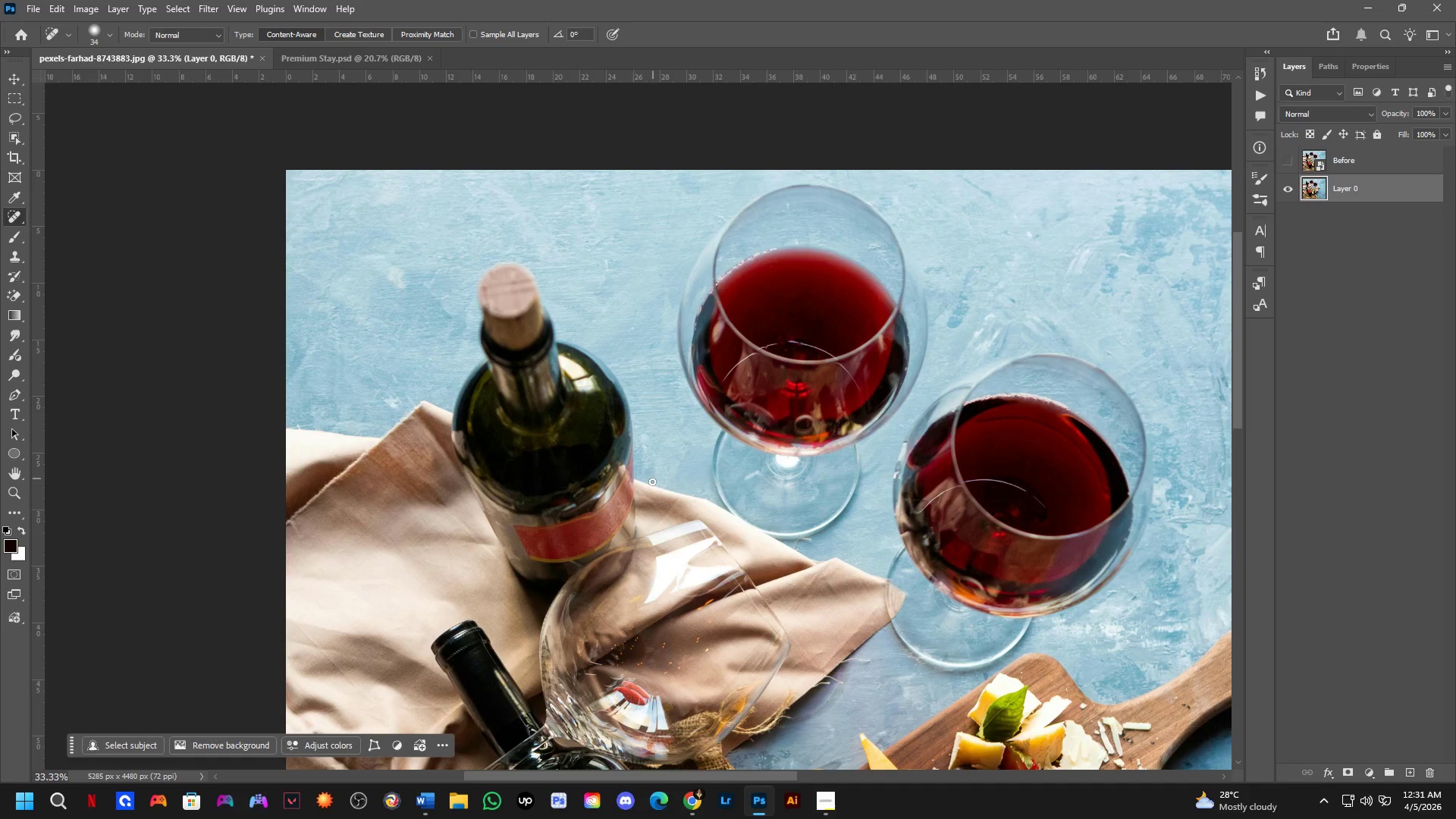 
left_click_drag(start_coordinate=[644, 507], to_coordinate=[631, 373])
 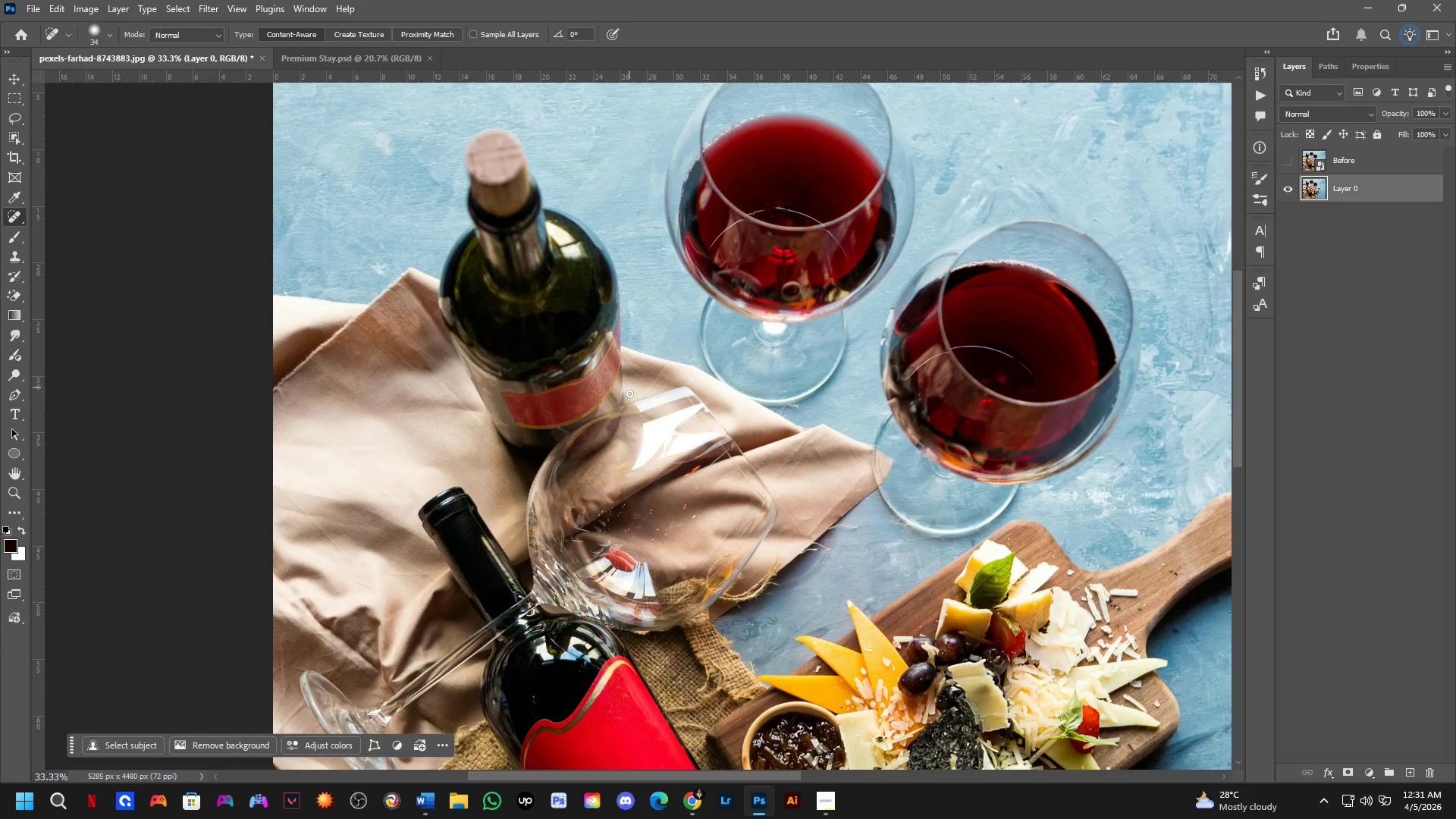 
scroll: coordinate [629, 406], scroll_direction: up, amount: 3.0
 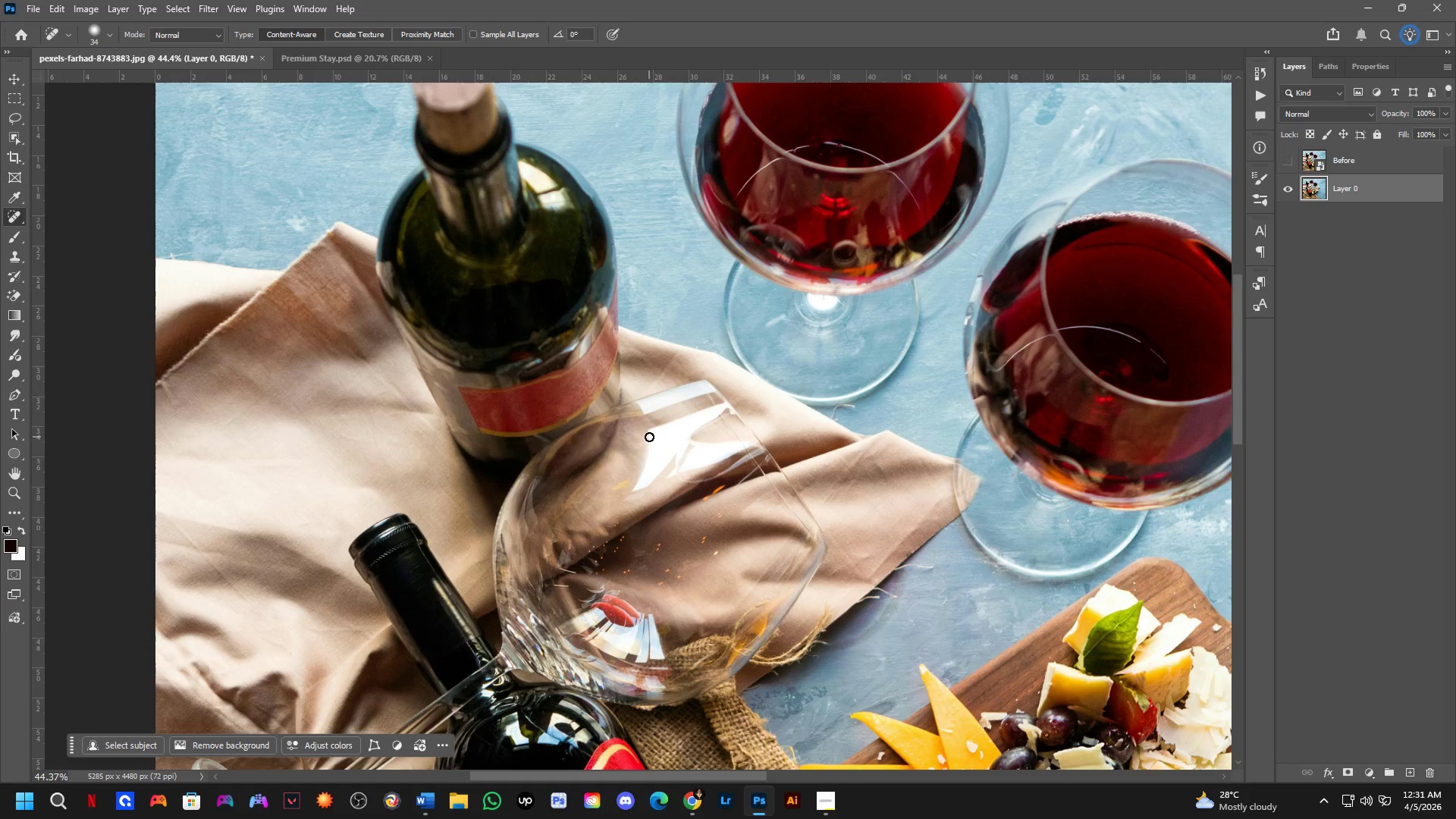 
scroll: coordinate [649, 439], scroll_direction: down, amount: 6.0
 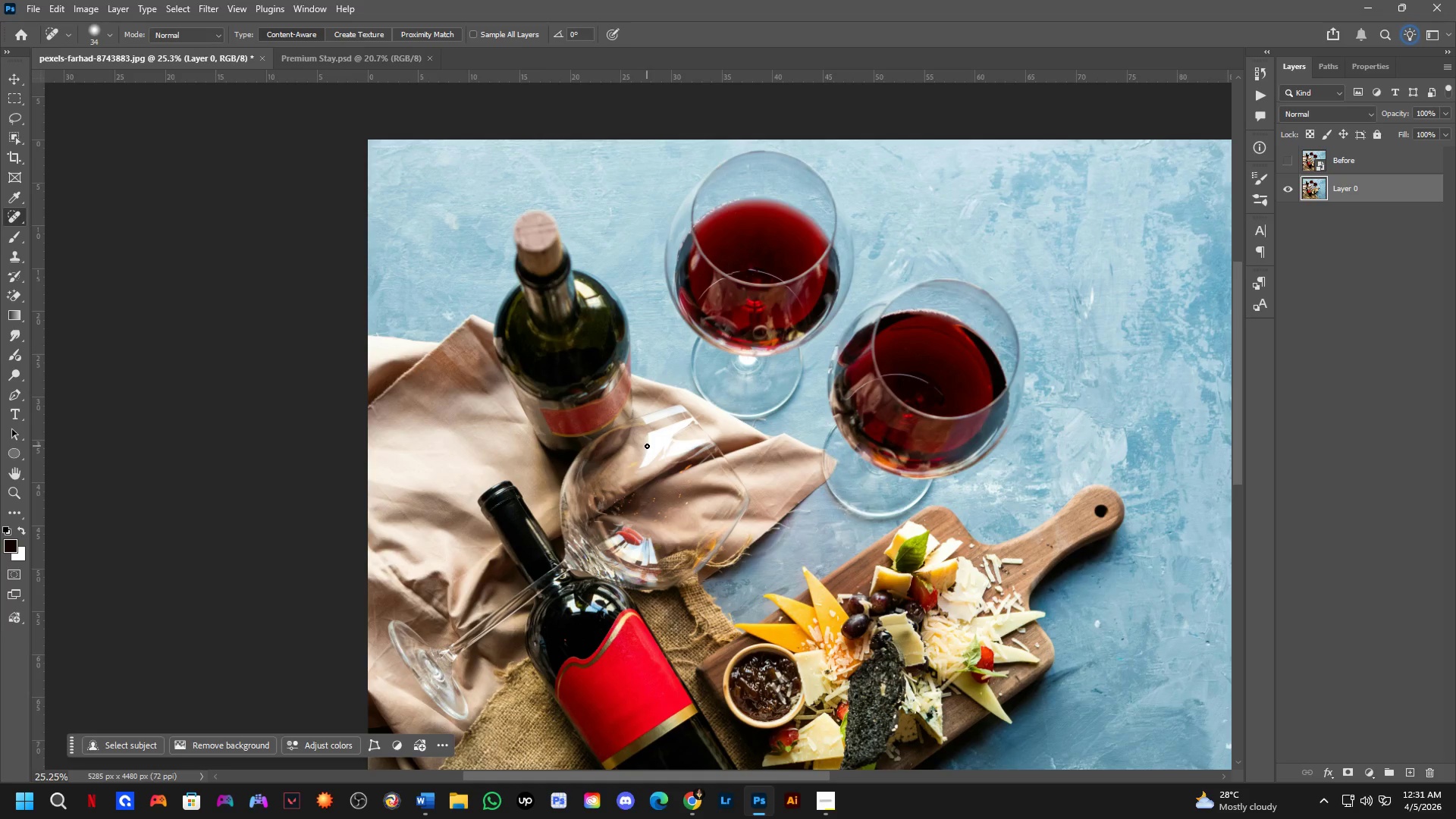 
wait(8.97)
 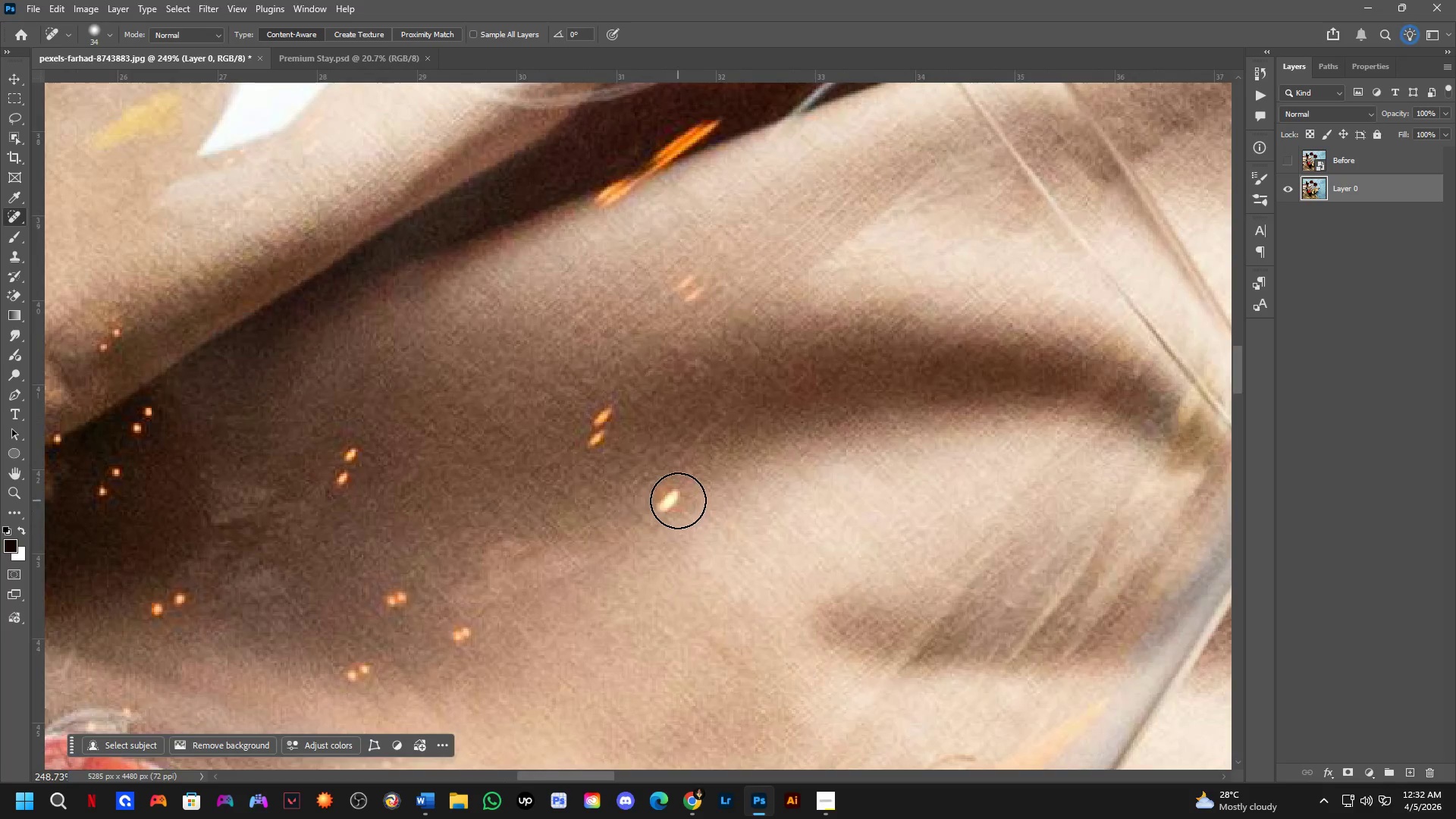 
left_click_drag(start_coordinate=[678, 500], to_coordinate=[657, 517])
 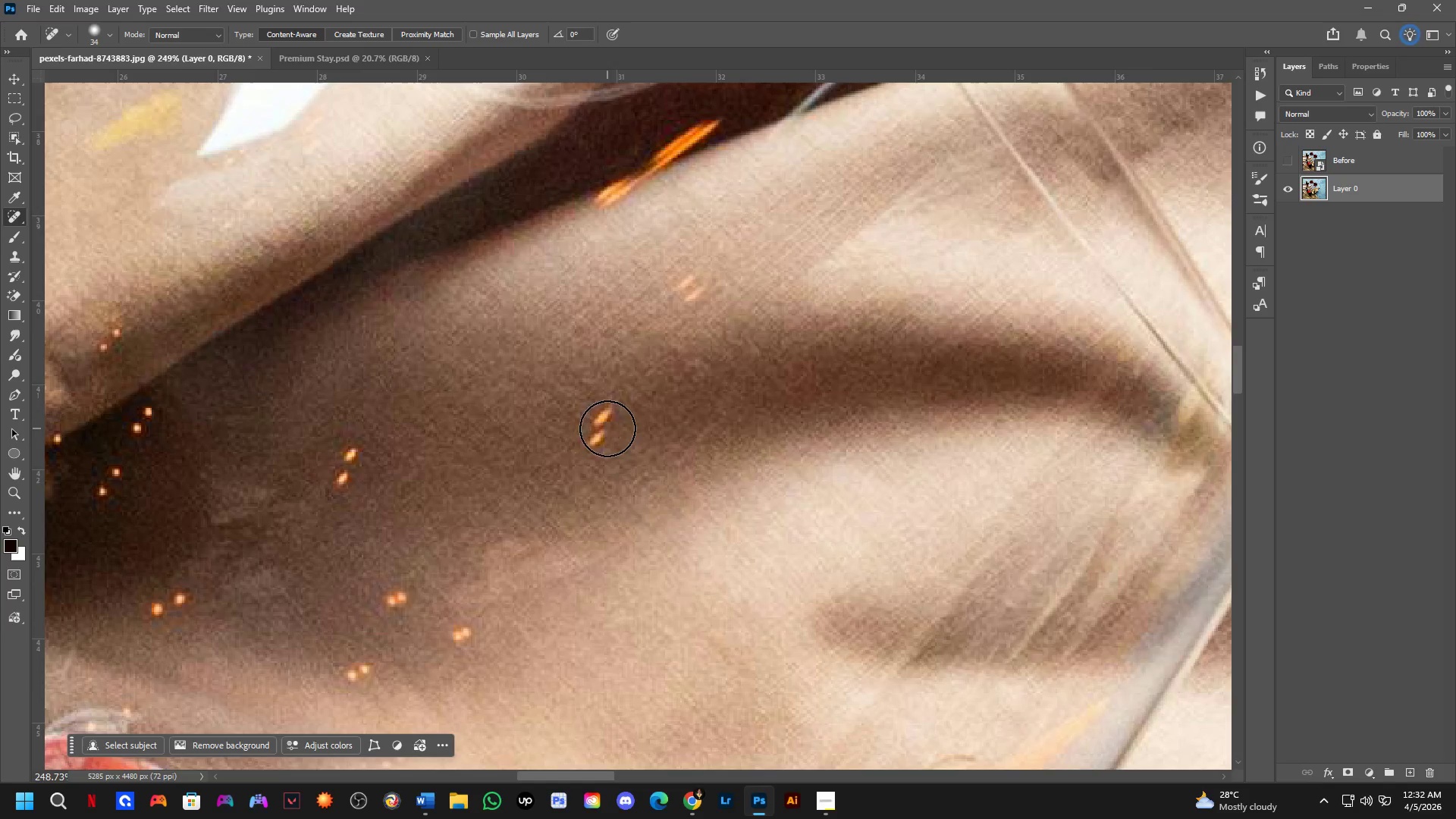 
scroll: coordinate [664, 516], scroll_direction: up, amount: 23.0
 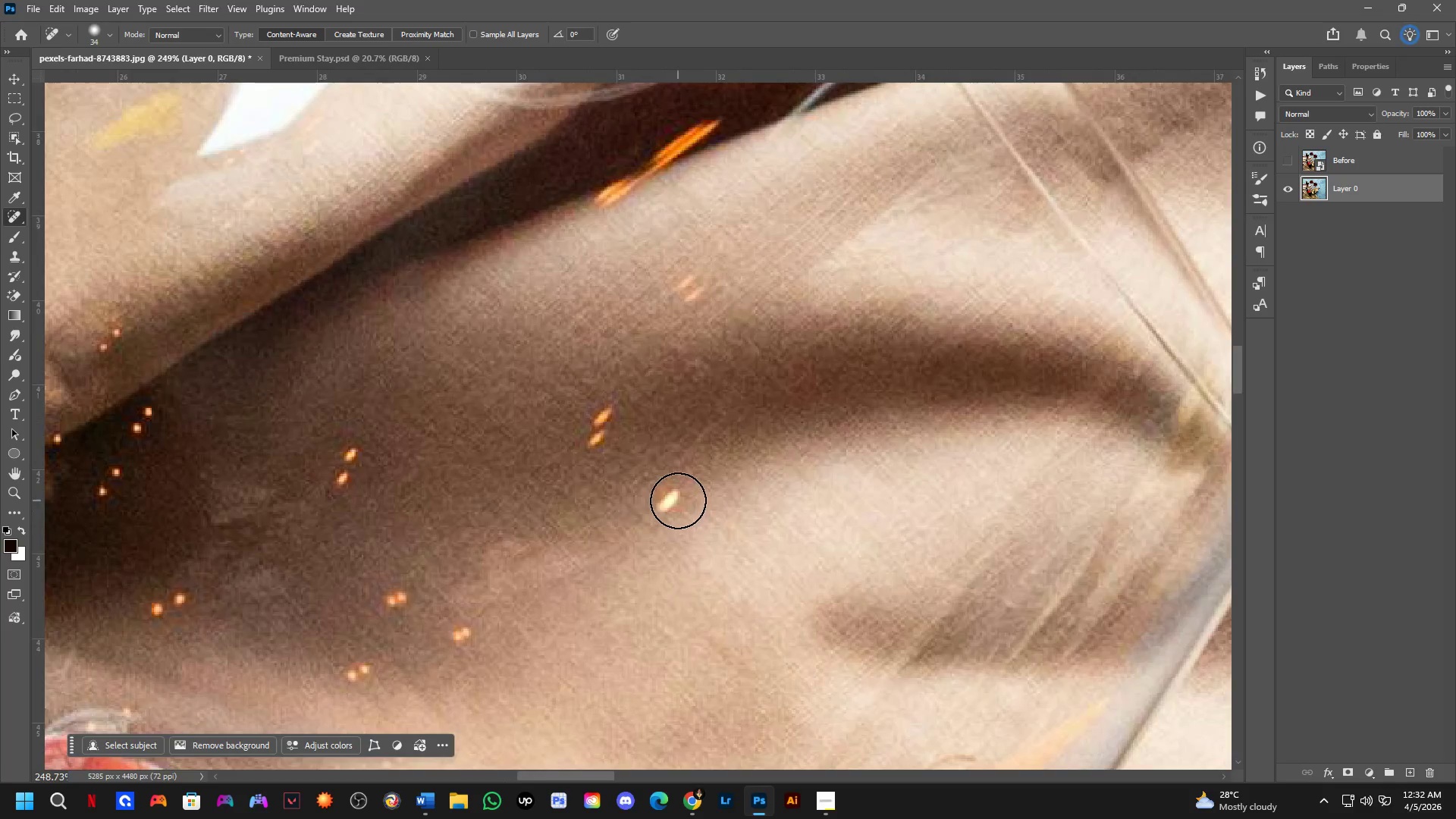 
left_click_drag(start_coordinate=[601, 408], to_coordinate=[610, 413])
 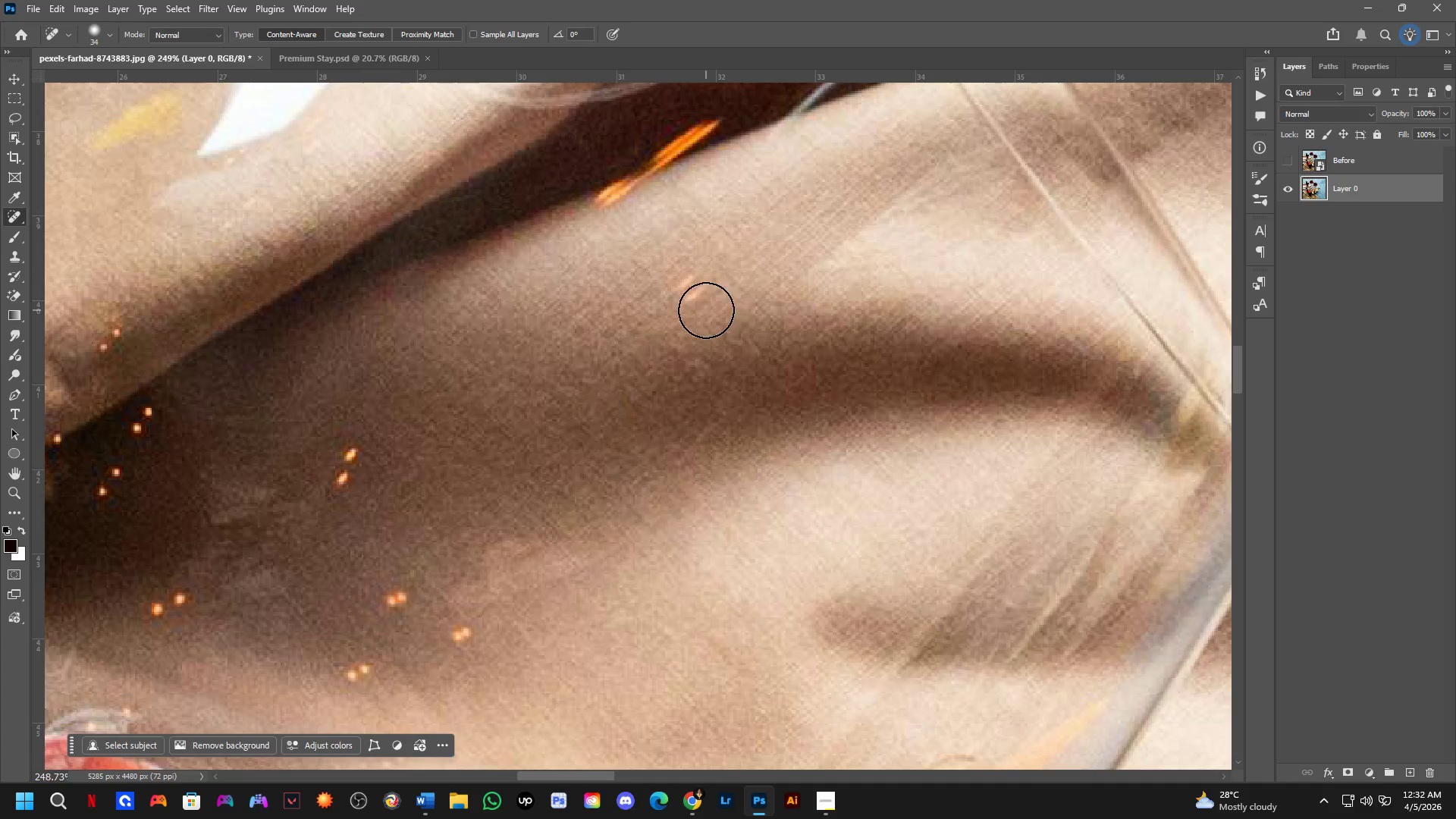 
left_click_drag(start_coordinate=[700, 285], to_coordinate=[678, 303])
 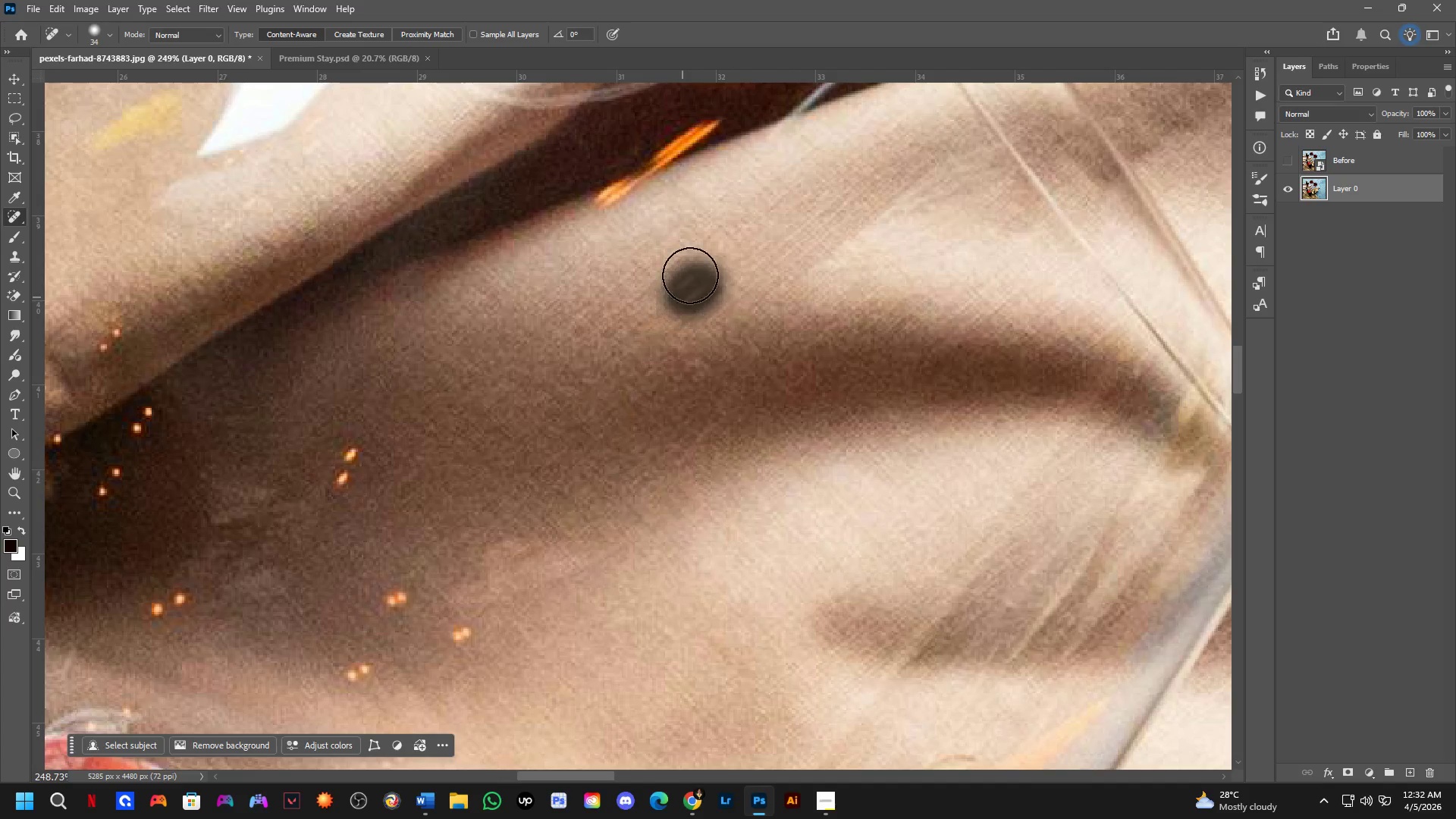 
left_click_drag(start_coordinate=[690, 274], to_coordinate=[677, 293])
 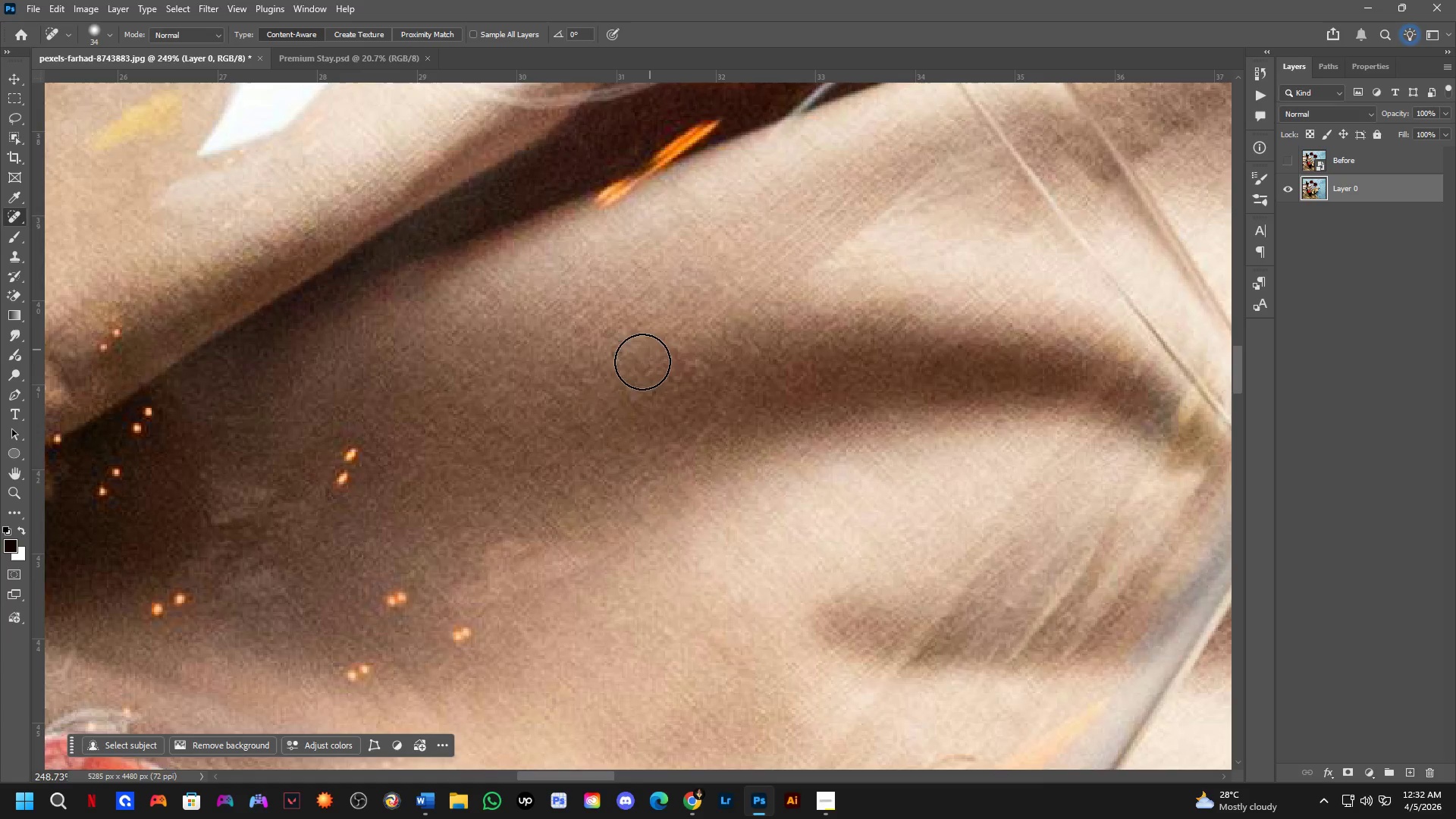 
scroll: coordinate [648, 466], scroll_direction: down, amount: 30.0
 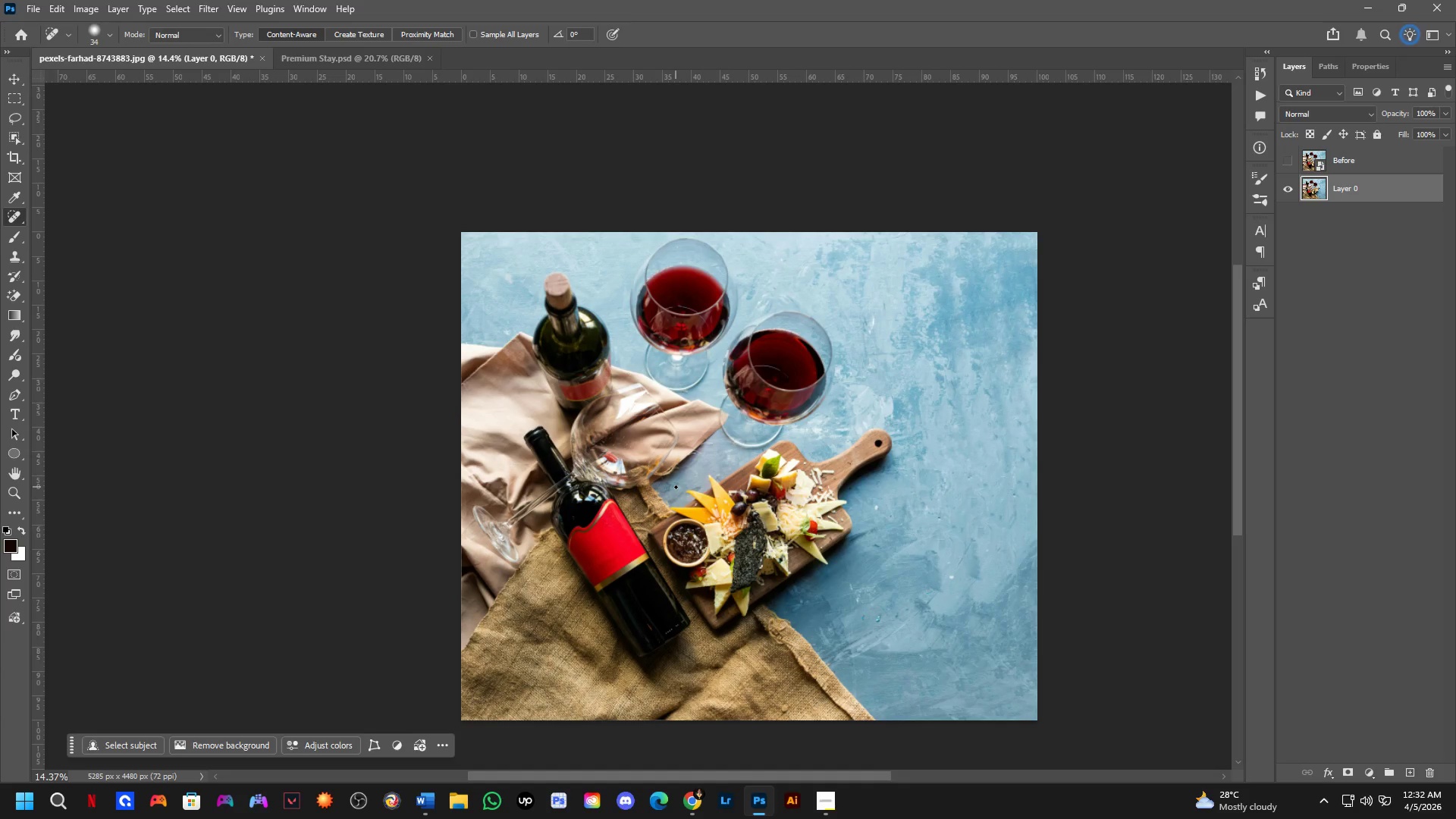 
wait(22.09)
 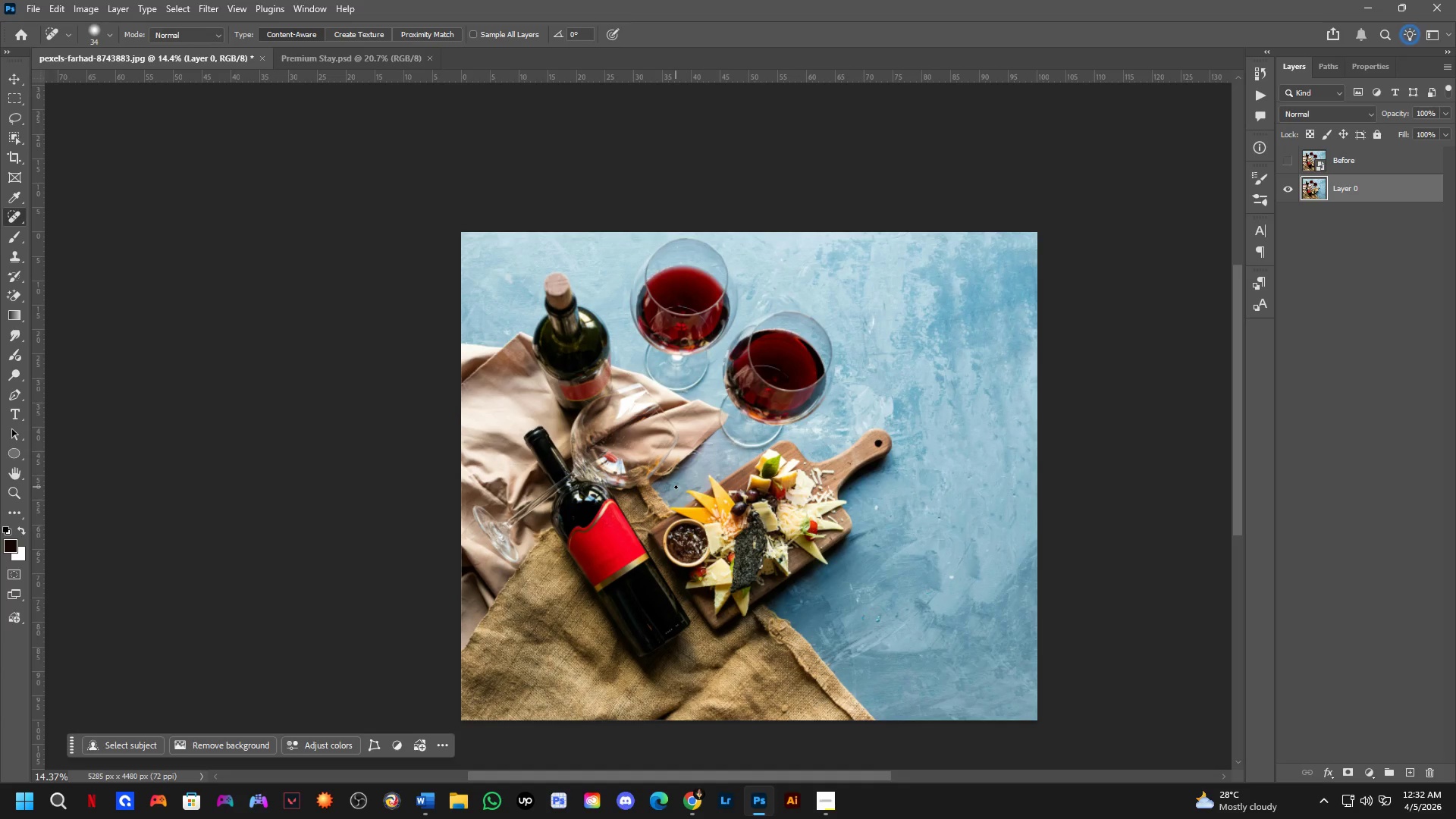 
scroll: coordinate [681, 487], scroll_direction: up, amount: 3.0
 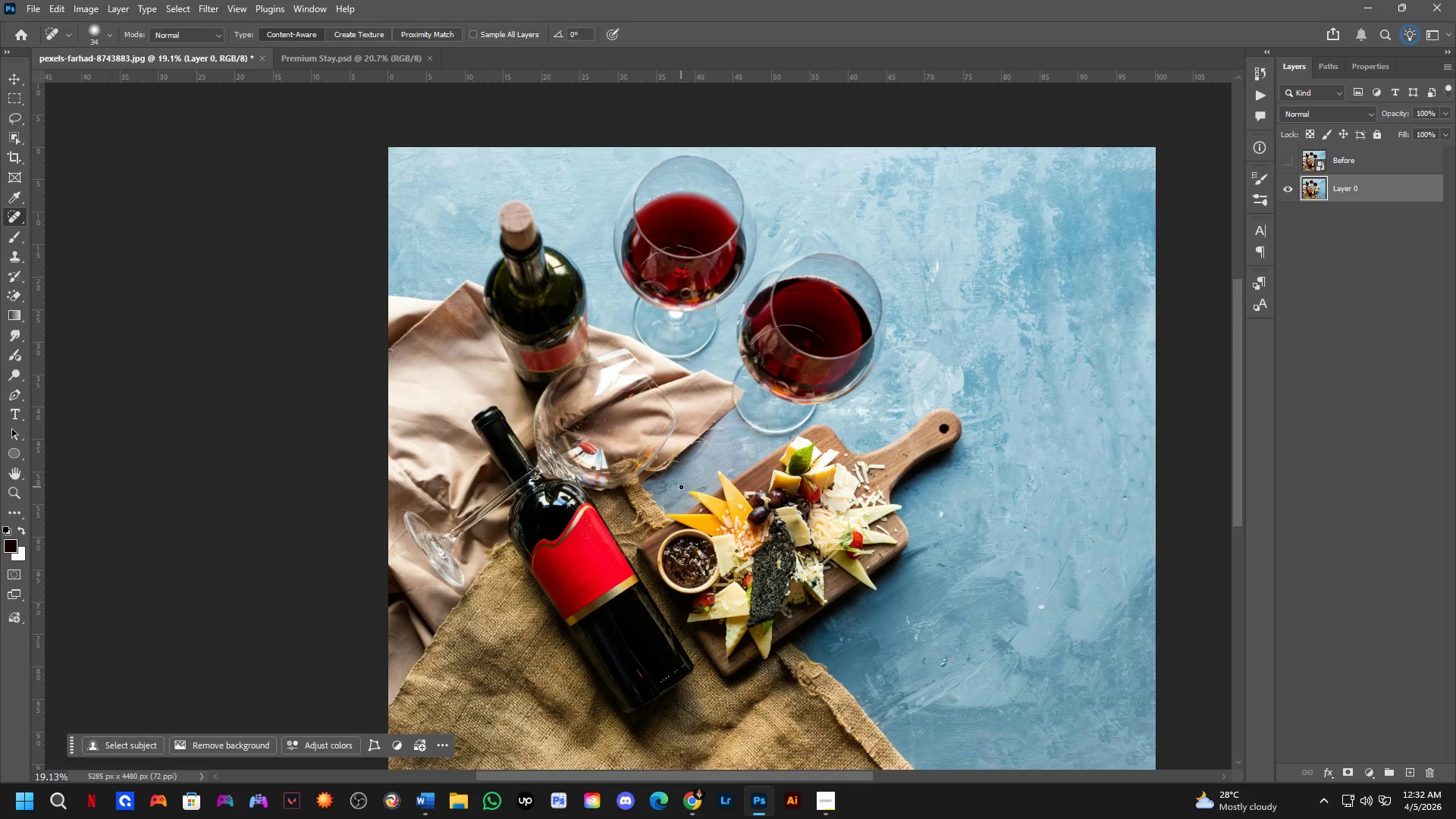 
scroll: coordinate [681, 487], scroll_direction: down, amount: 3.0
 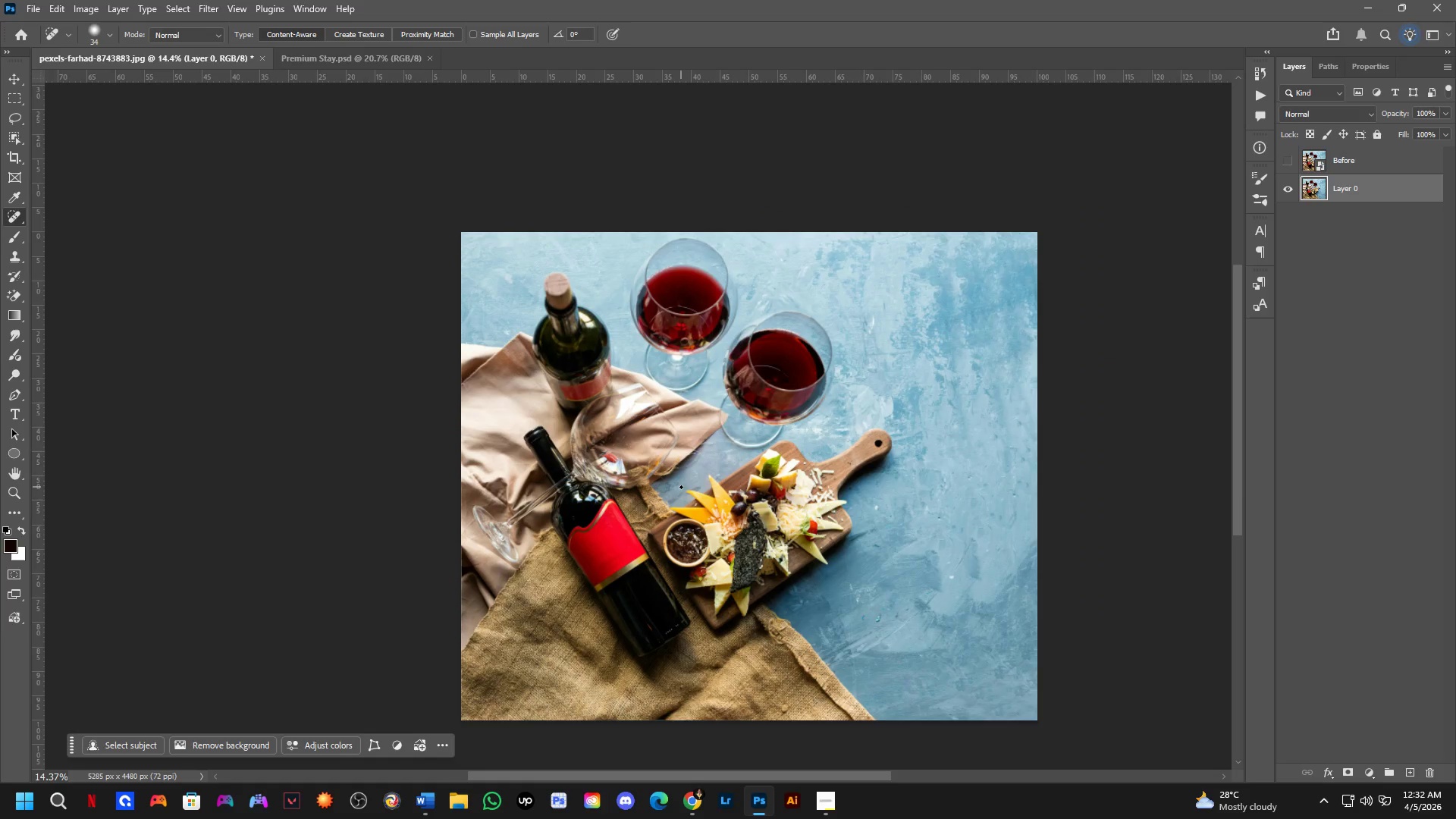 
scroll: coordinate [681, 487], scroll_direction: up, amount: 4.0
 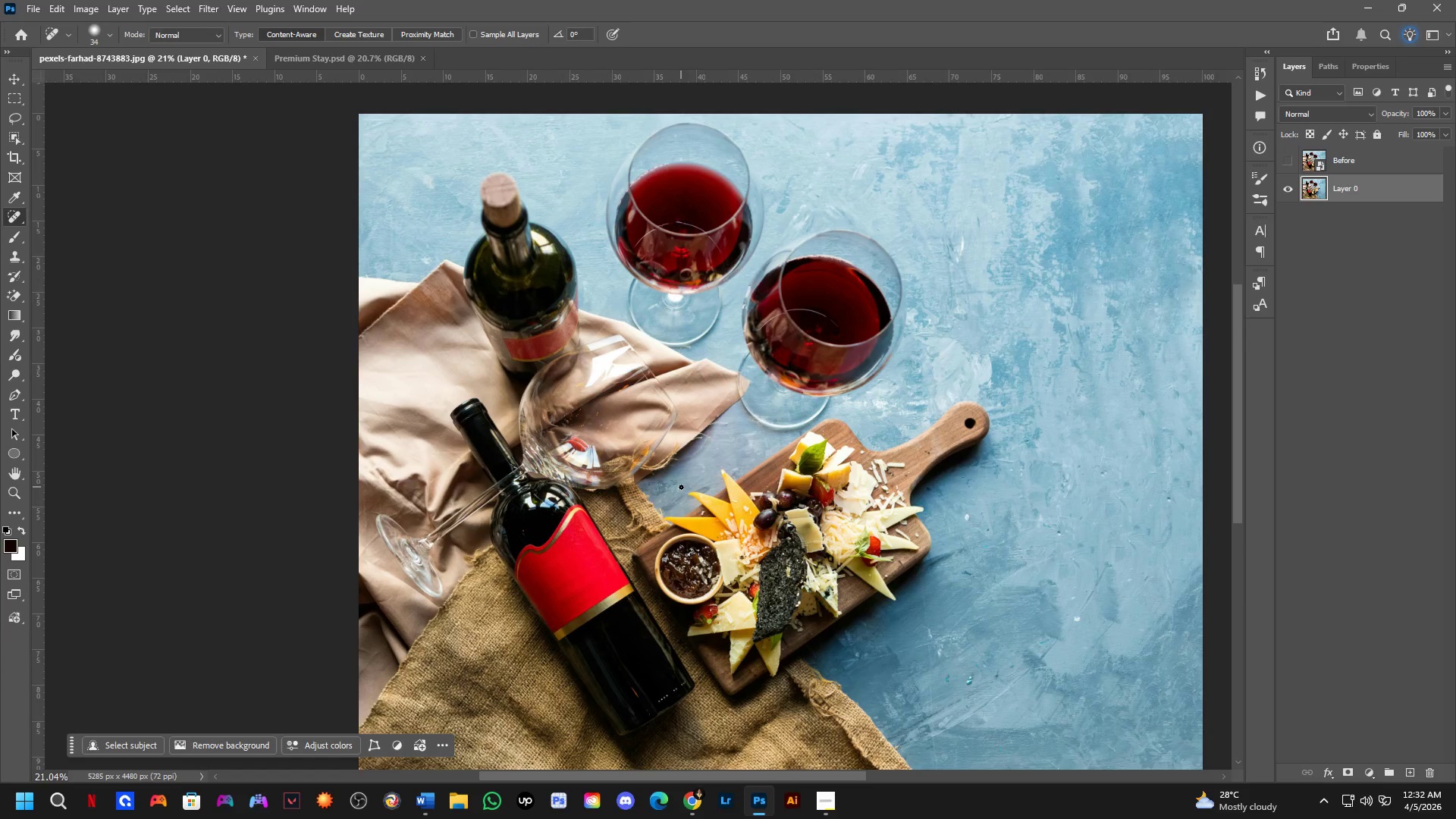 
scroll: coordinate [681, 487], scroll_direction: down, amount: 8.0
 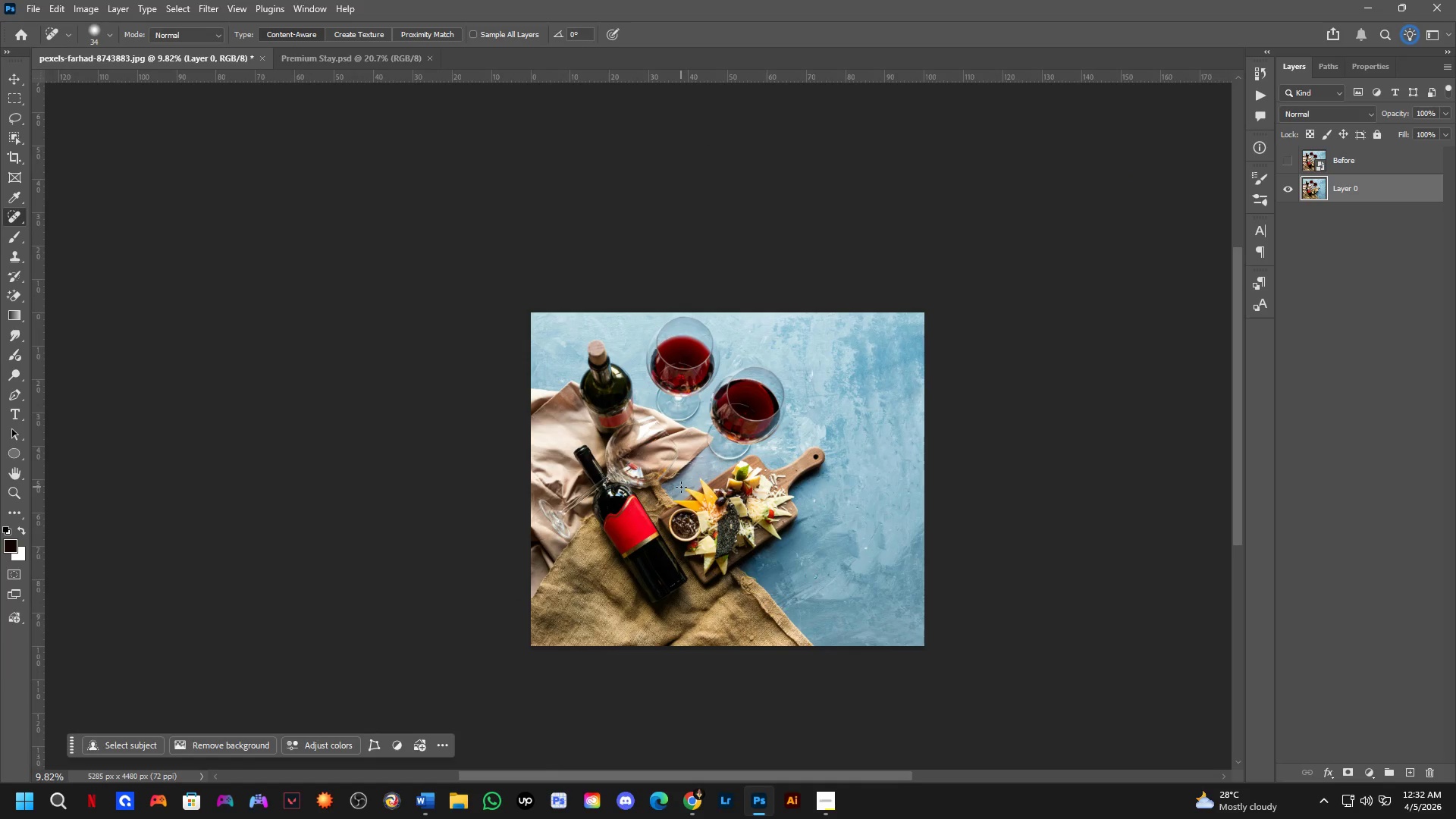 
scroll: coordinate [681, 487], scroll_direction: up, amount: 3.0
 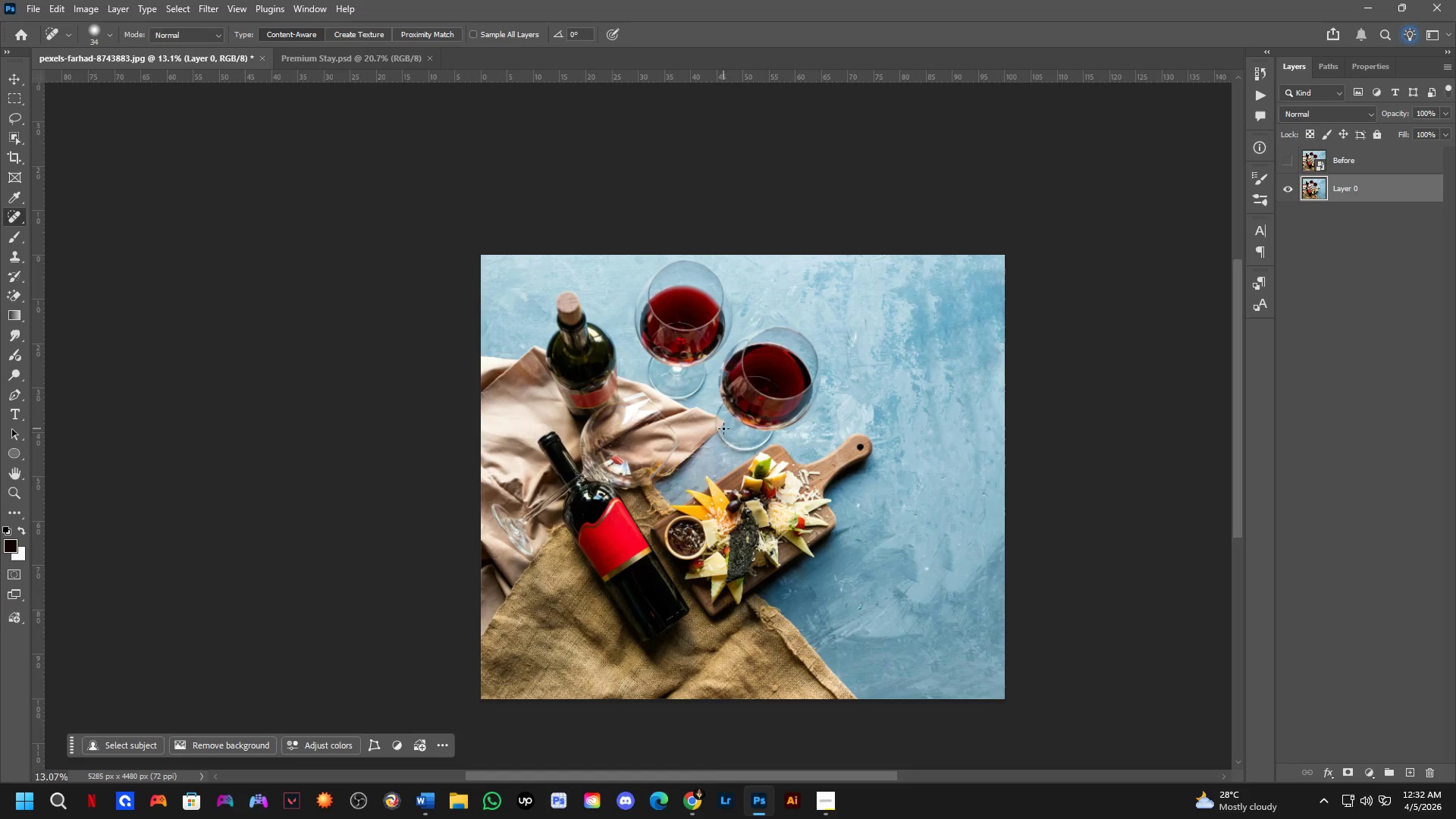 
wait(12.84)
 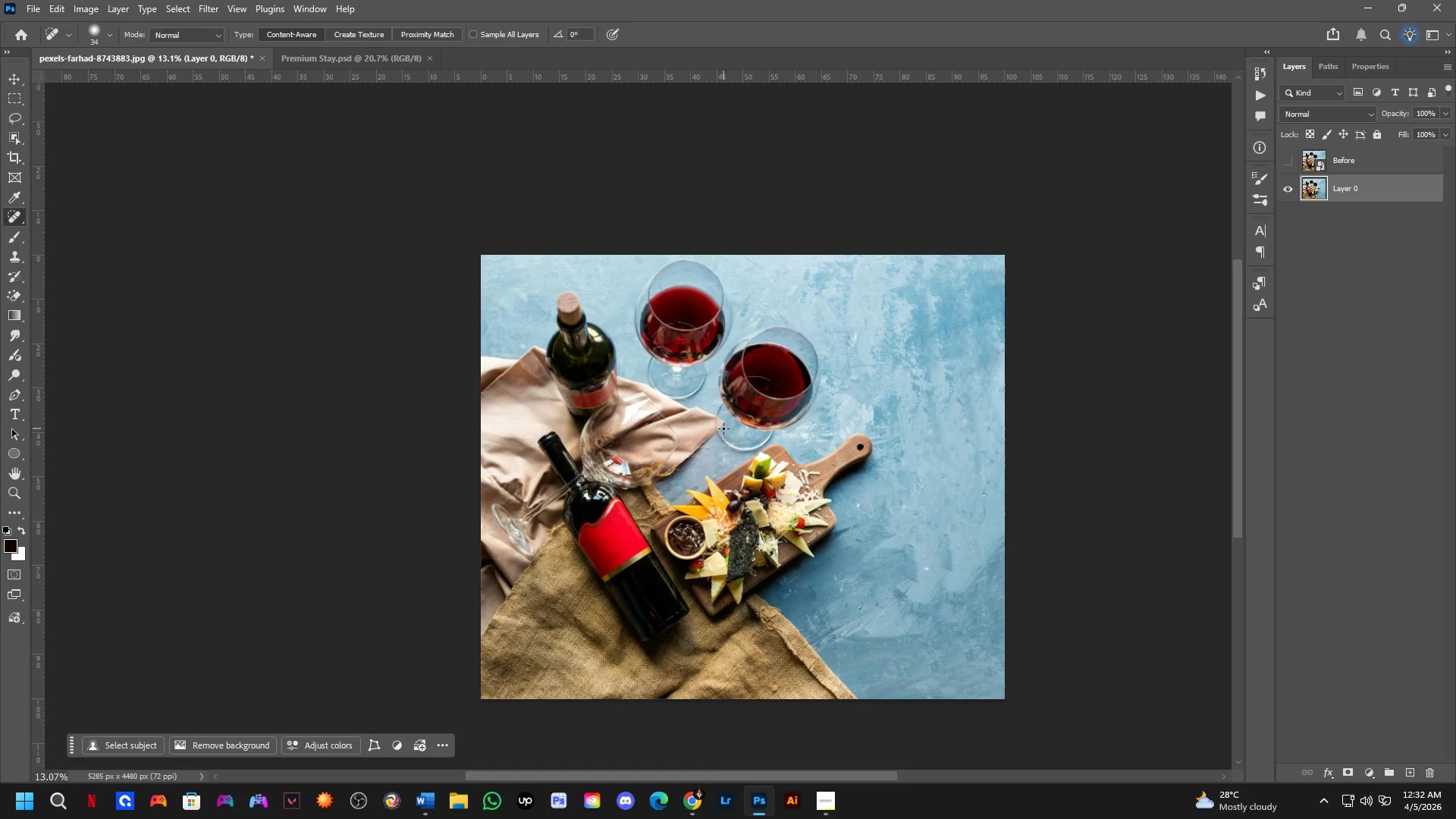 
scroll: coordinate [736, 421], scroll_direction: up, amount: 3.0
 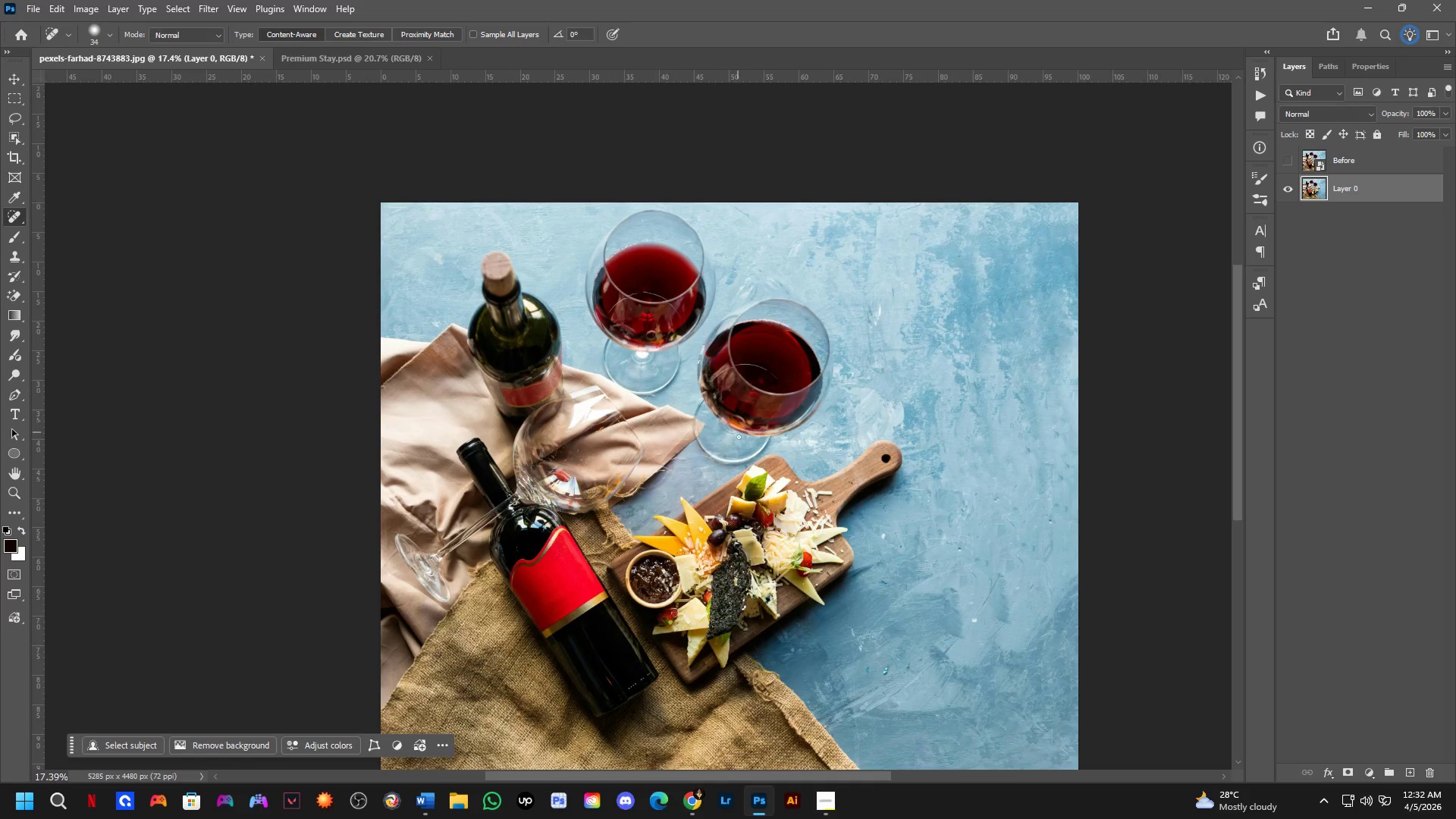 
scroll: coordinate [776, 489], scroll_direction: down, amount: 9.0
 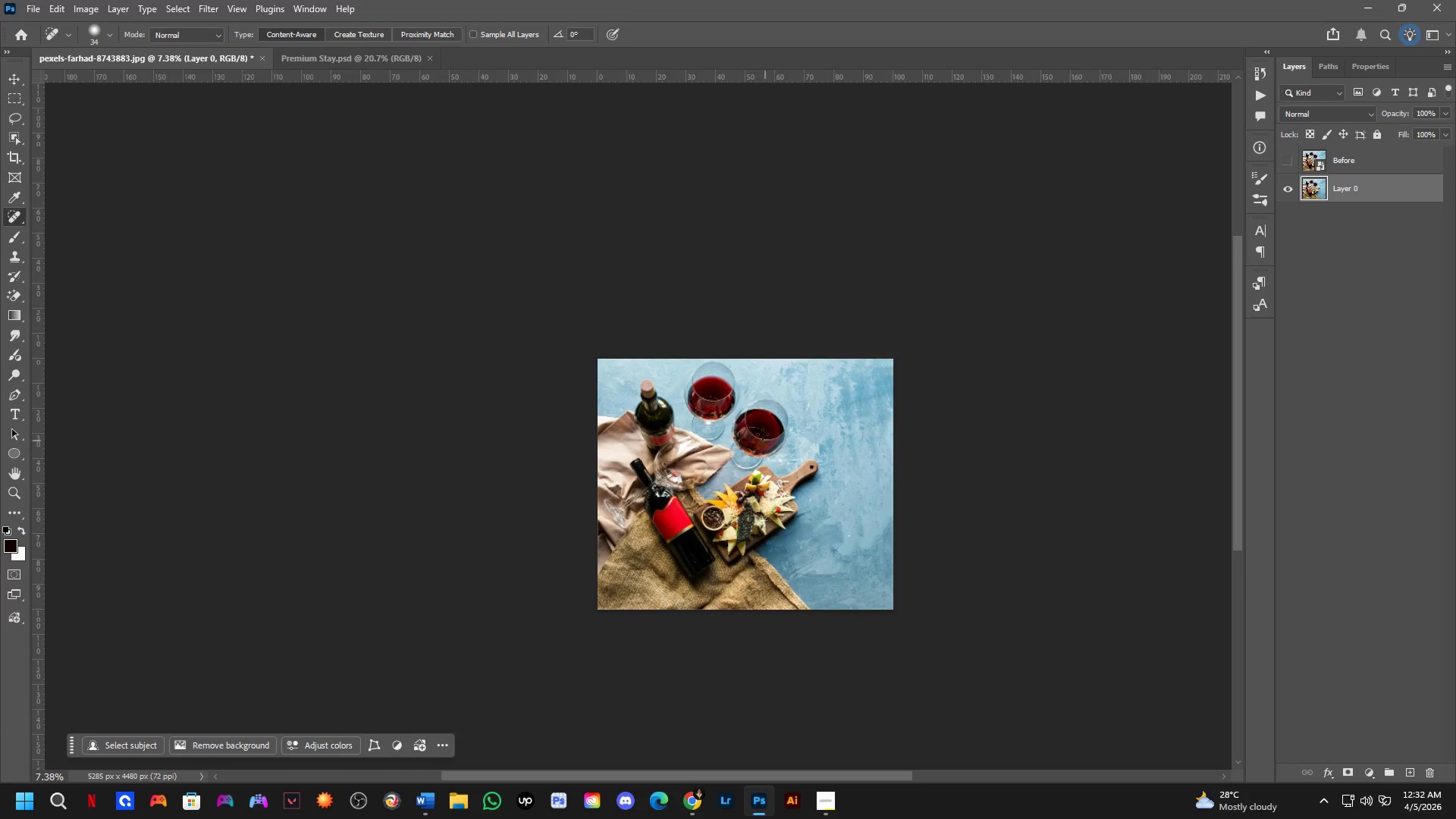 
scroll: coordinate [818, 345], scroll_direction: up, amount: 7.0
 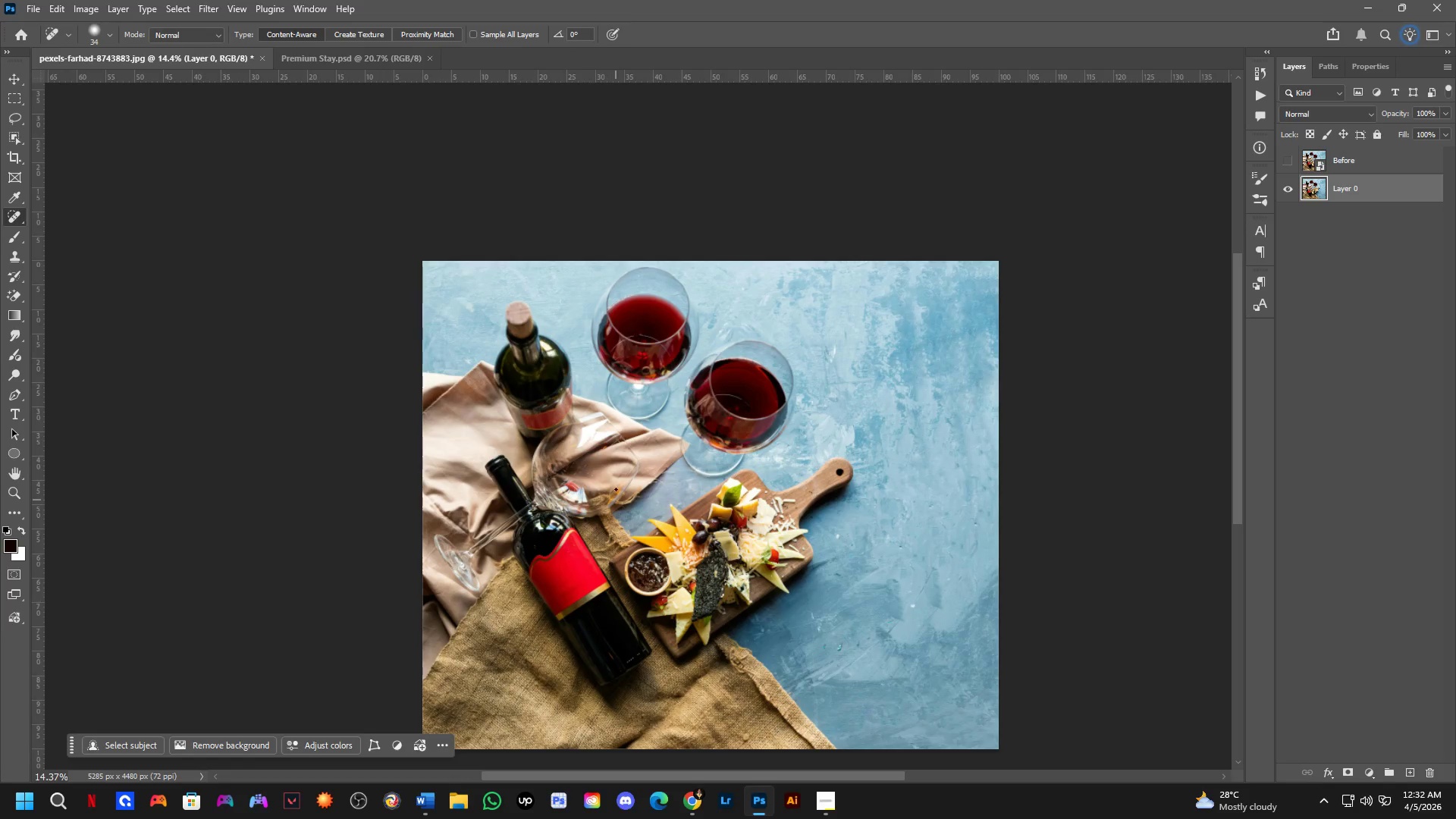 
hold_key(key=Space, duration=0.69)
 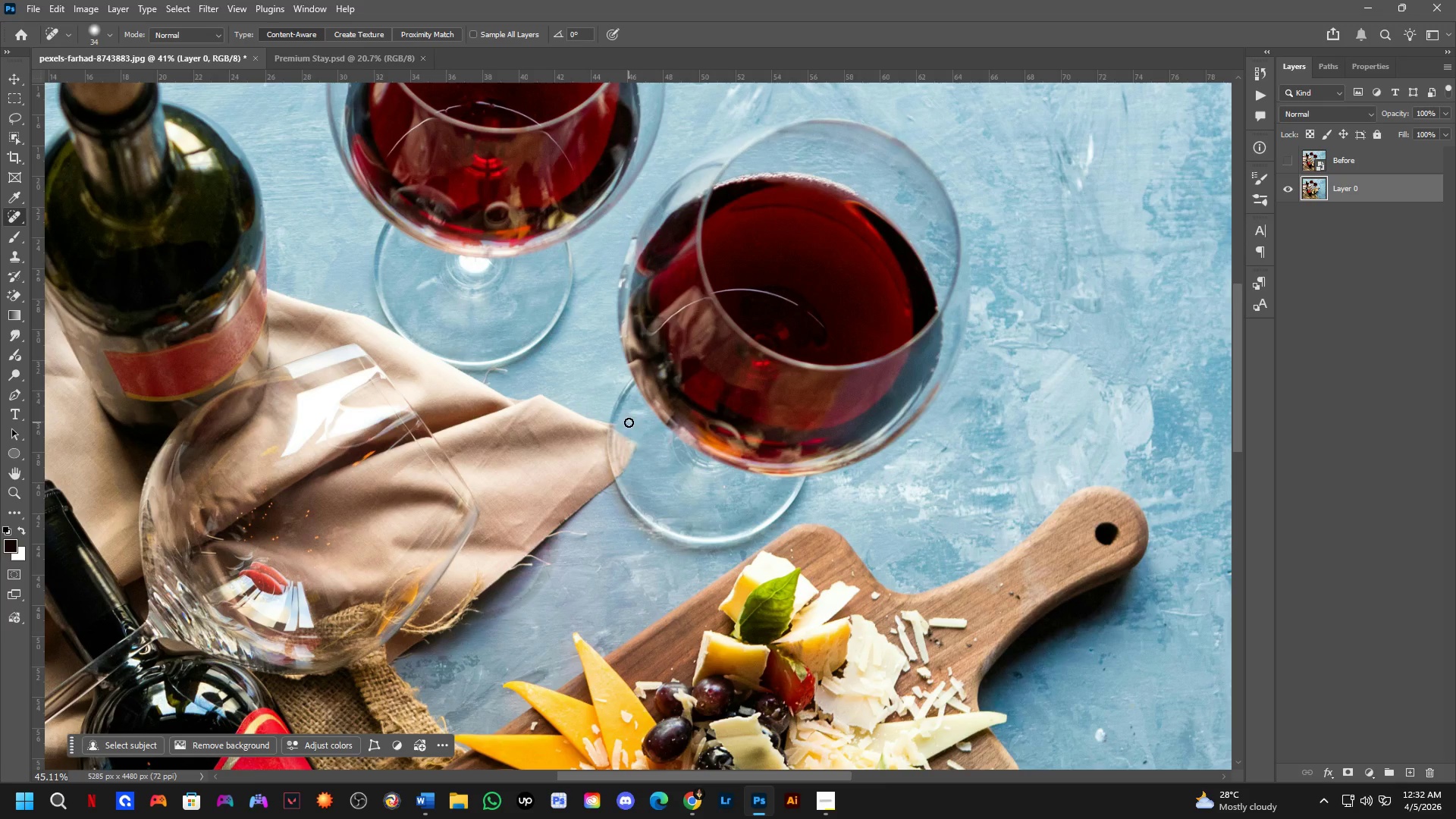 
left_click_drag(start_coordinate=[723, 430], to_coordinate=[629, 413])
 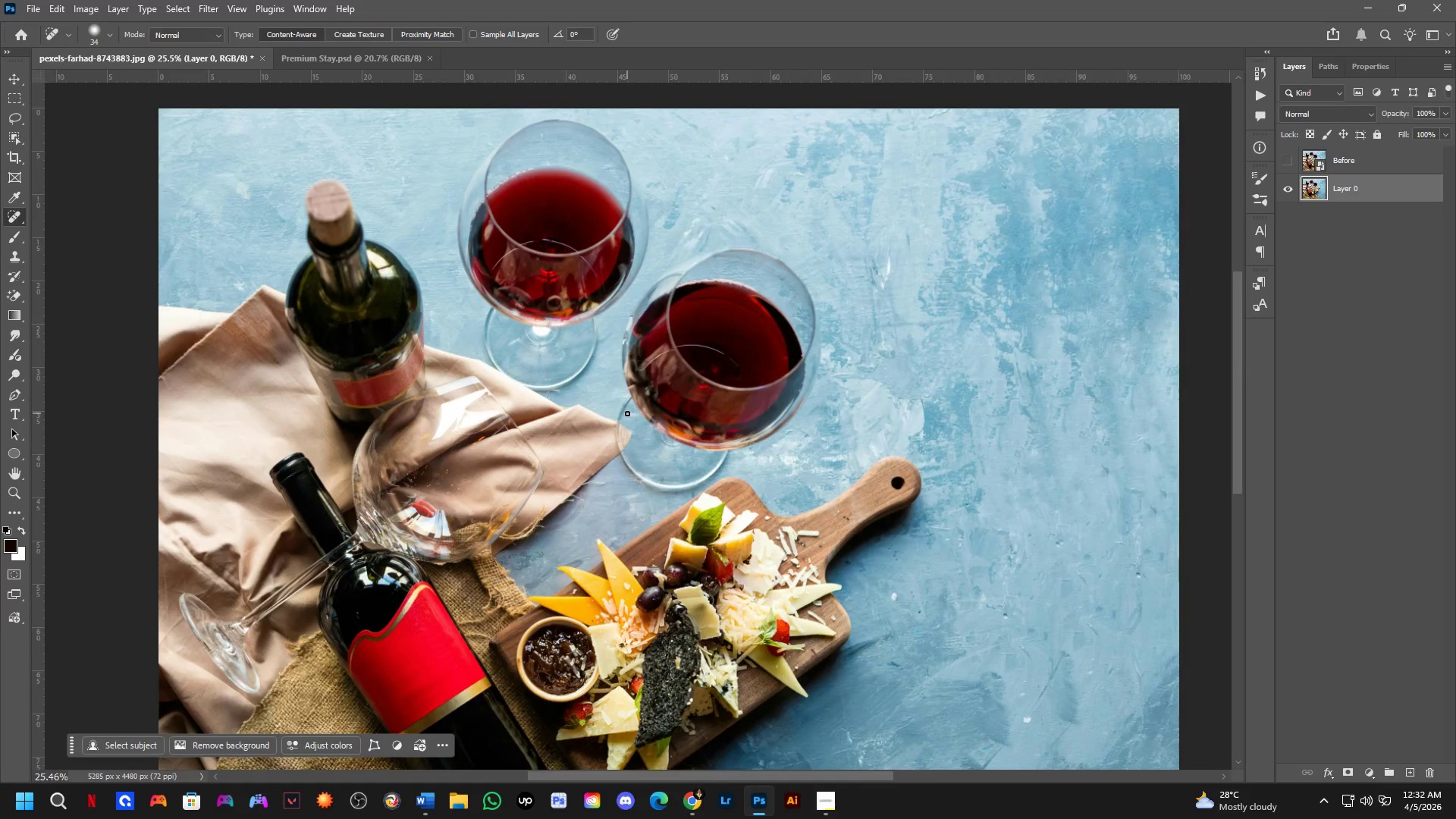 
scroll: coordinate [661, 444], scroll_direction: up, amount: 6.0
 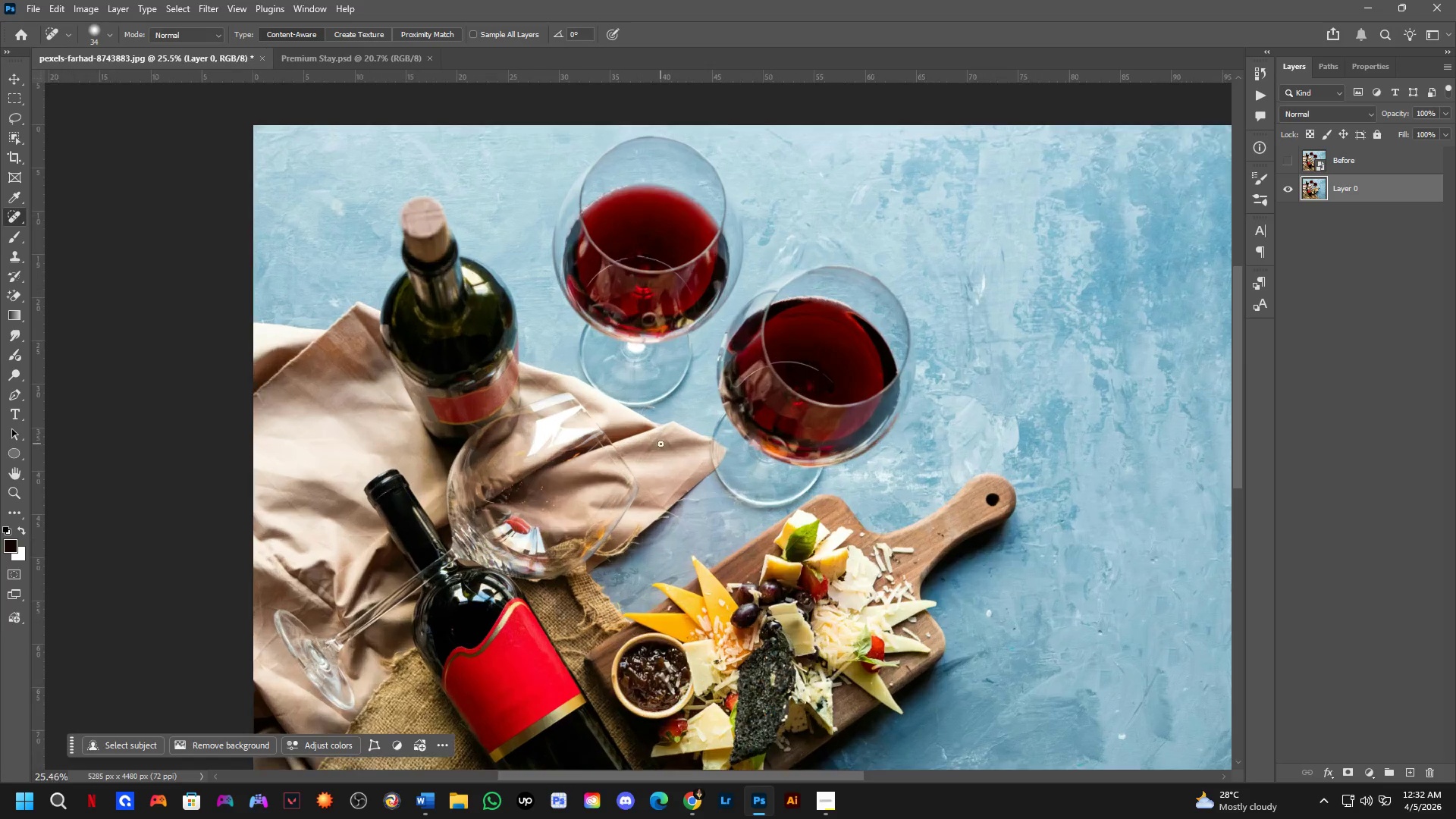 
hold_key(key=Space, duration=1.26)
 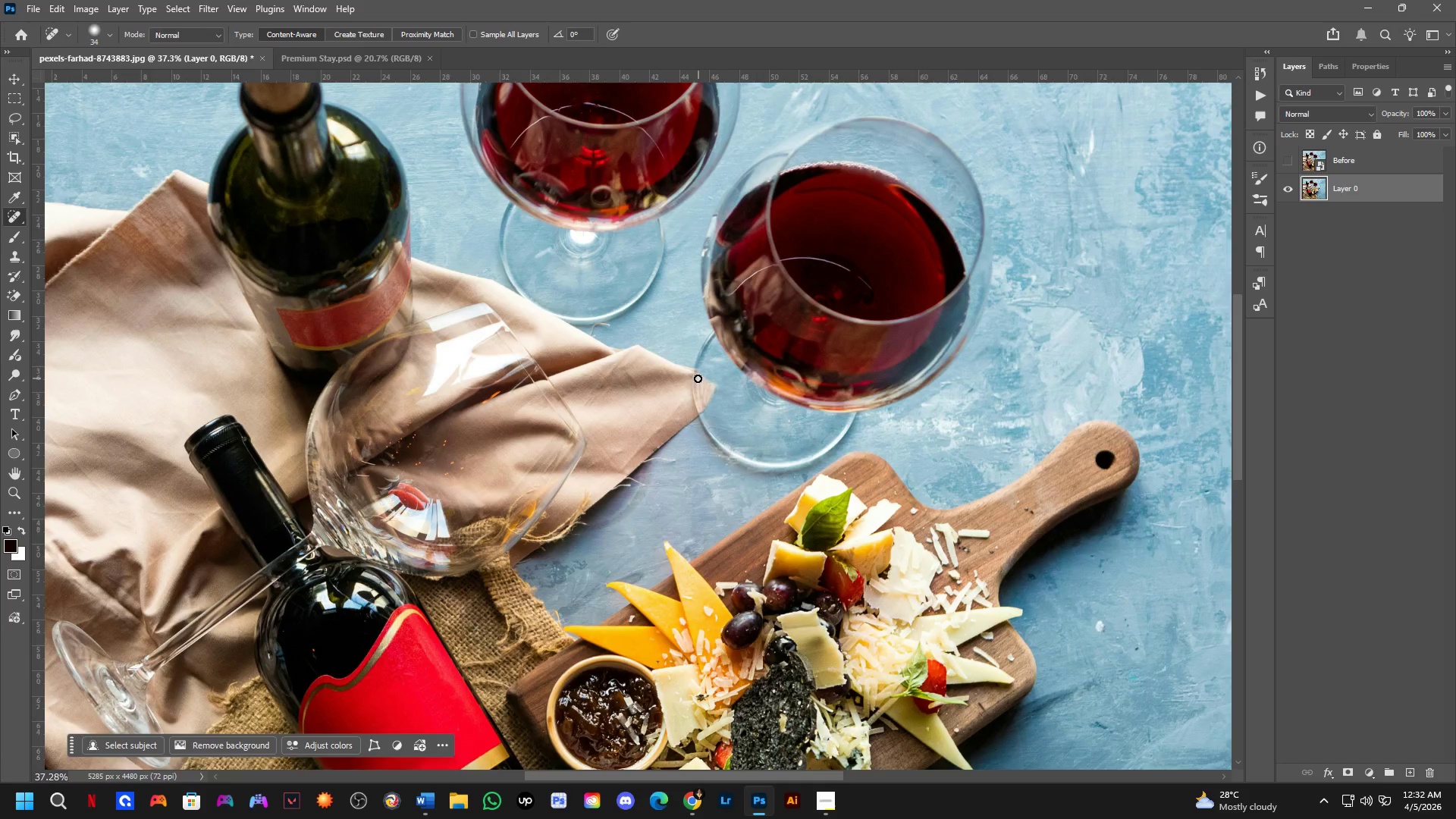 
left_click_drag(start_coordinate=[628, 431], to_coordinate=[712, 374])
 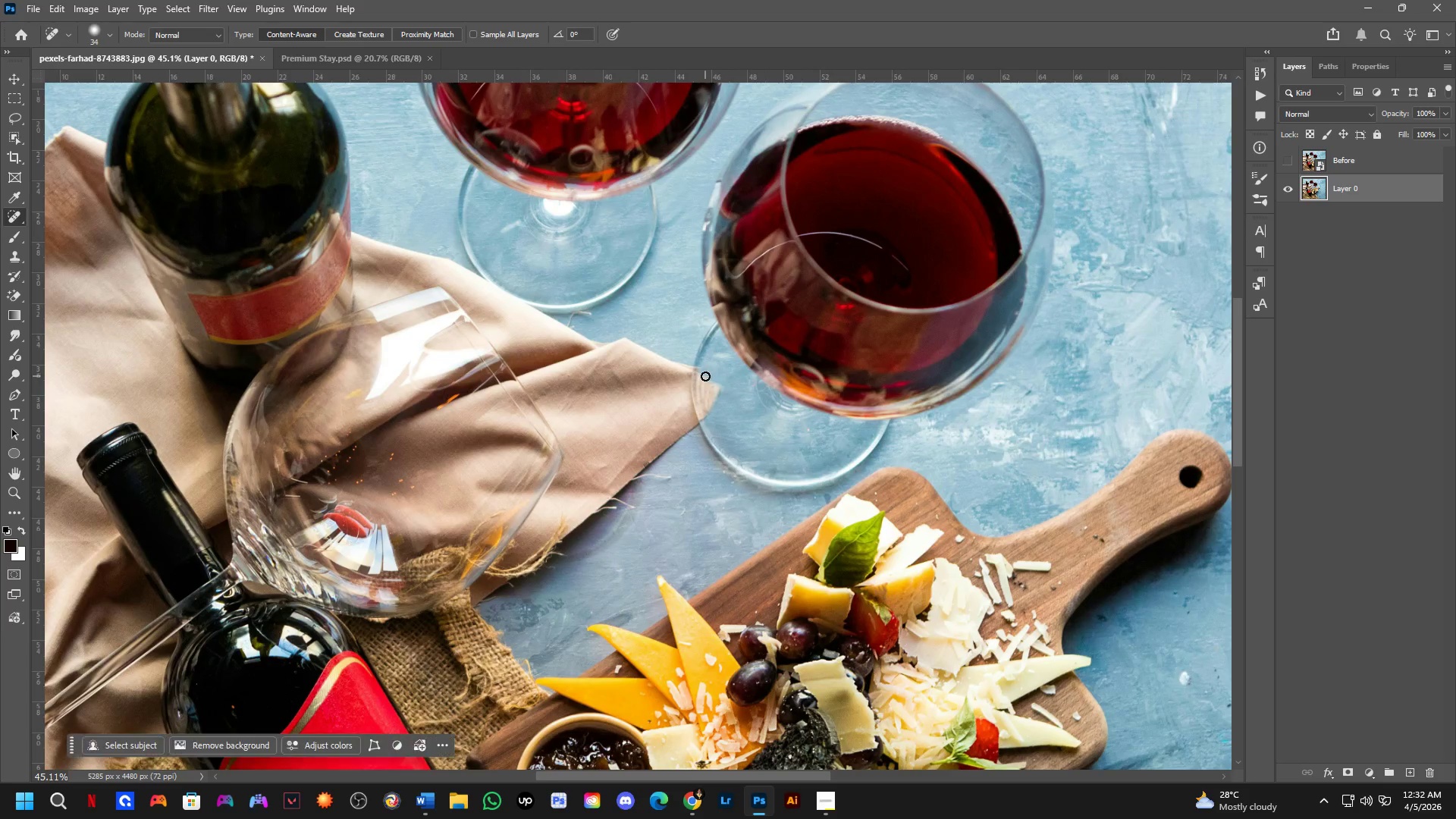 
scroll: coordinate [629, 422], scroll_direction: up, amount: 6.0
 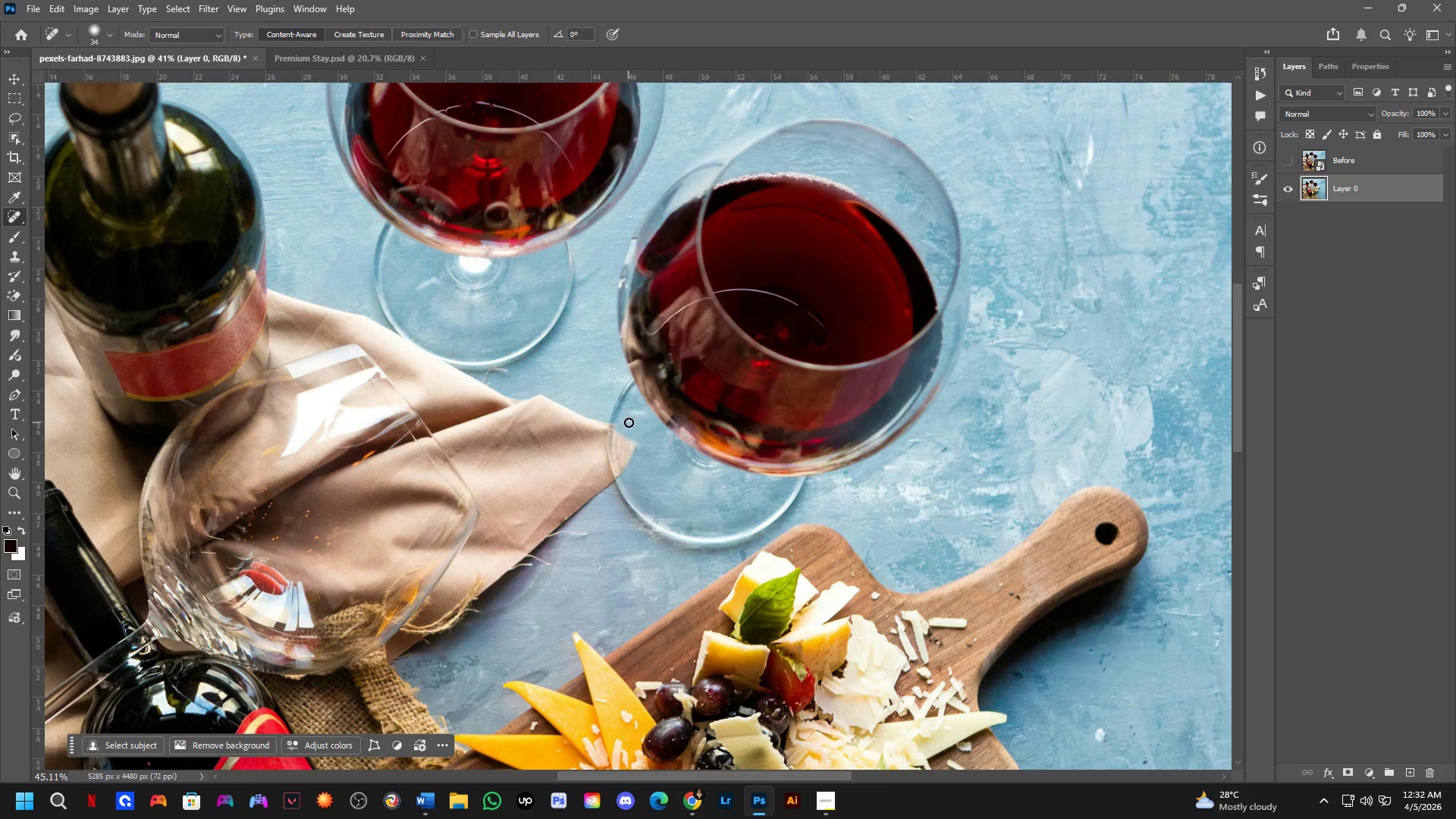 
key(Space)
 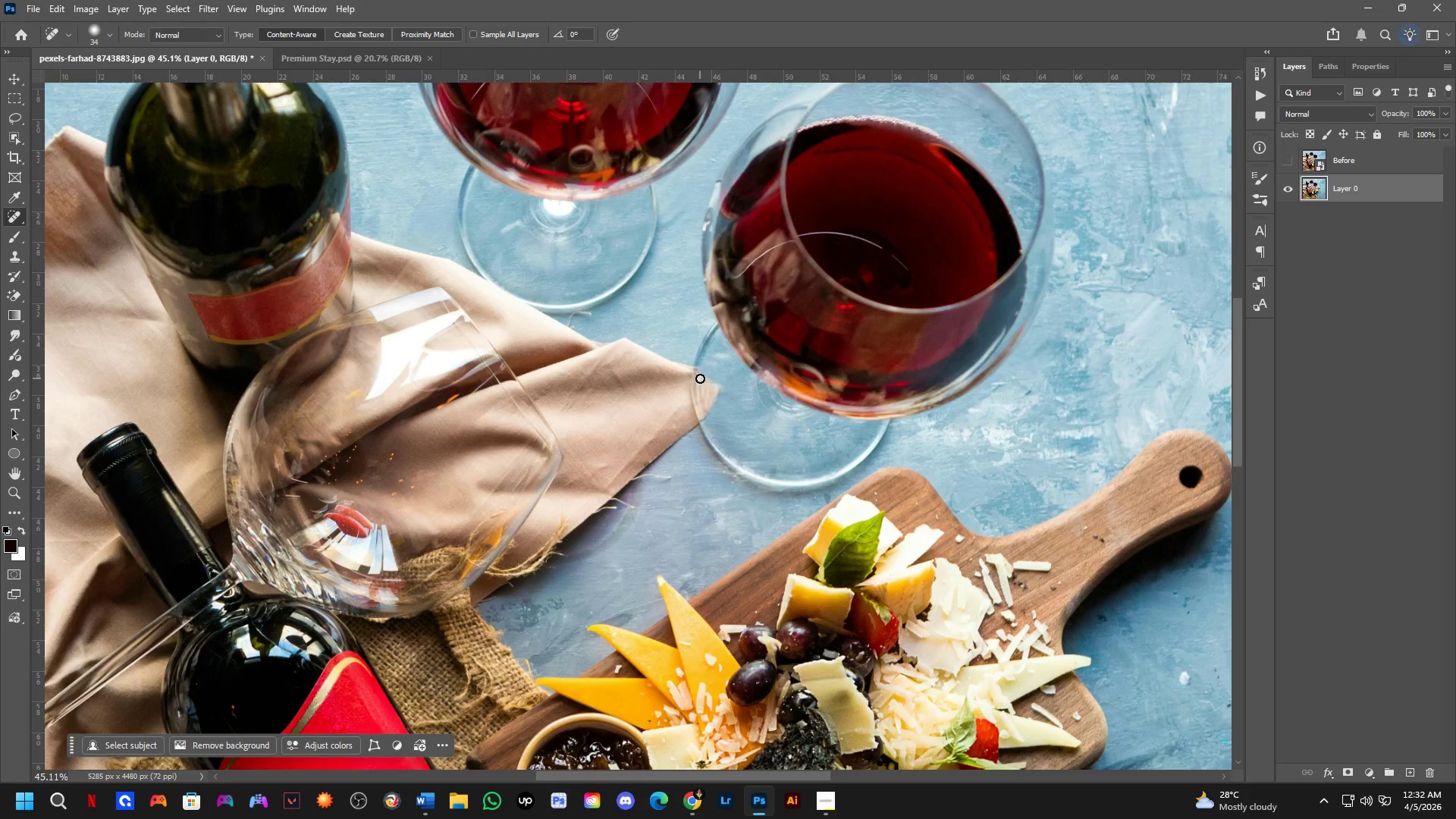 
scroll: coordinate [697, 378], scroll_direction: down, amount: 4.0
 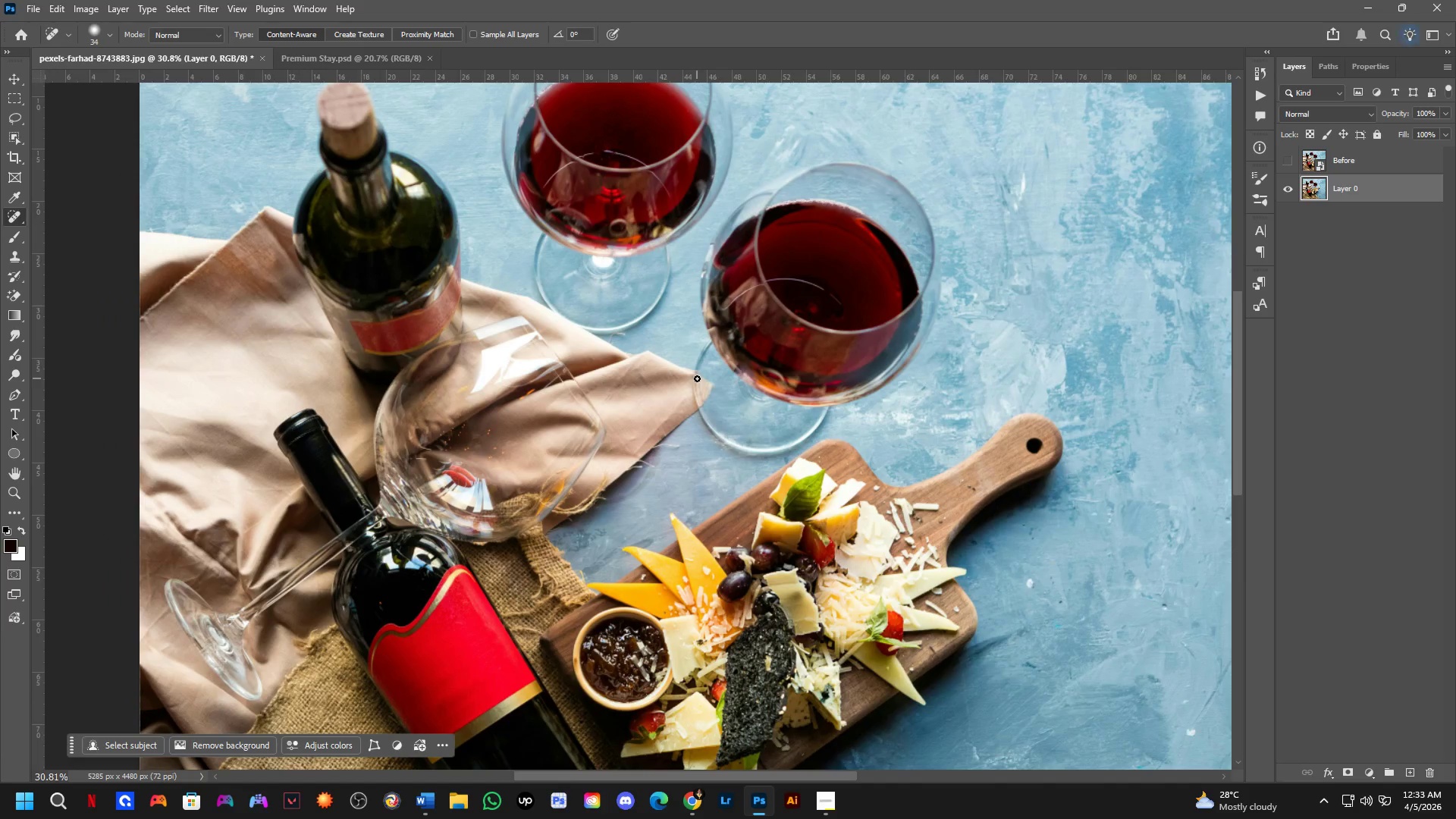 
scroll: coordinate [696, 378], scroll_direction: up, amount: 3.0
 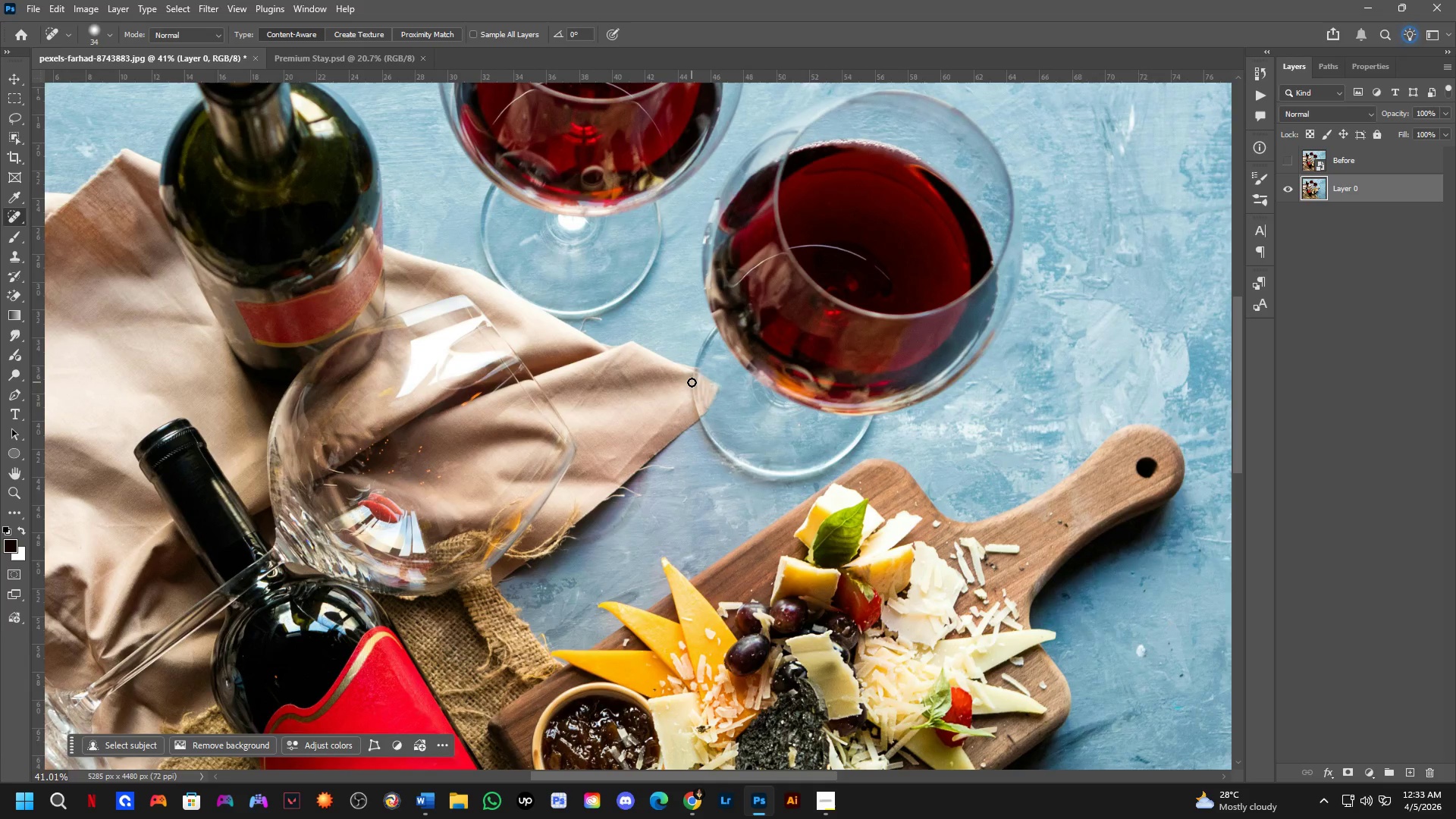 
scroll: coordinate [692, 382], scroll_direction: down, amount: 2.0
 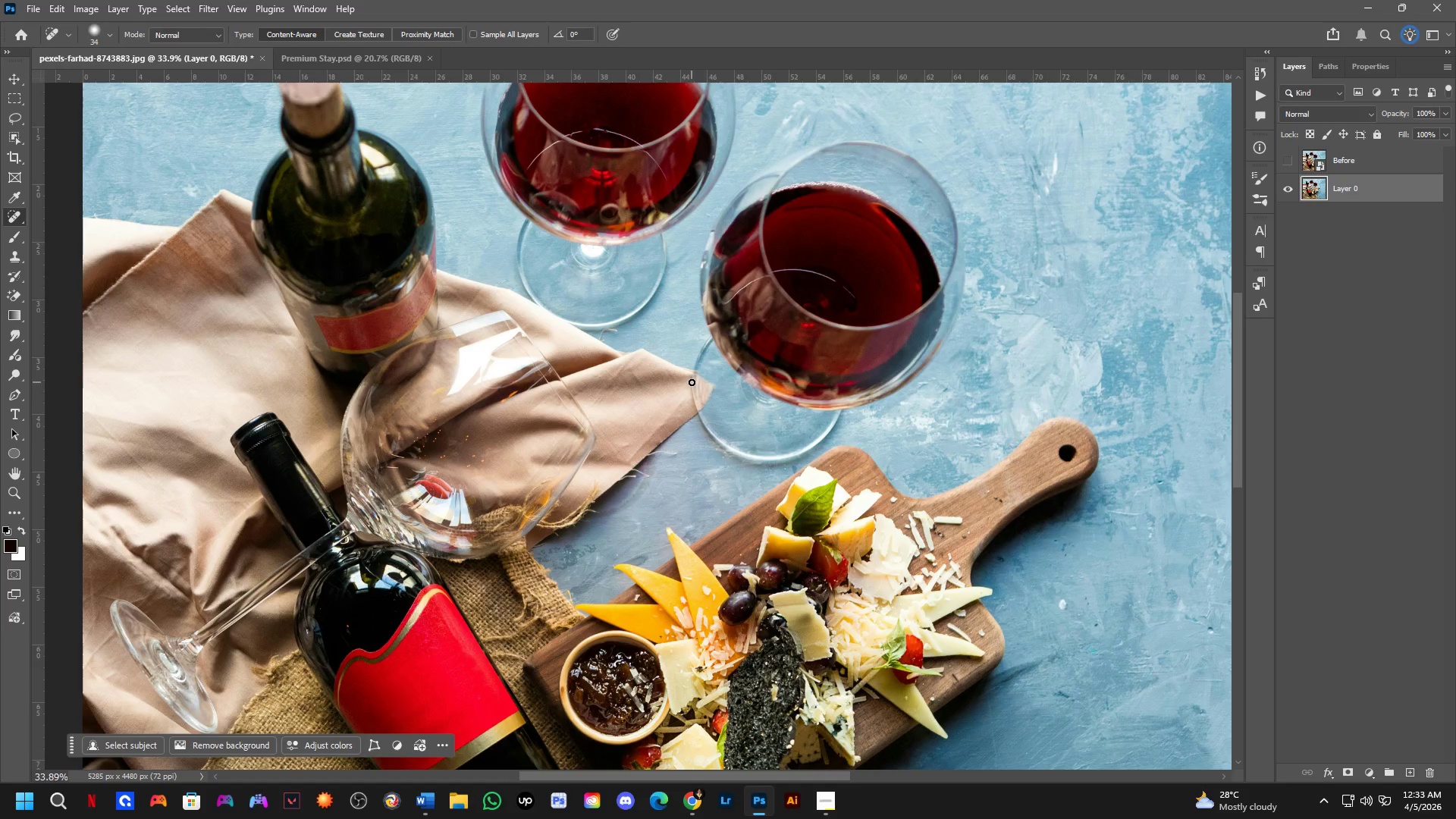 
hold_key(key=Space, duration=1.03)
 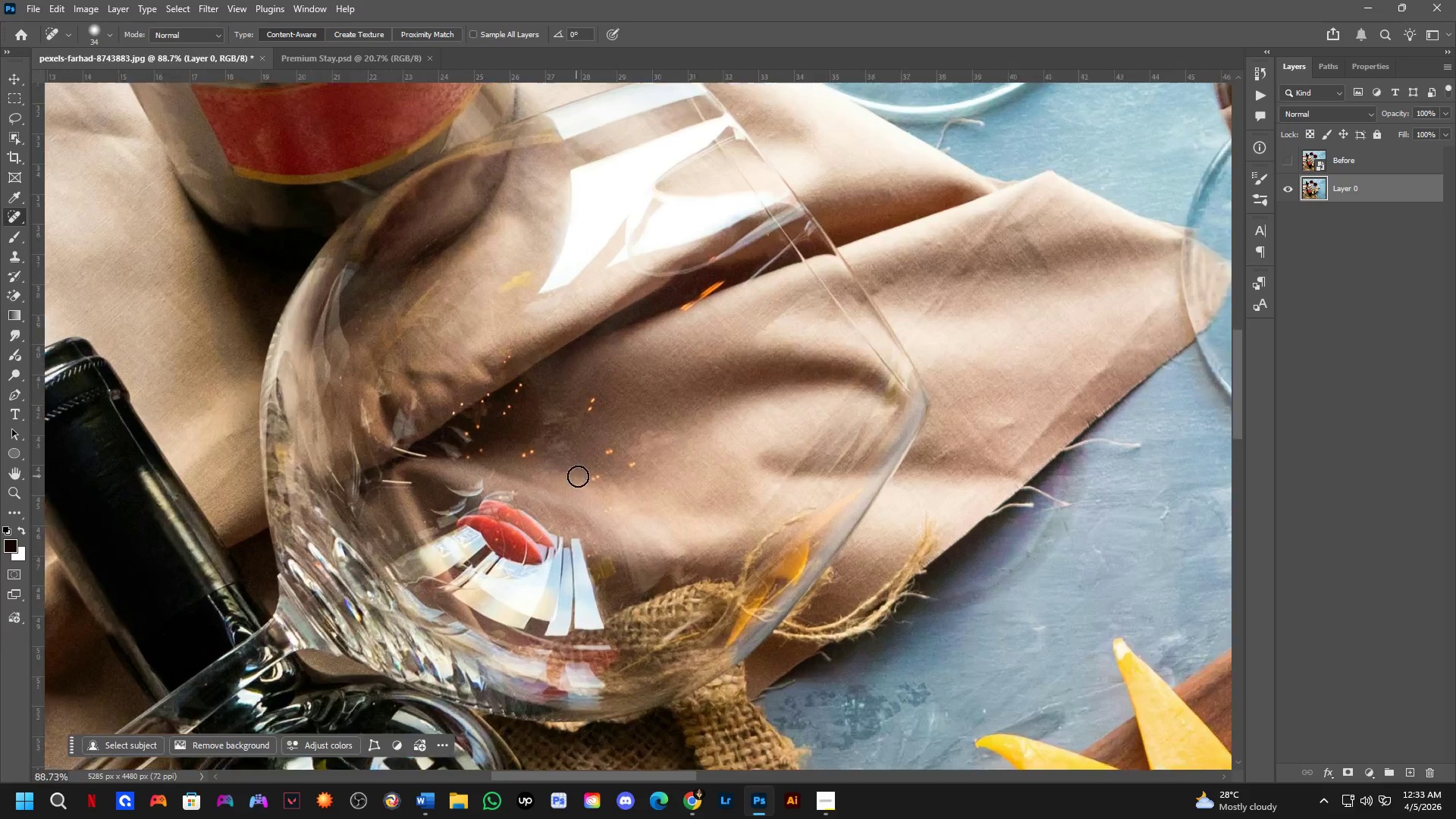 
left_click_drag(start_coordinate=[673, 400], to_coordinate=[728, 423])
 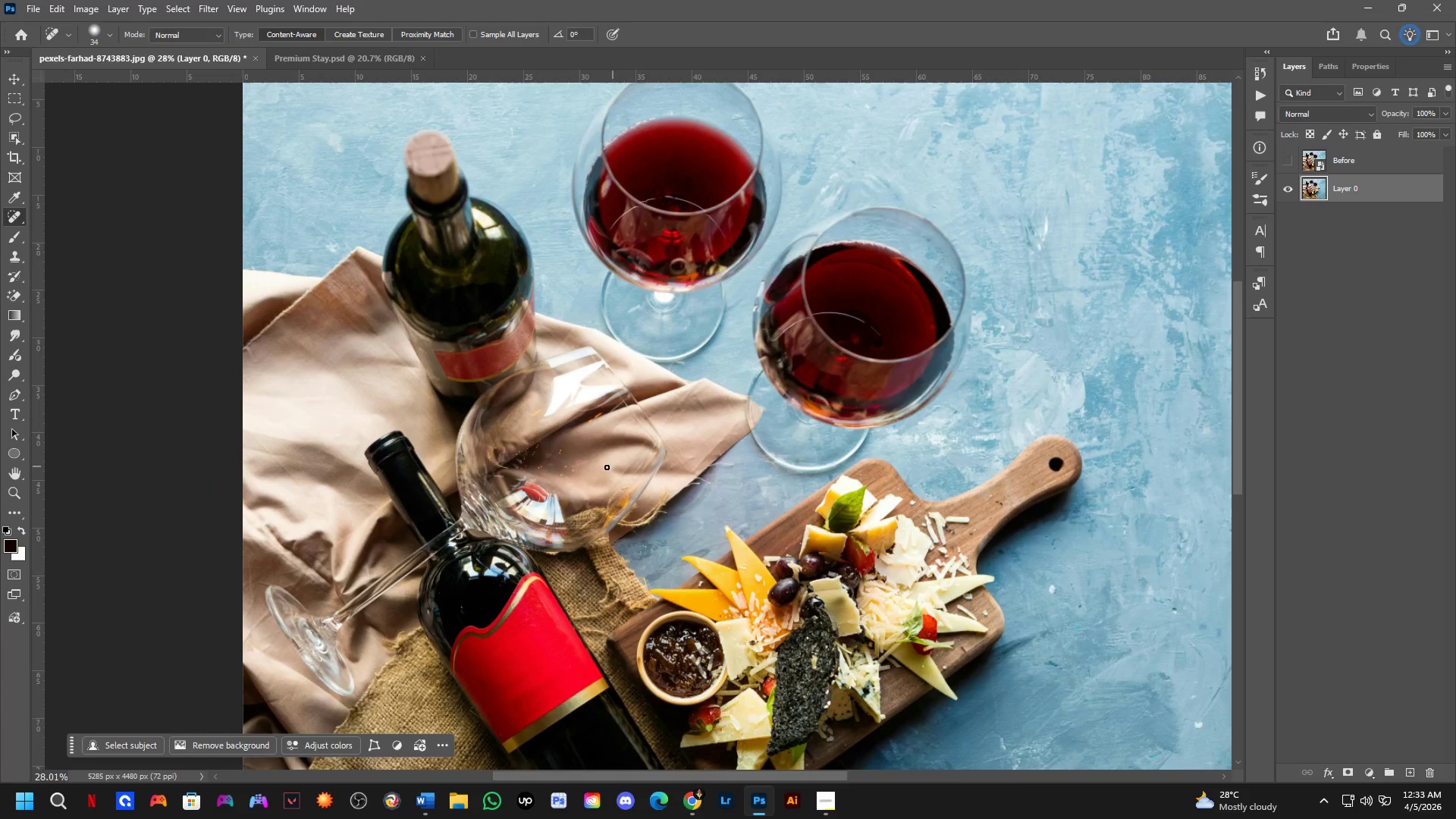 
scroll: coordinate [691, 385], scroll_direction: down, amount: 2.0
 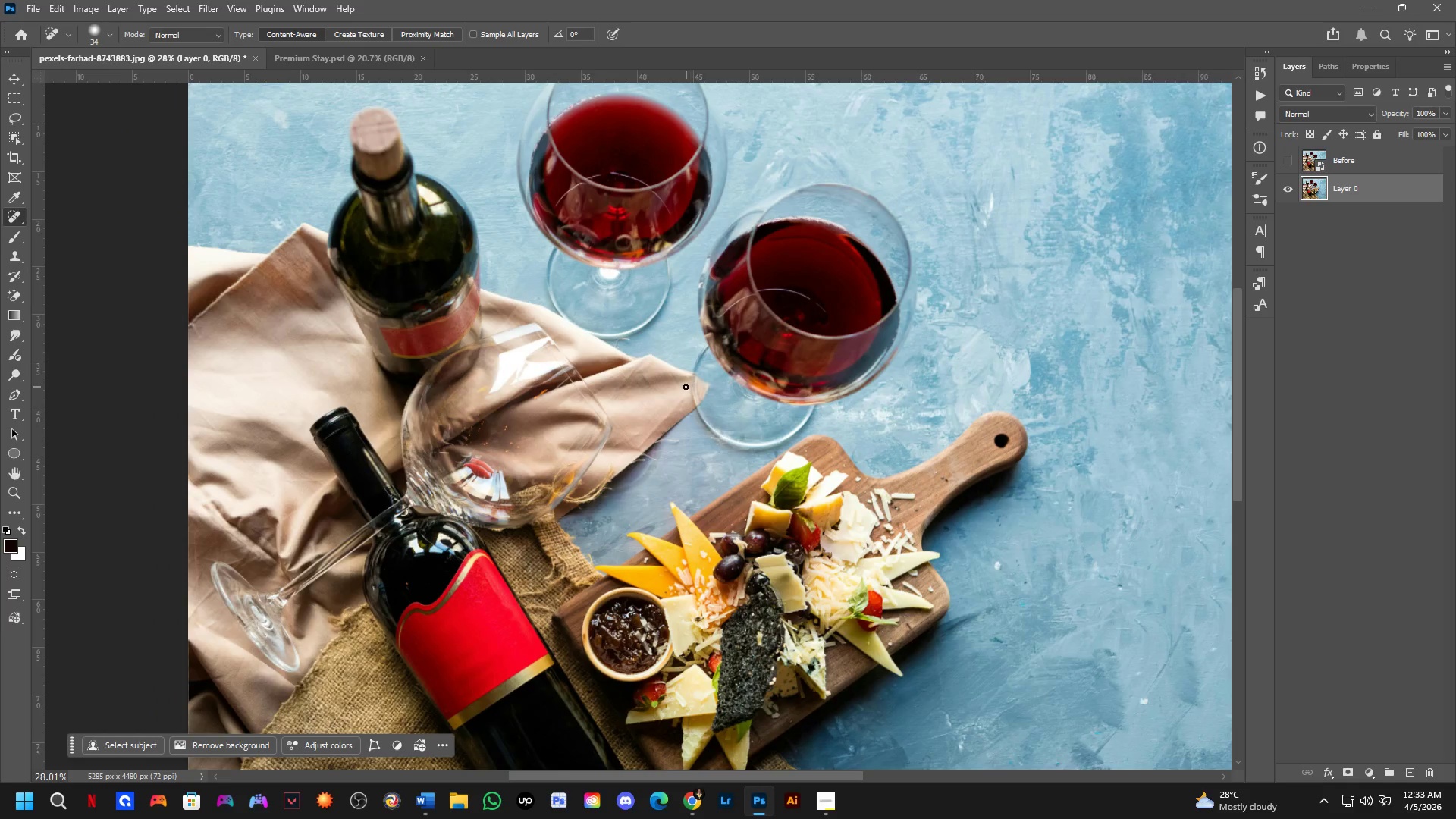 
key(Shift+ShiftLeft)
 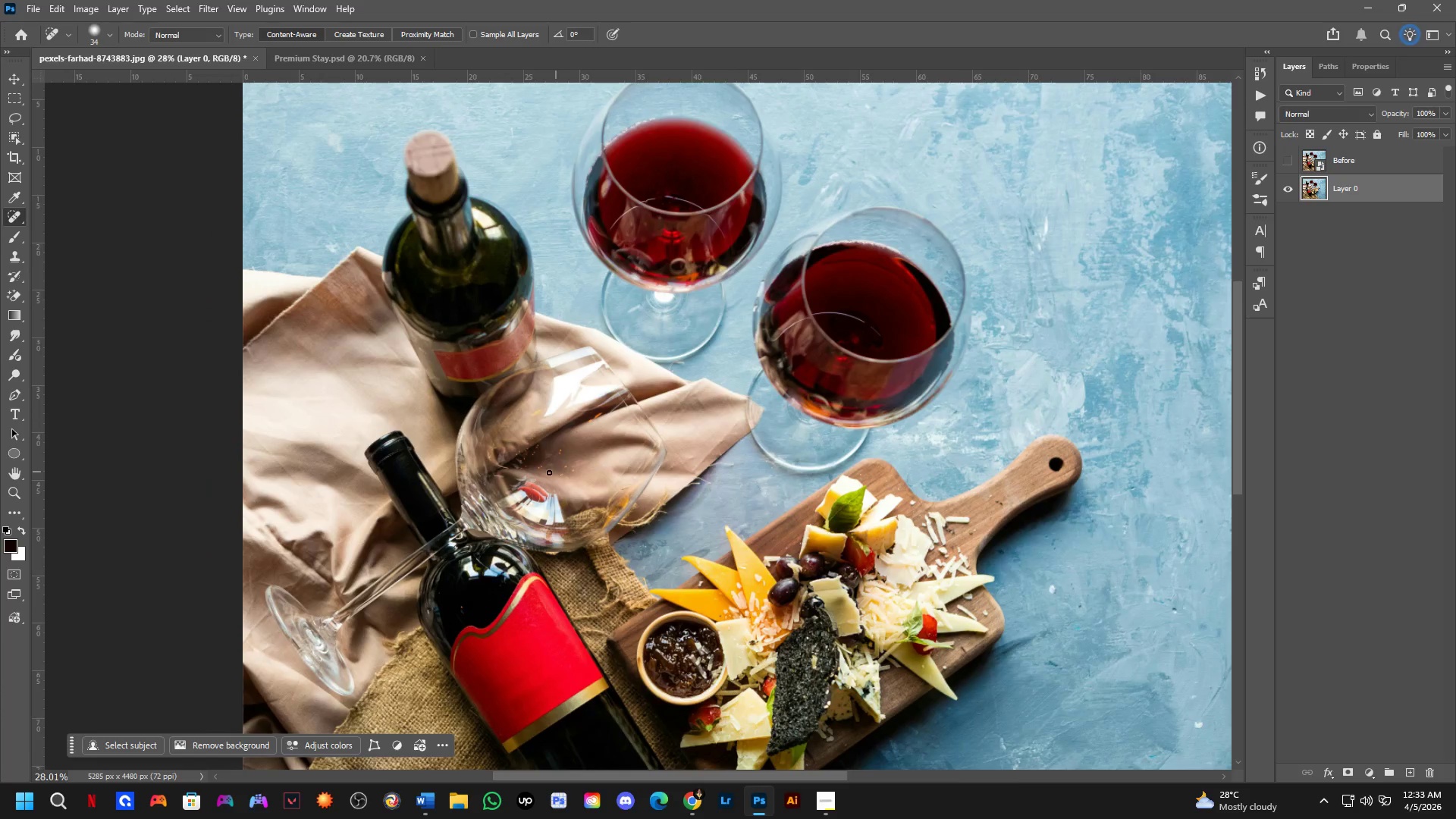 
left_click_drag(start_coordinate=[603, 476], to_coordinate=[593, 483])
 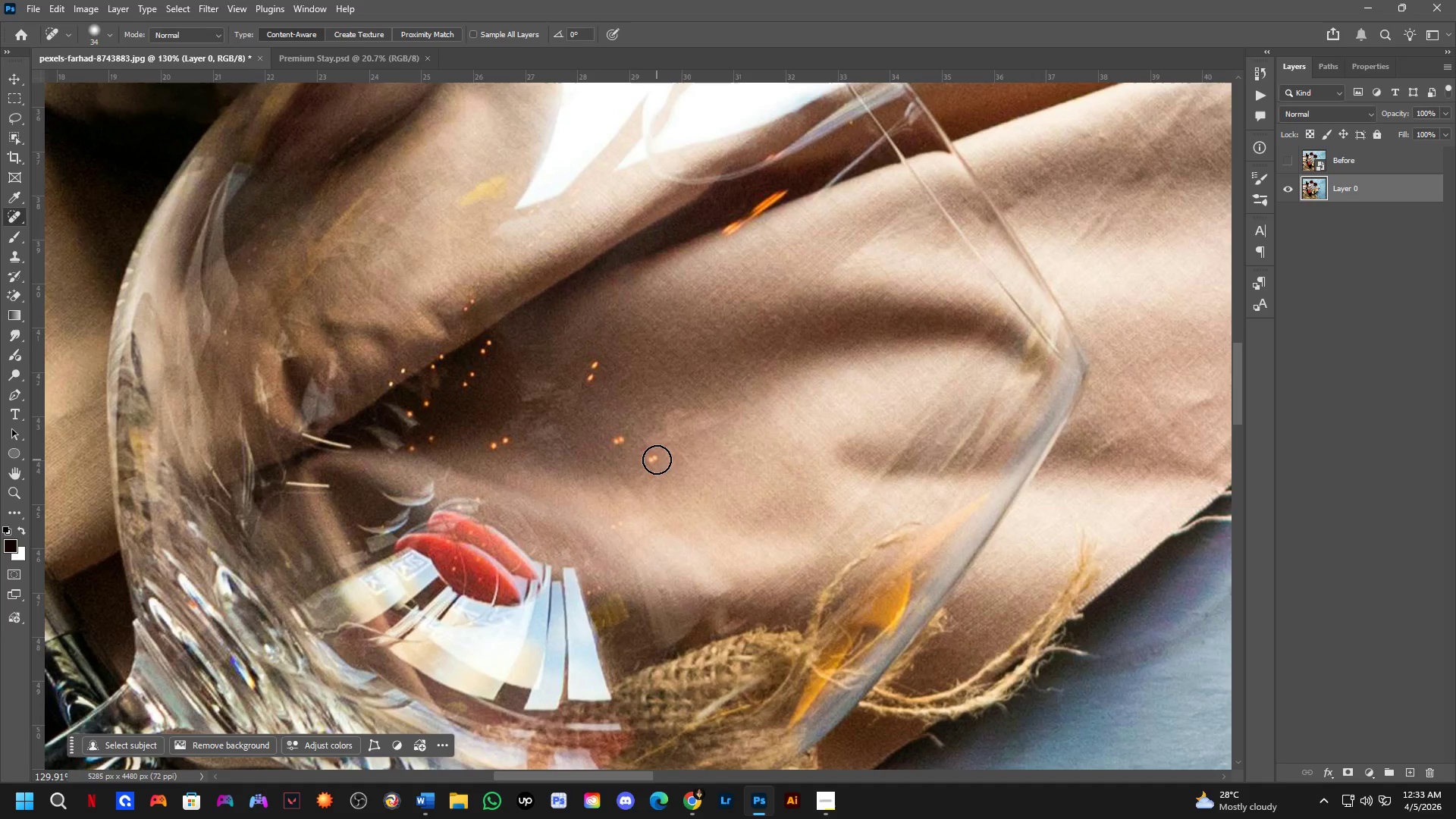 
scroll: coordinate [594, 476], scroll_direction: up, amount: 10.0
 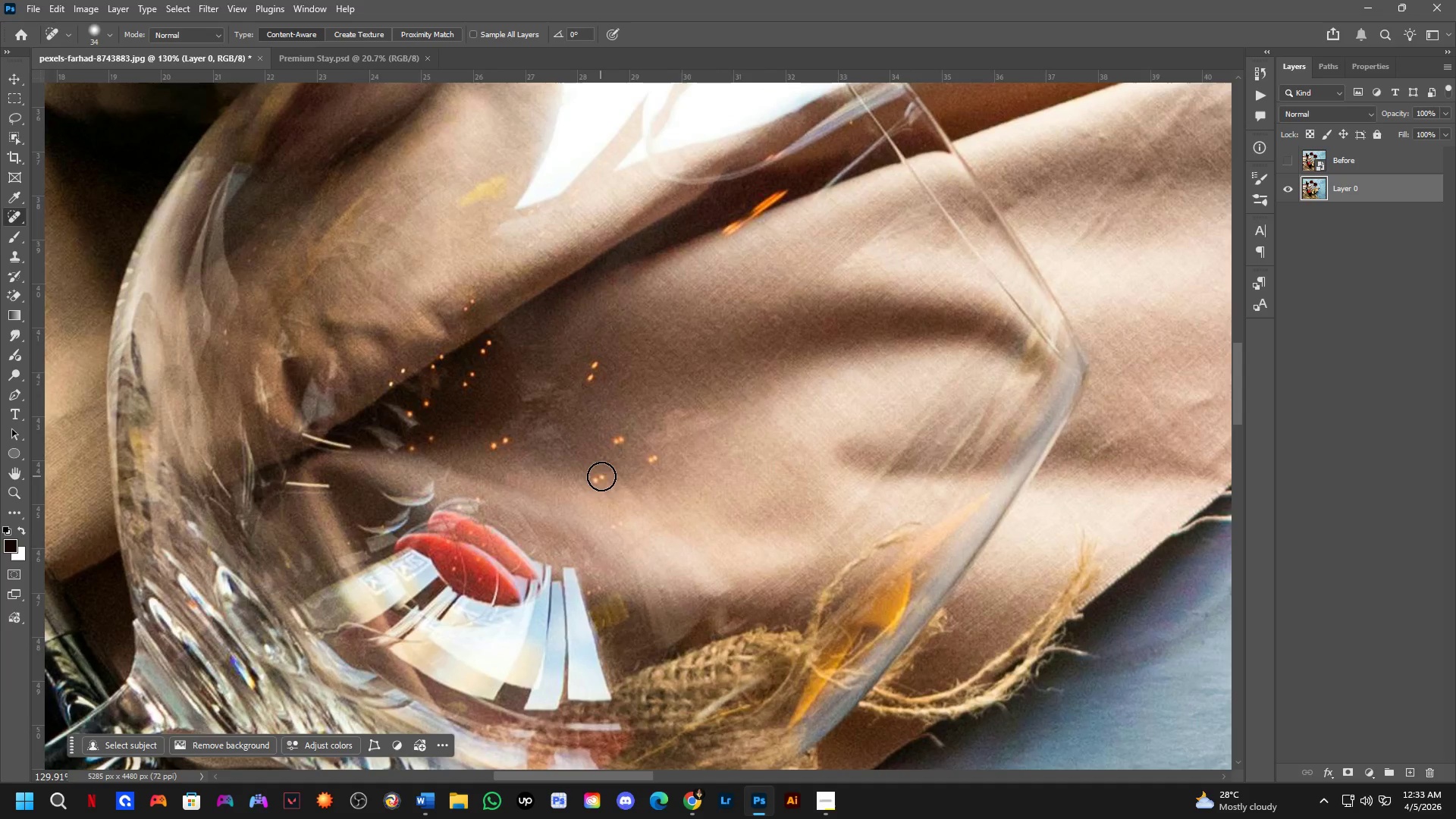 
left_click_drag(start_coordinate=[657, 460], to_coordinate=[640, 464])
 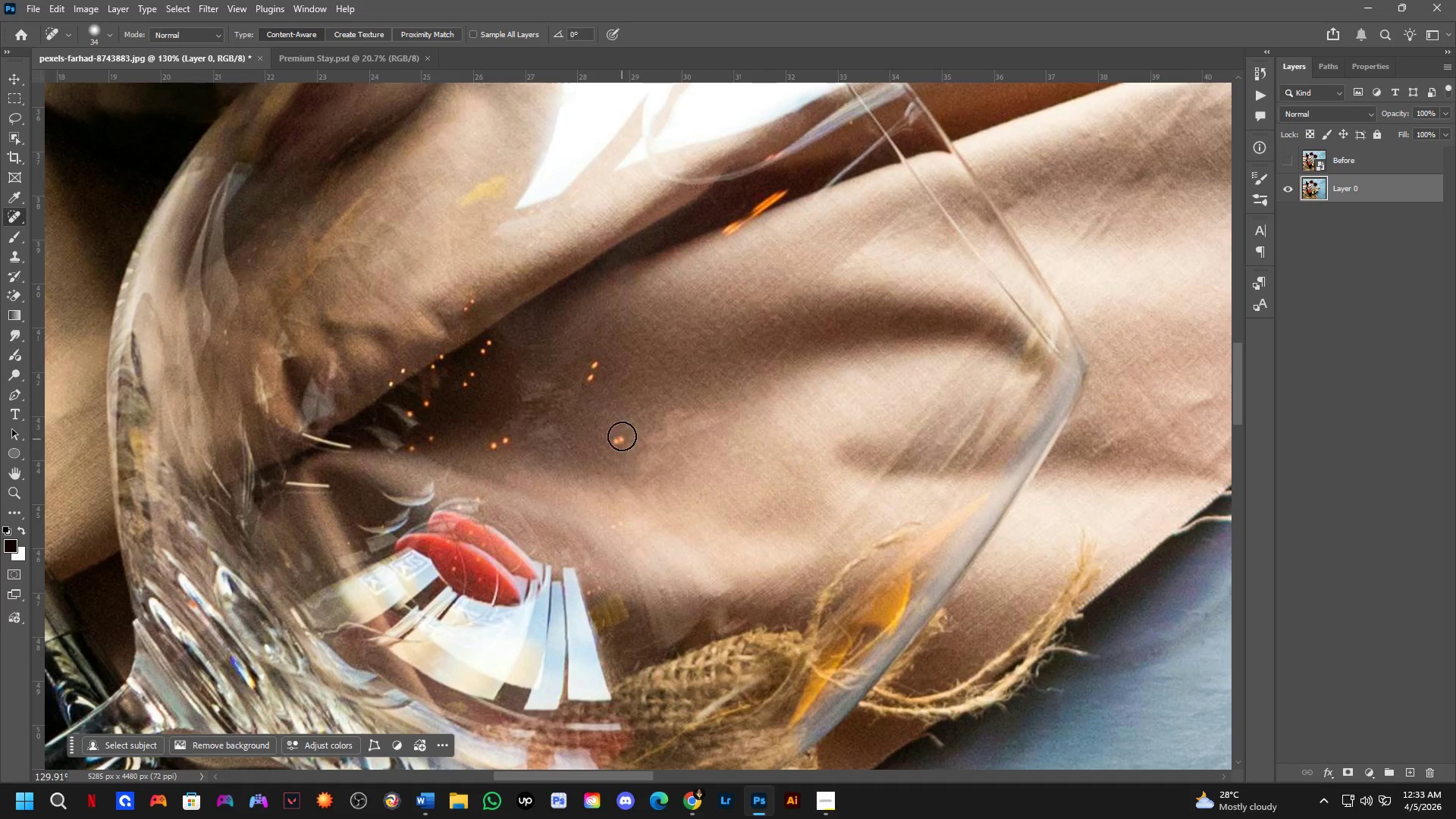 
left_click_drag(start_coordinate=[619, 432], to_coordinate=[607, 444])
 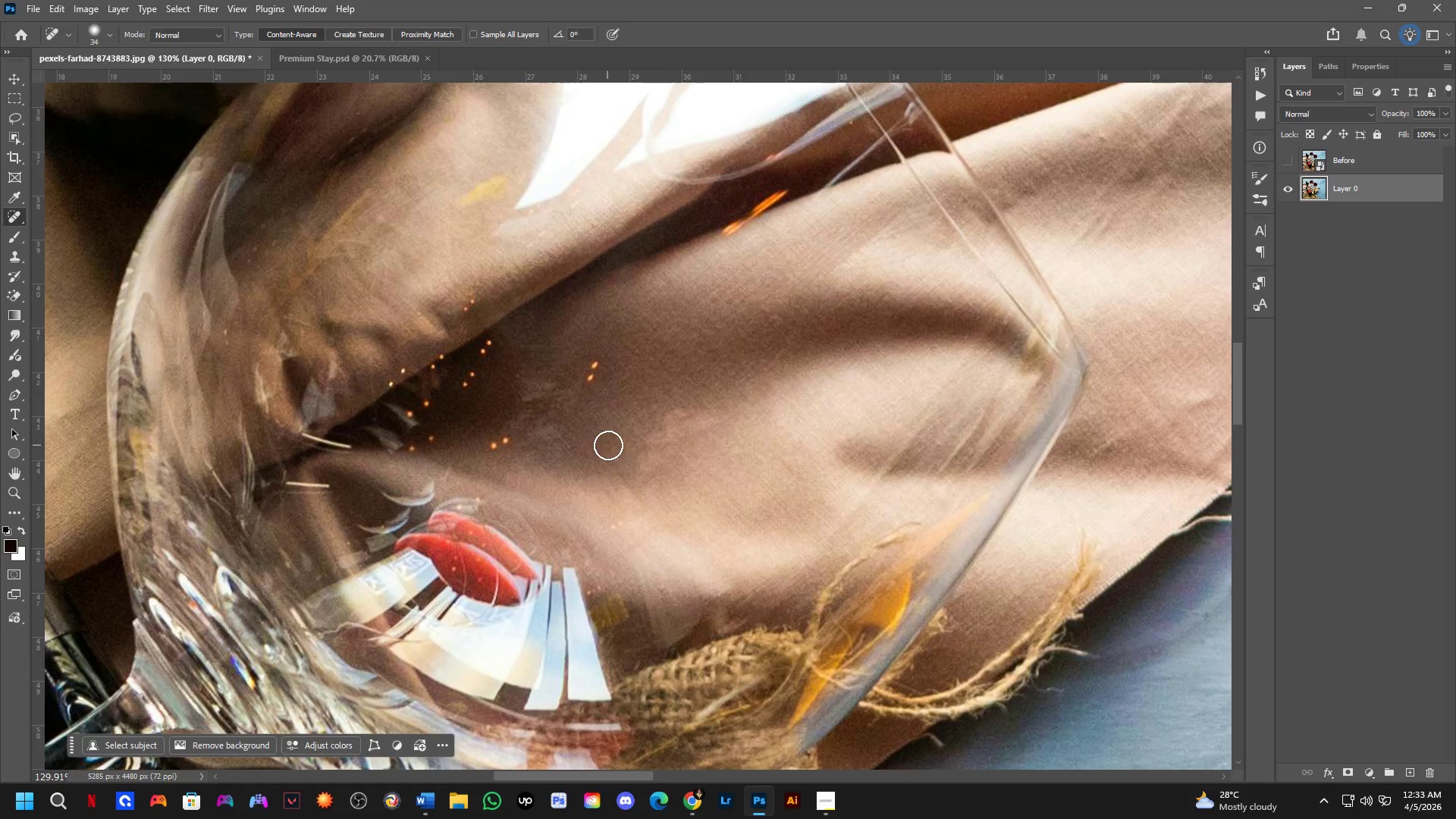 
hold_key(key=Space, duration=1.14)
 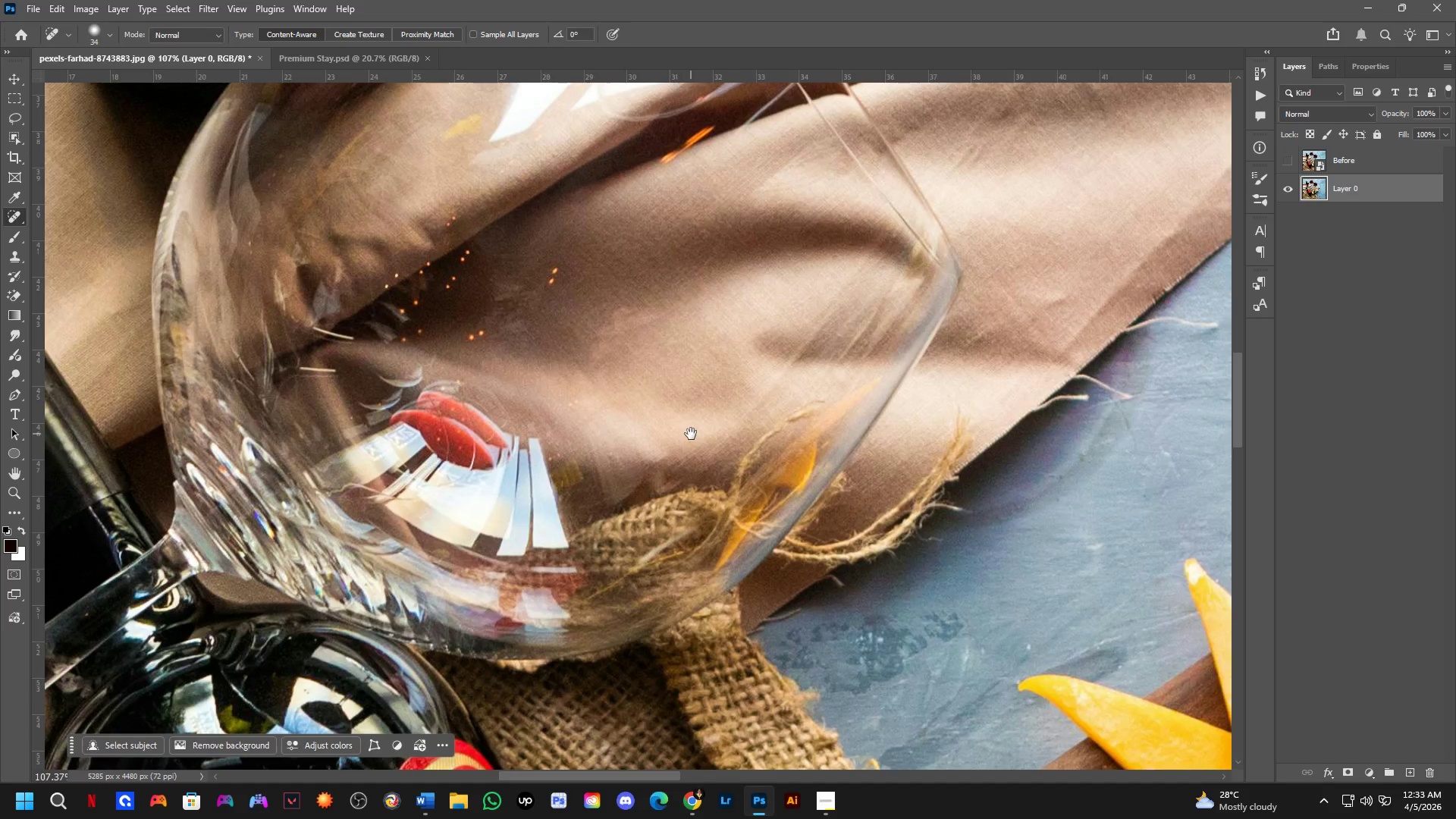 
left_click_drag(start_coordinate=[636, 466], to_coordinate=[588, 349])
 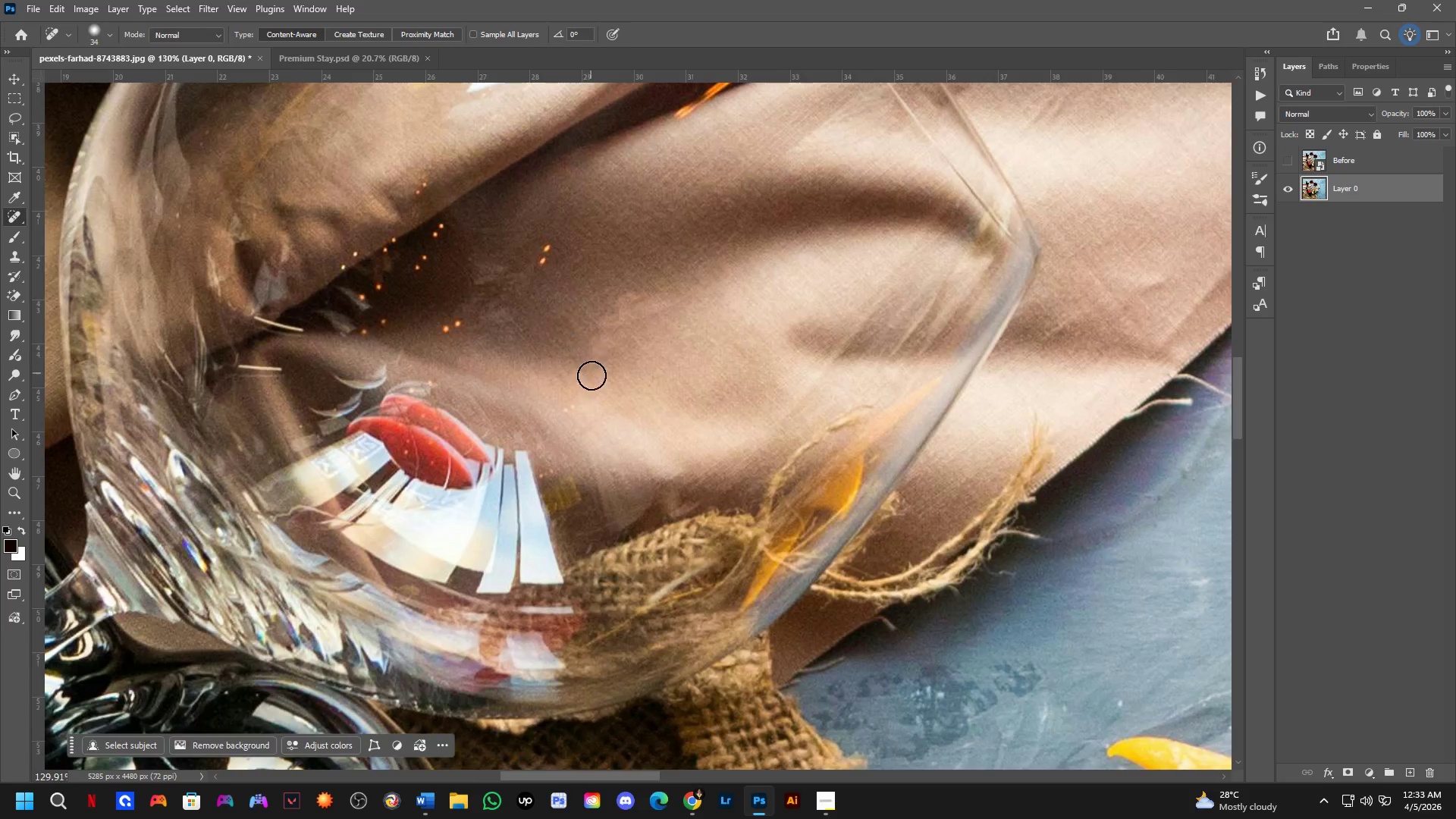 
hold_key(key=Space, duration=1.52)
 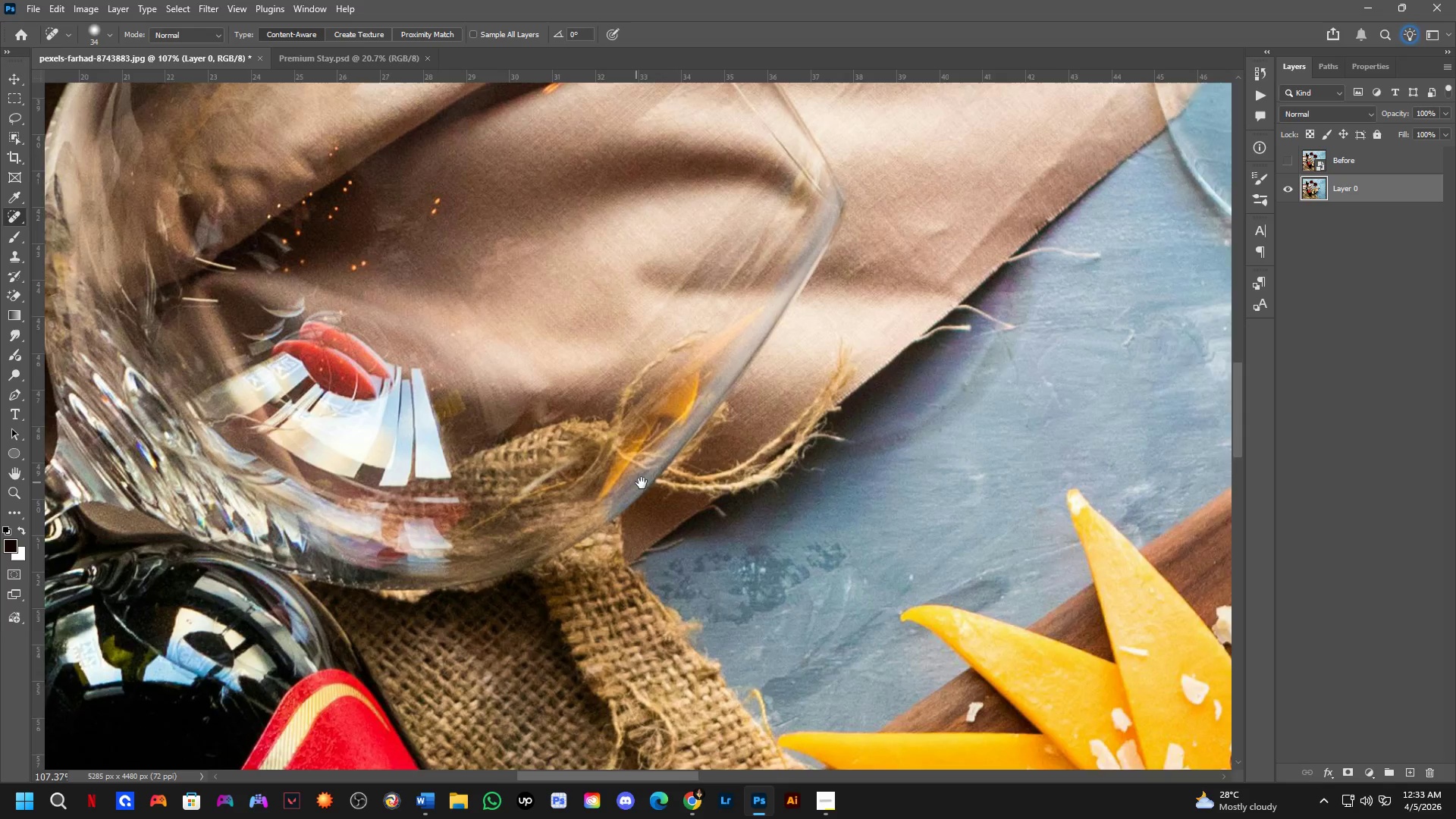 
left_click_drag(start_coordinate=[690, 434], to_coordinate=[608, 391])
 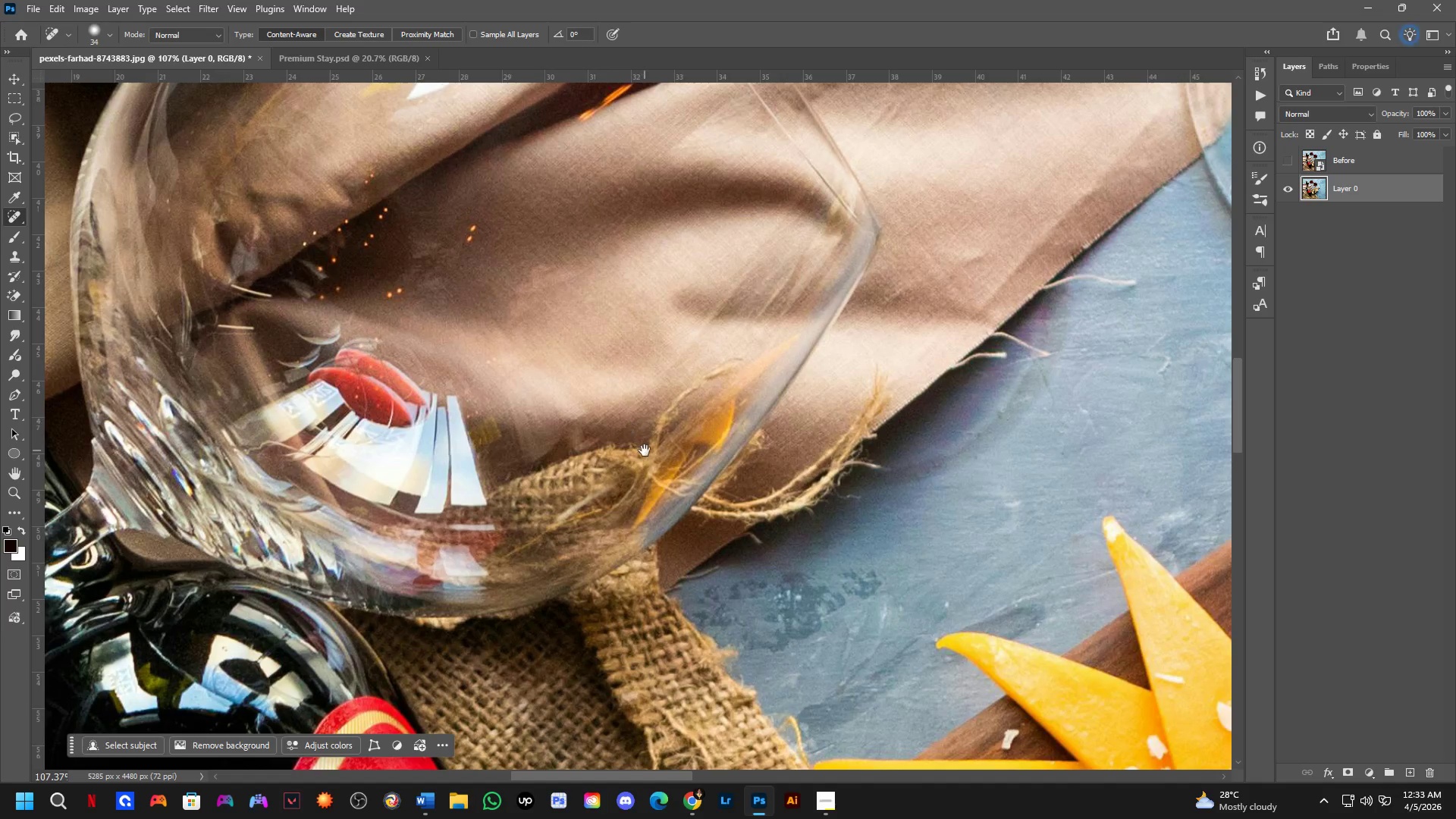 
scroll: coordinate [595, 383], scroll_direction: down, amount: 2.0
 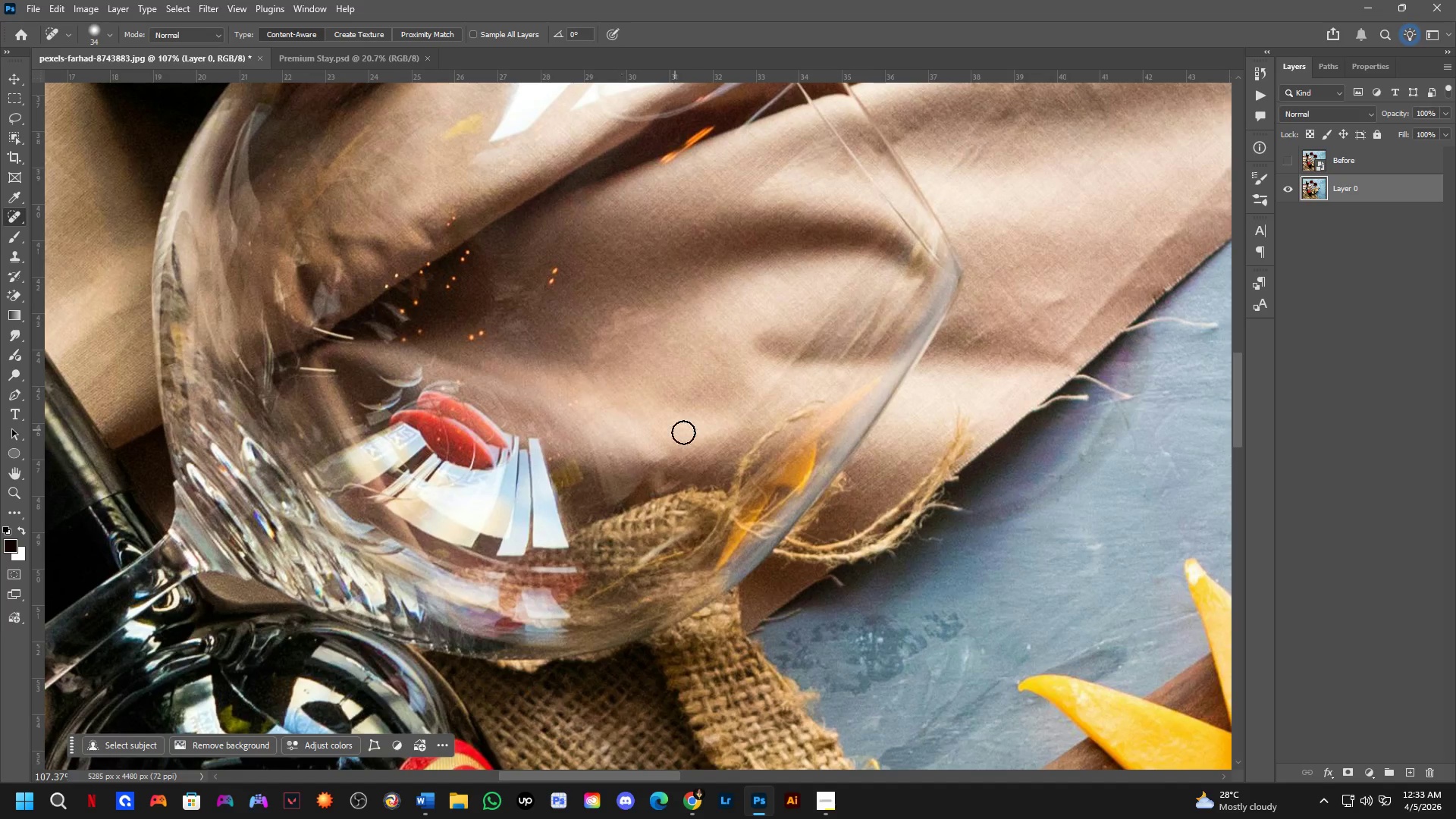 
left_click_drag(start_coordinate=[645, 450], to_coordinate=[607, 421])
 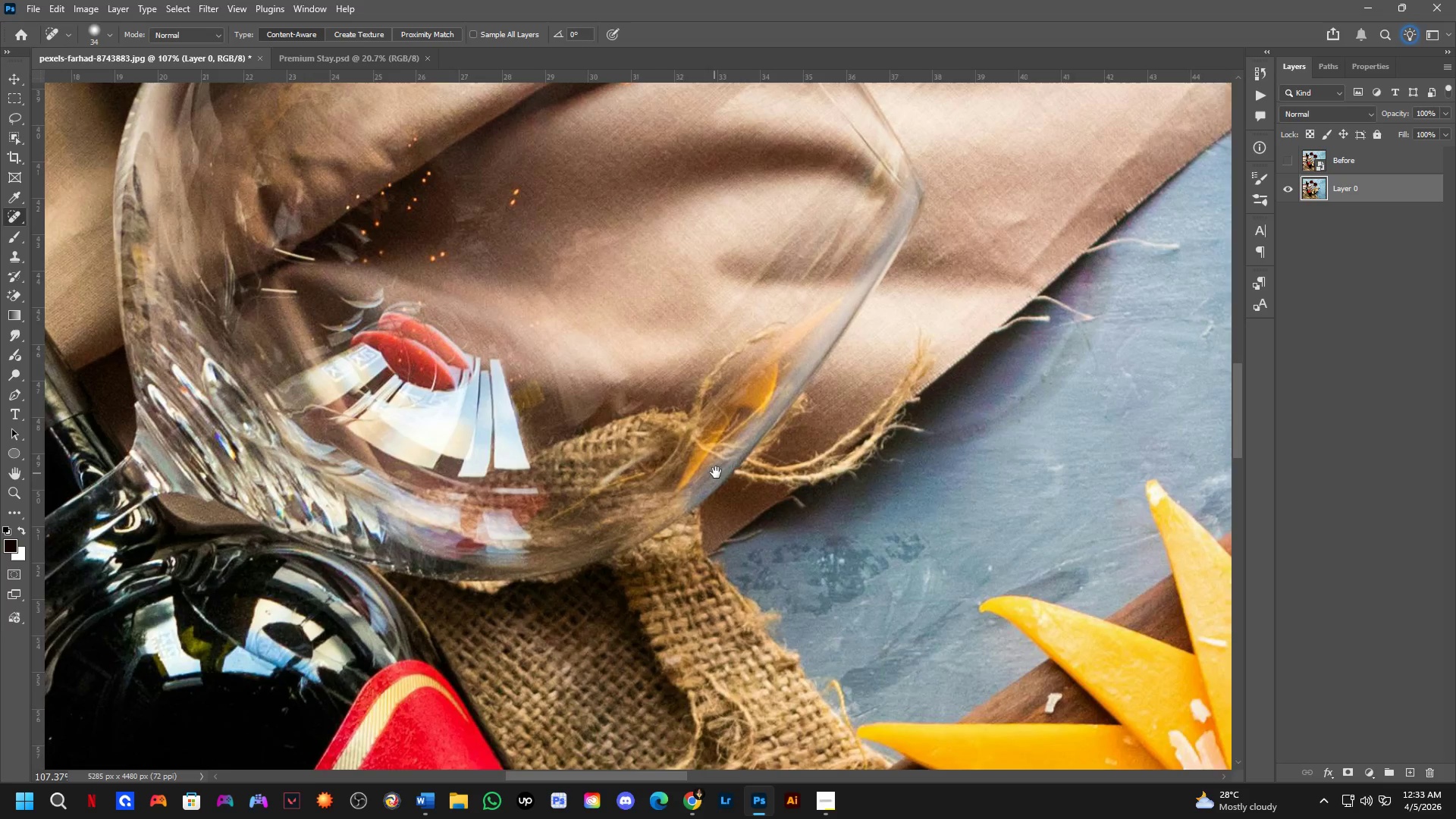 
hold_key(key=Space, duration=1.38)
 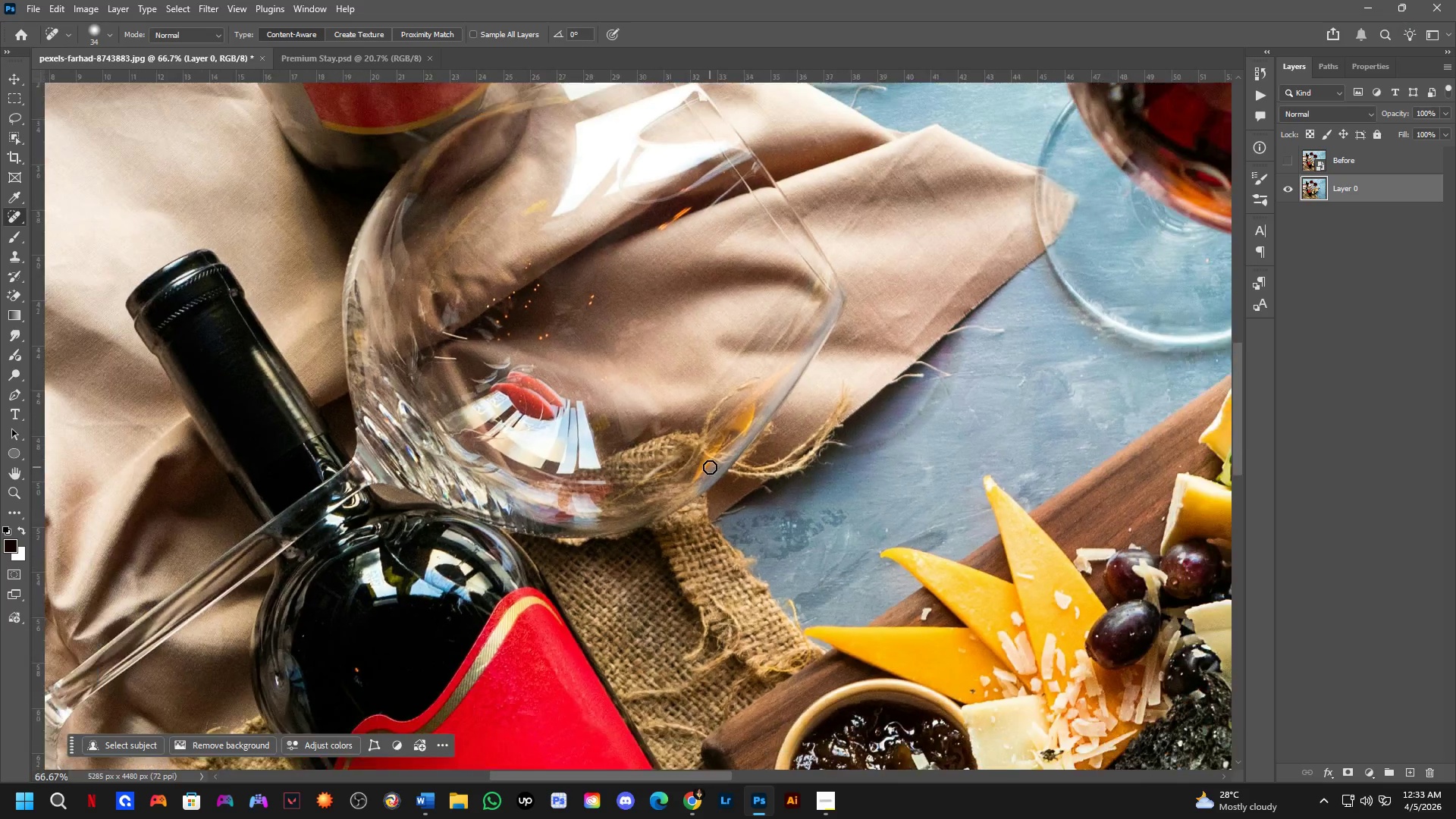 
left_click_drag(start_coordinate=[632, 480], to_coordinate=[717, 472])
 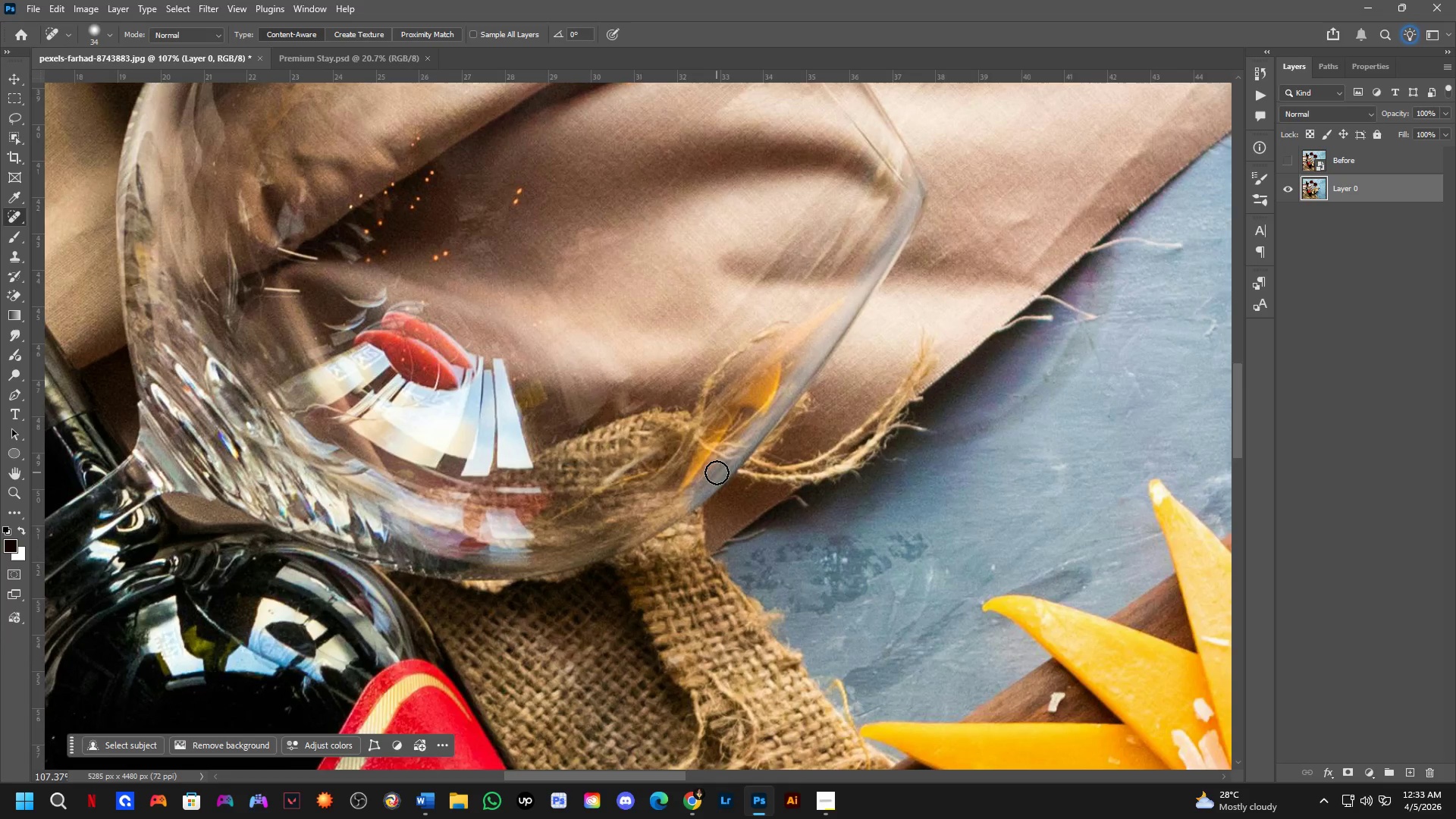 
hold_key(key=Space, duration=1.19)
 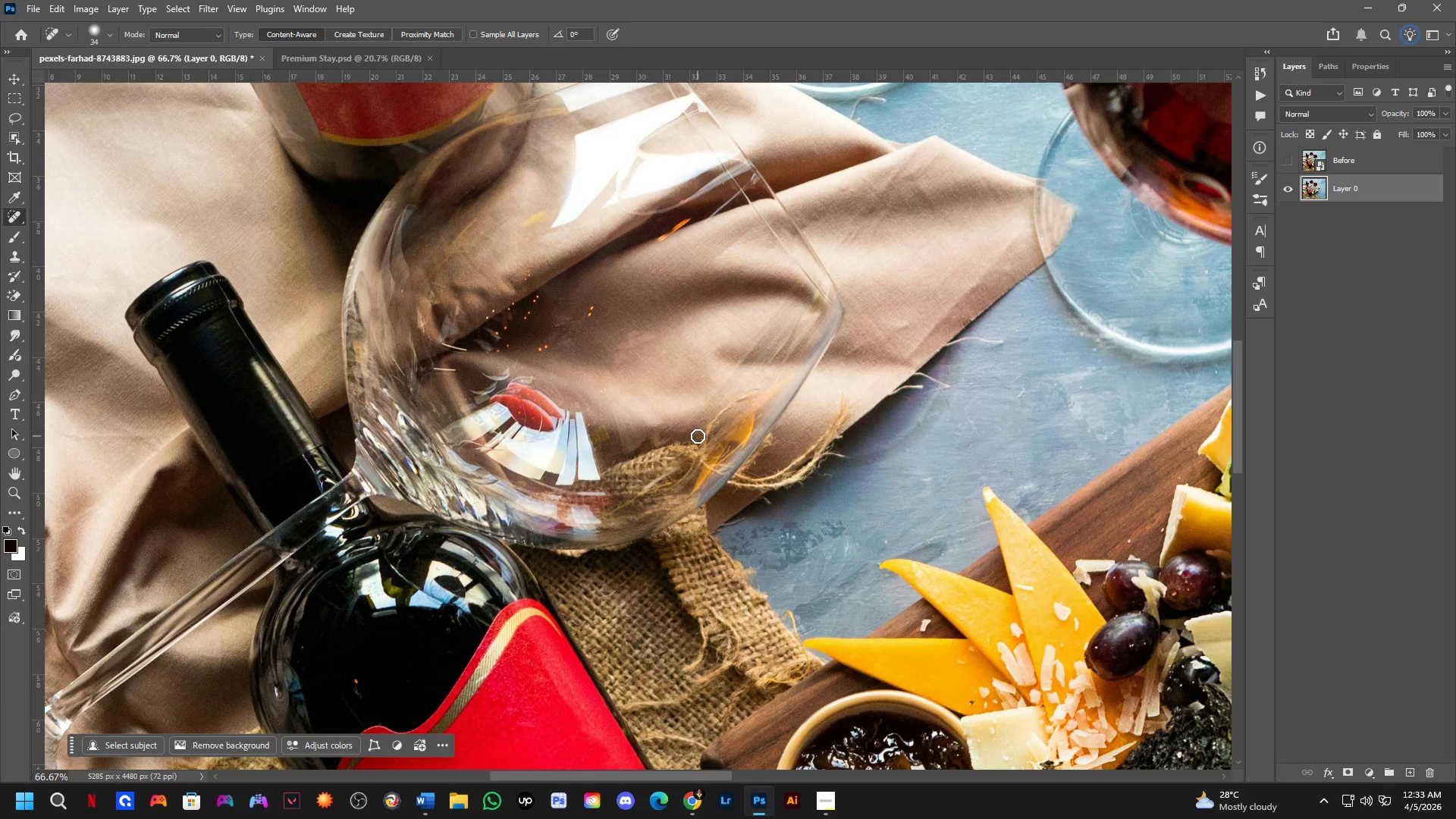 
left_click_drag(start_coordinate=[701, 425], to_coordinate=[701, 437])
 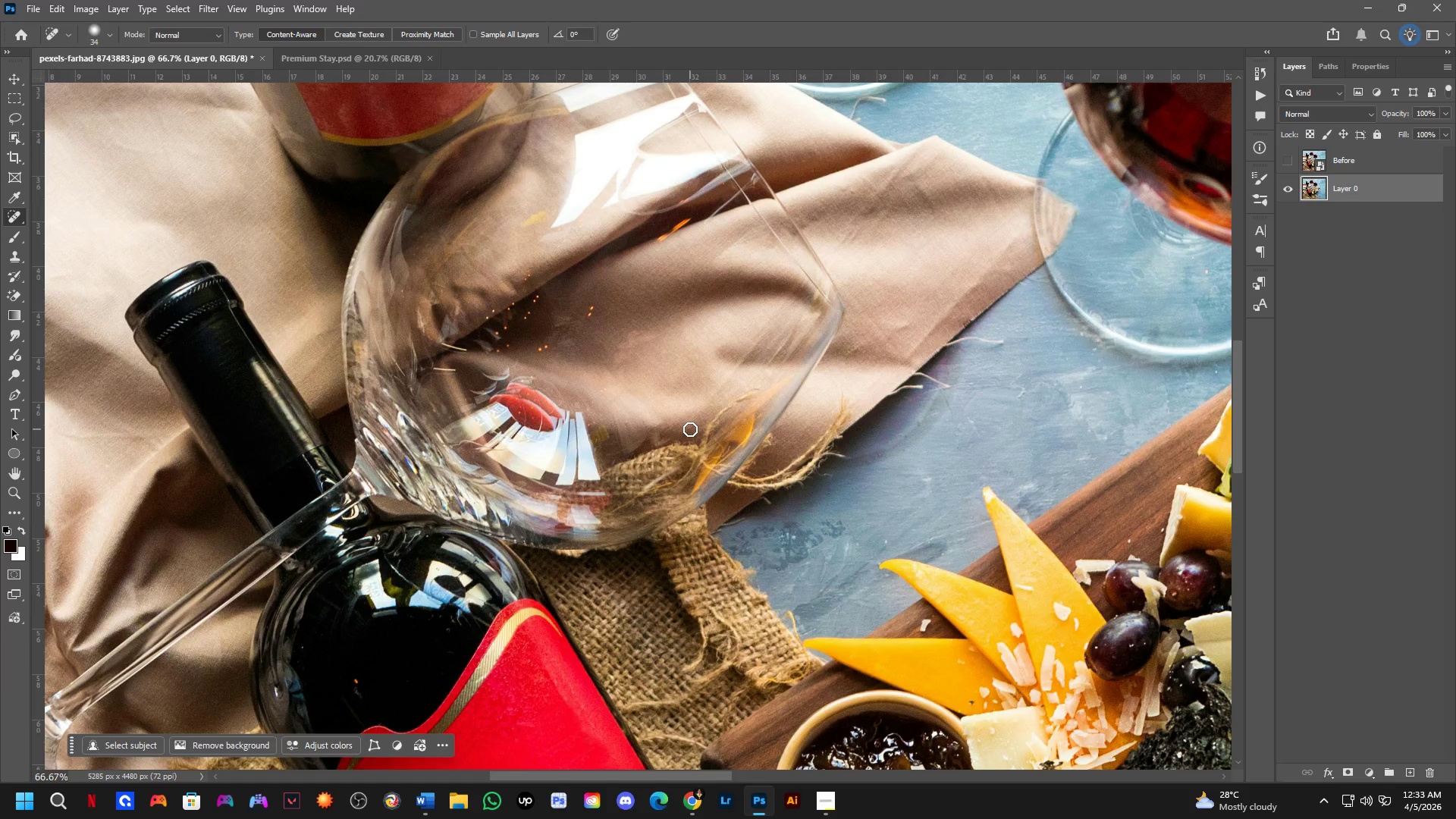 
scroll: coordinate [710, 467], scroll_direction: down, amount: 5.0
 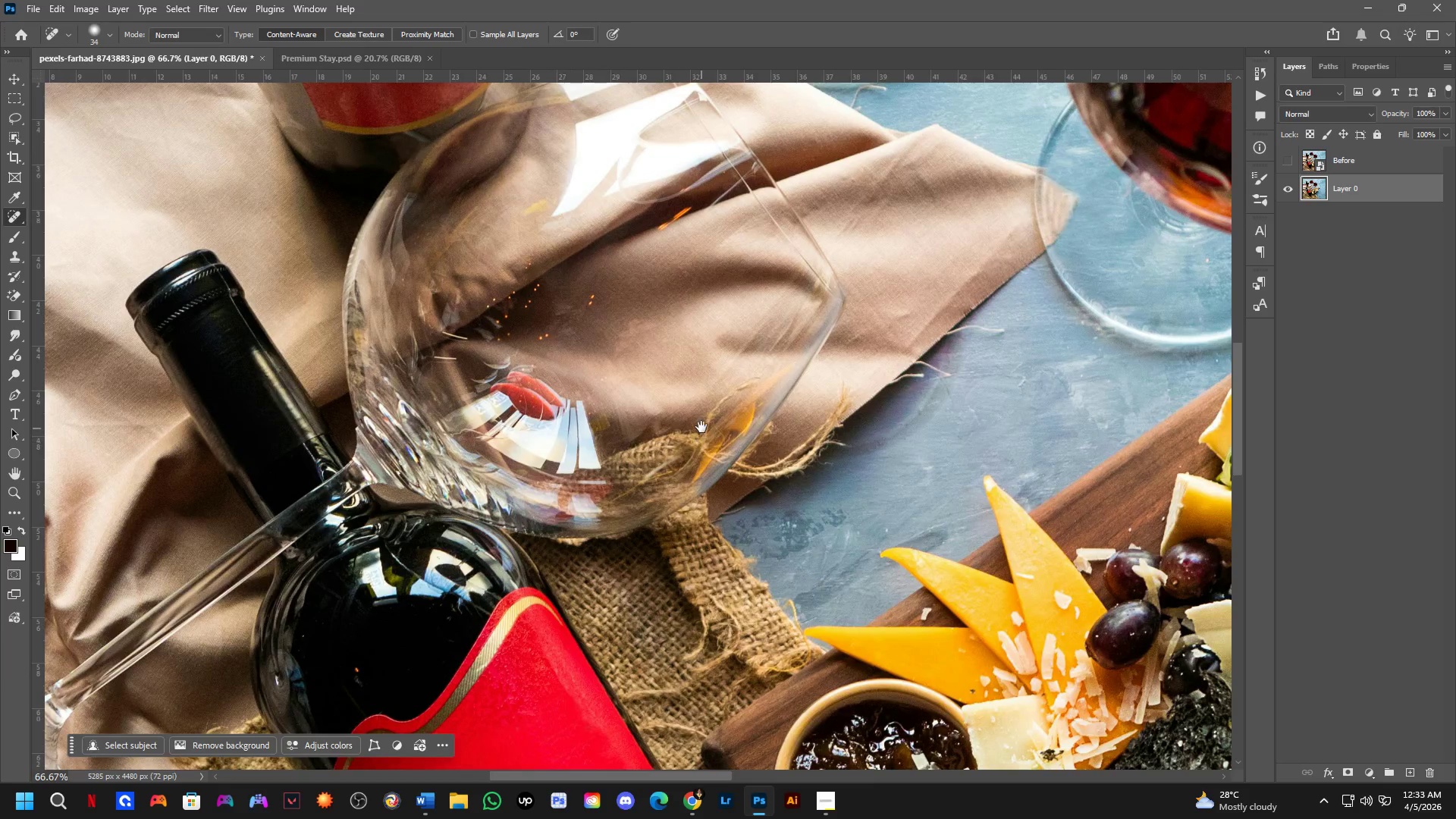 
wait(5.38)
 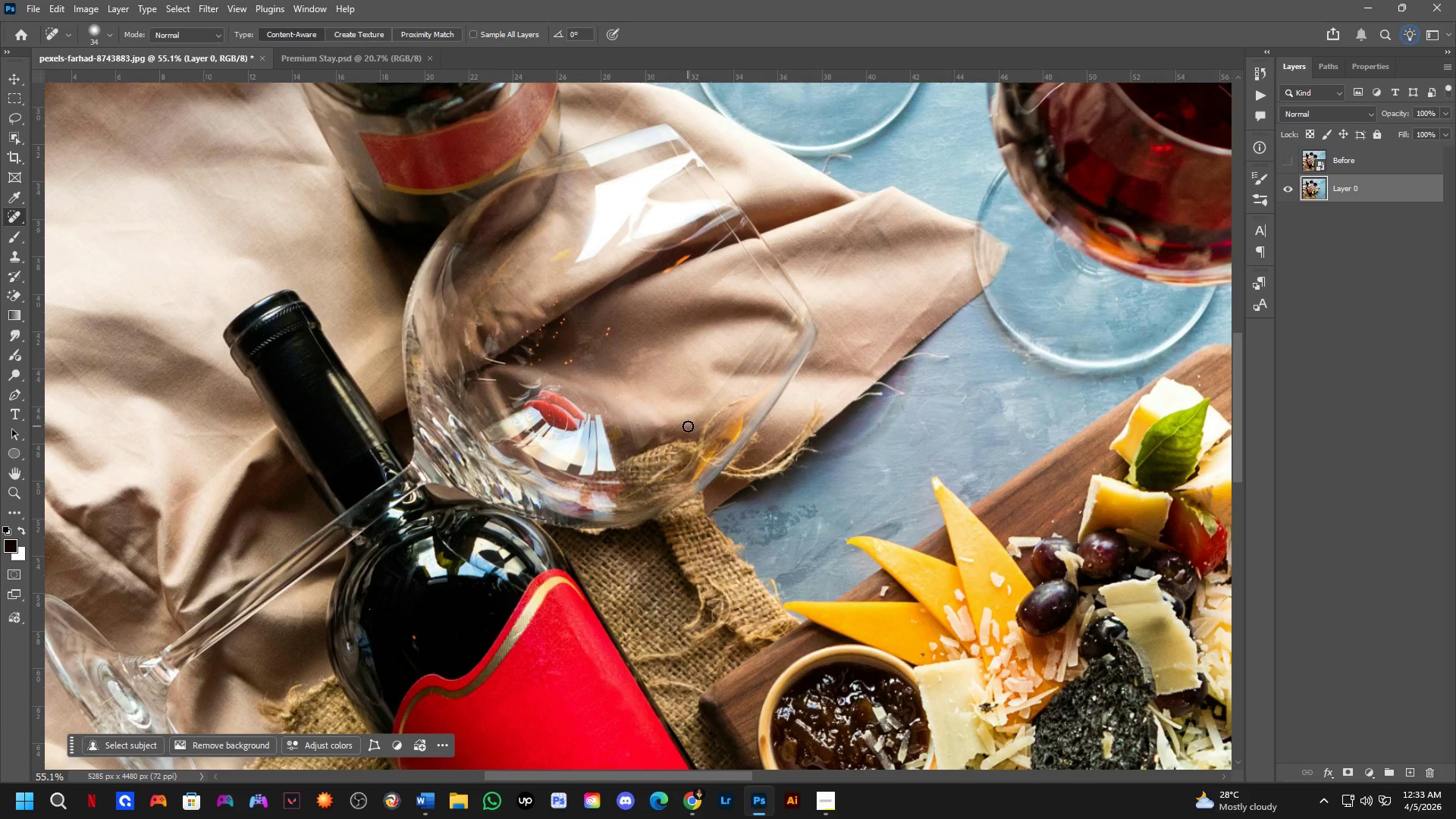 
hold_key(key=Space, duration=1.5)
 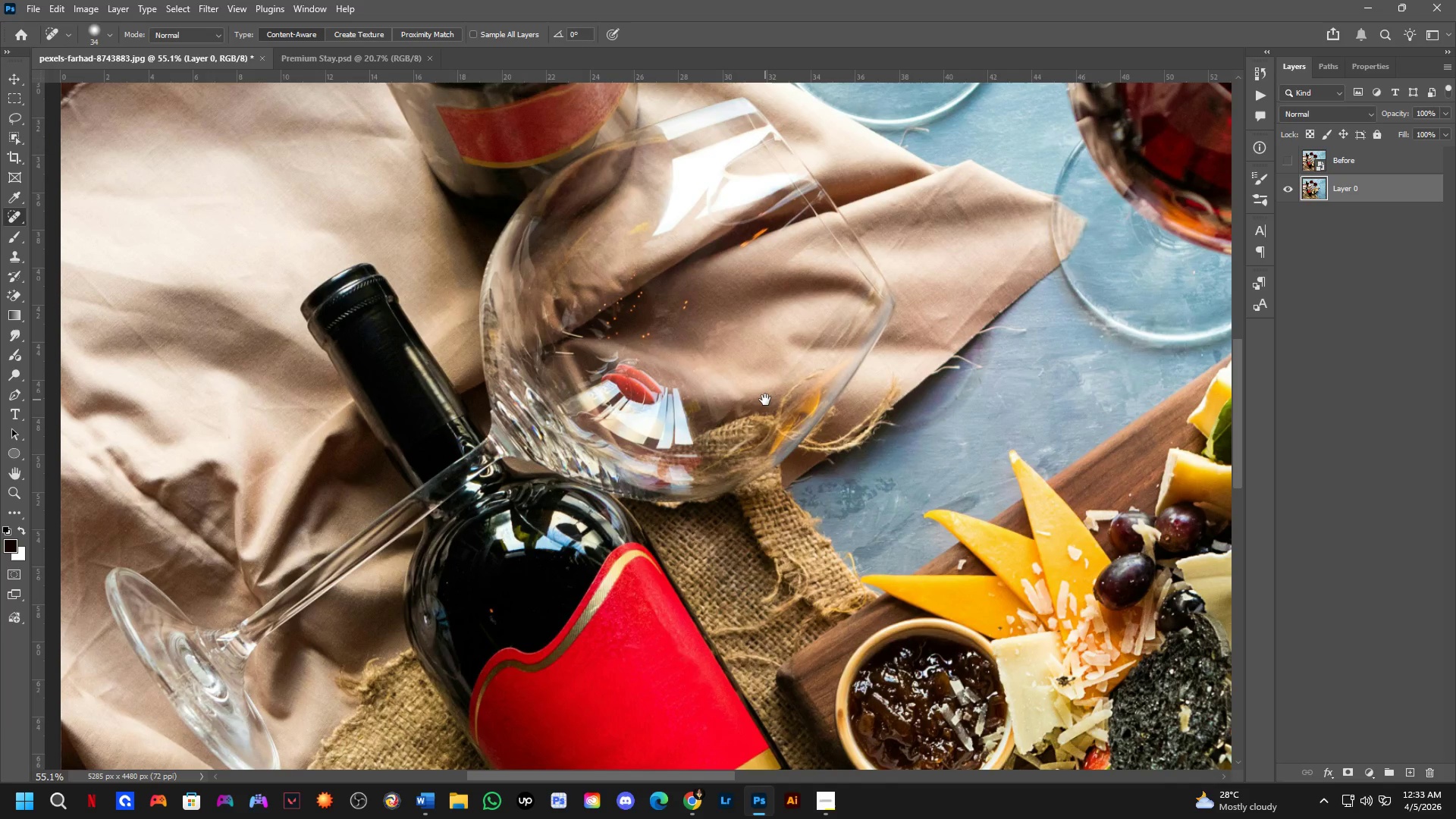 
left_click_drag(start_coordinate=[688, 426], to_coordinate=[770, 384])
 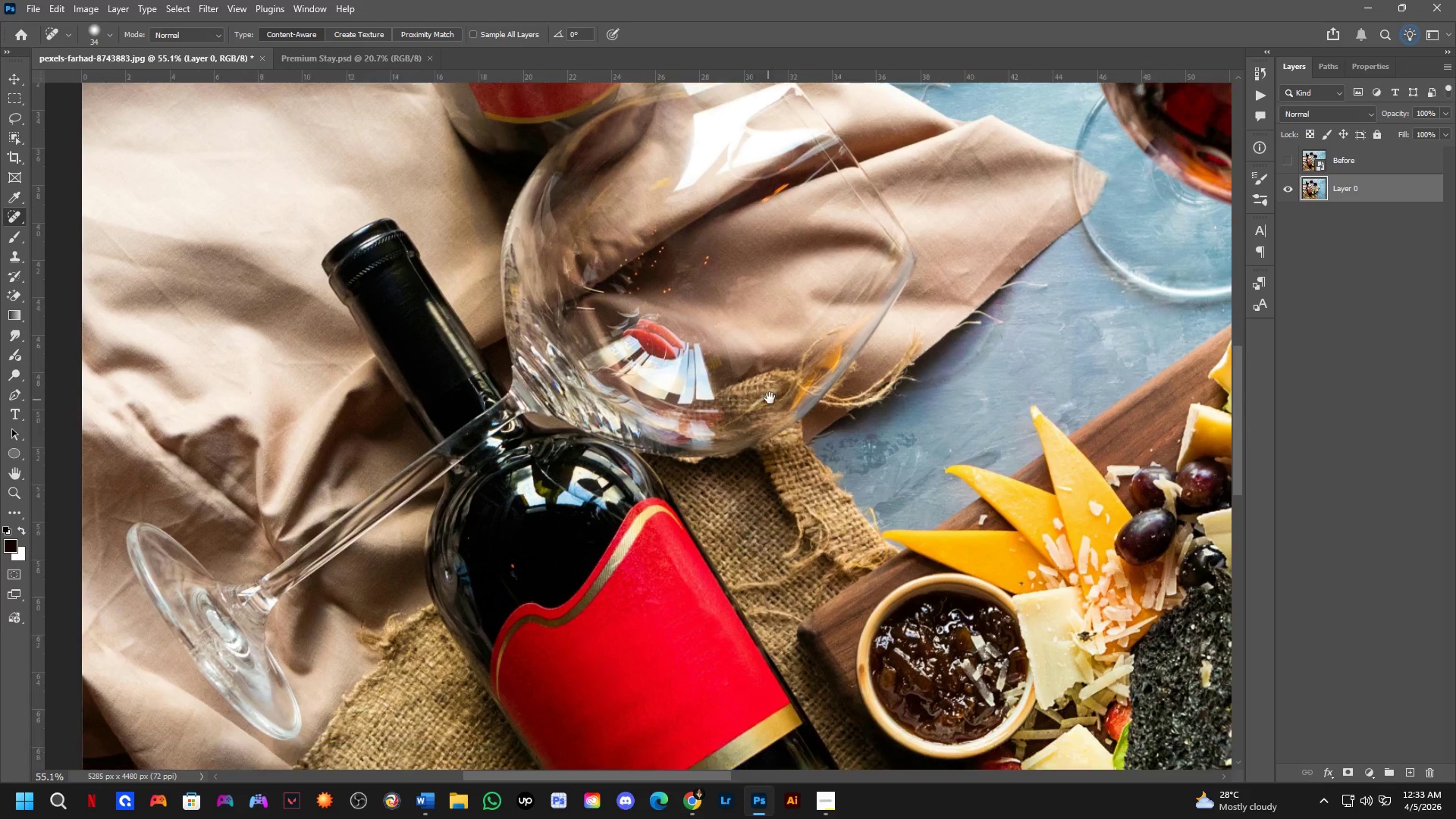 
scroll: coordinate [688, 426], scroll_direction: down, amount: 2.0
 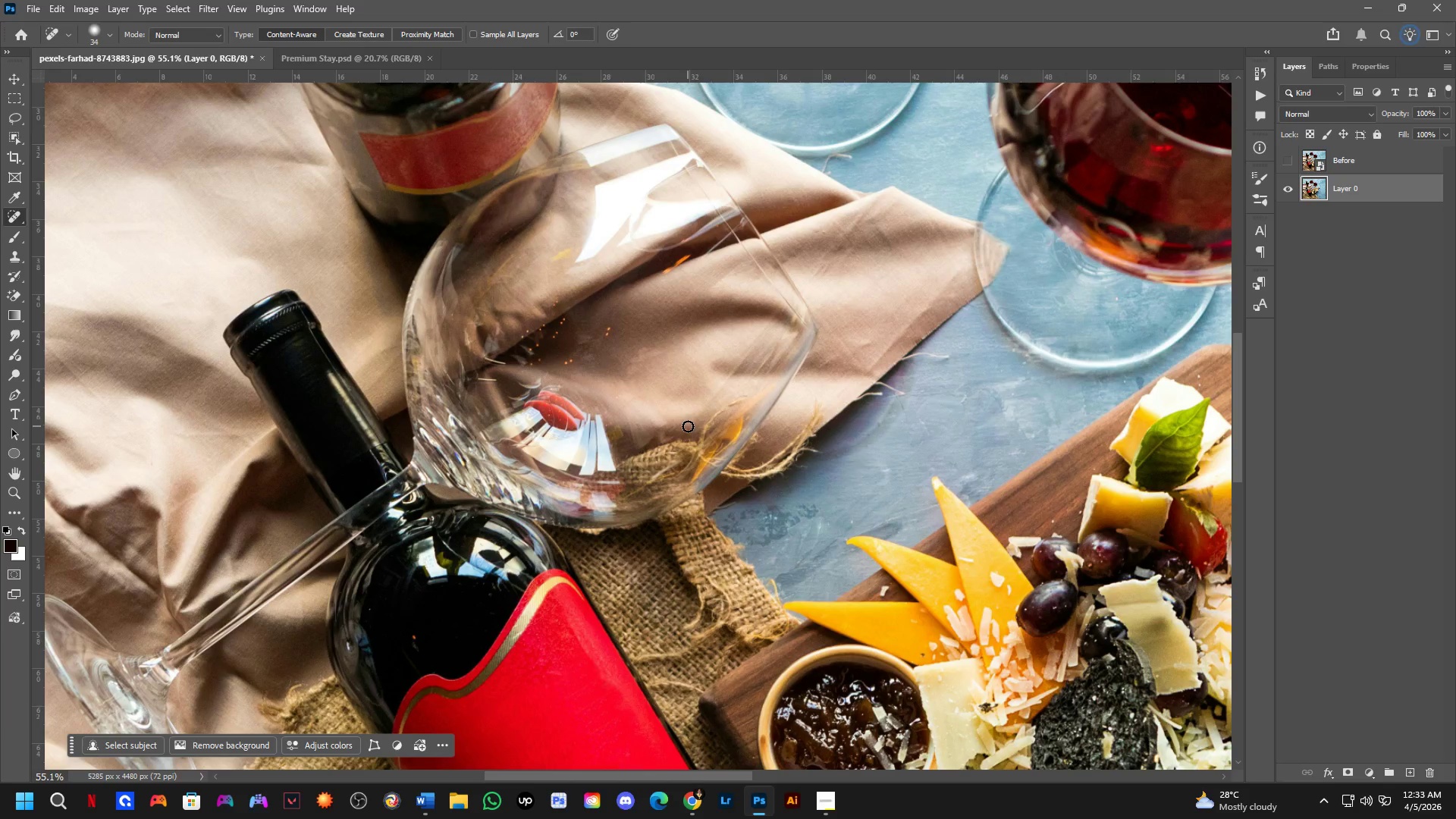 
hold_key(key=Space, duration=1.53)
 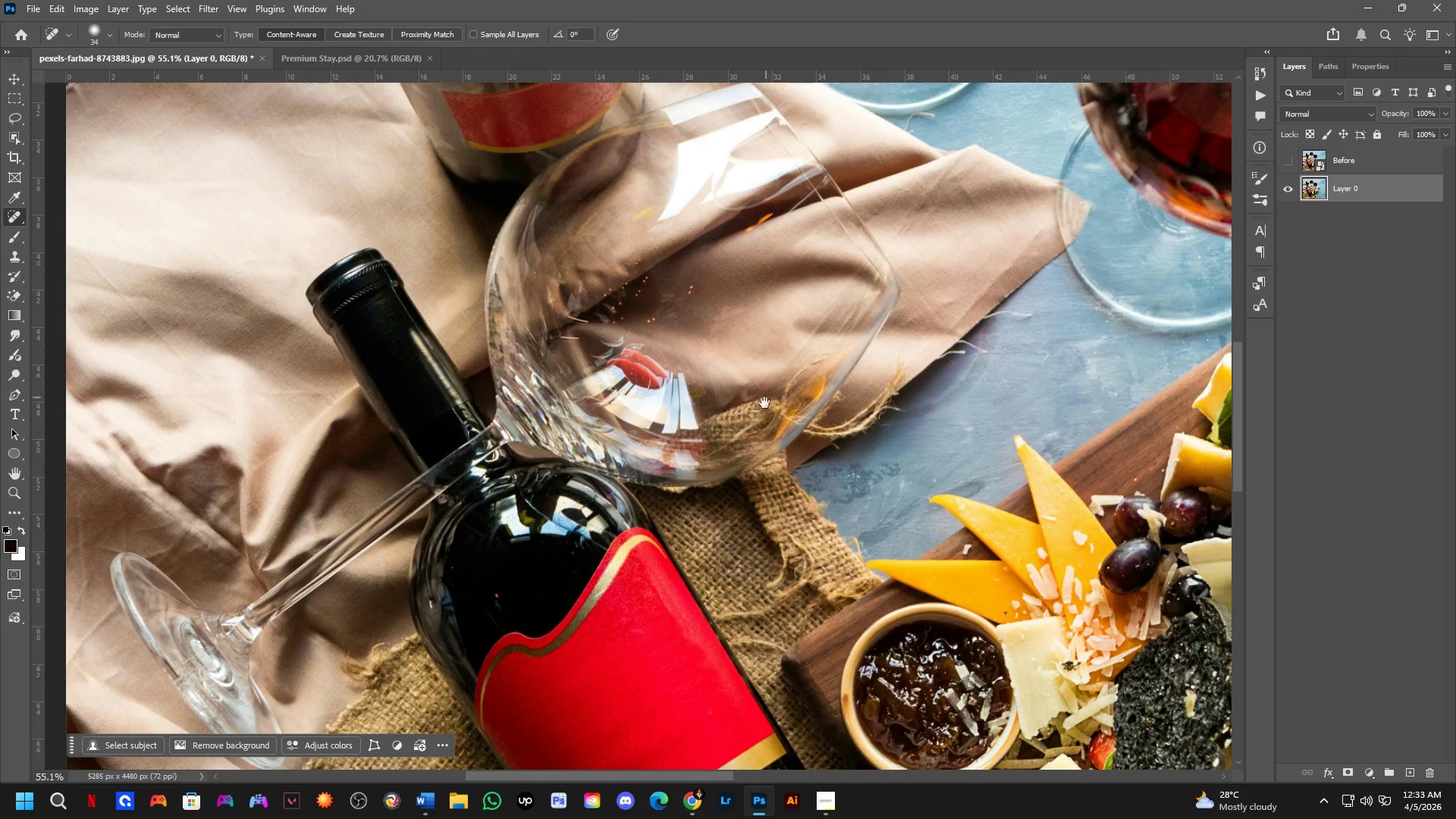 
hold_key(key=Space, duration=1.5)
 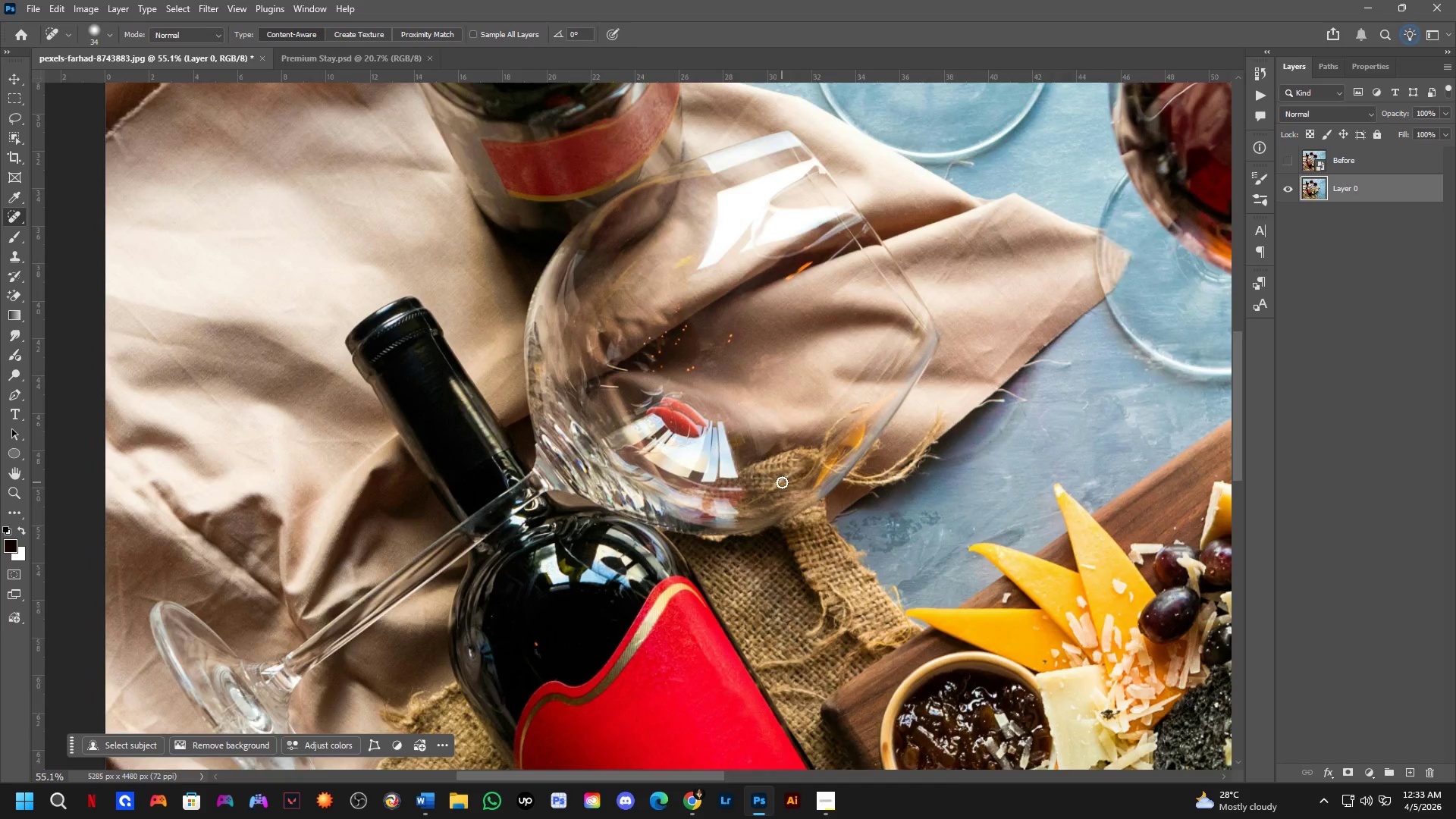 
left_click_drag(start_coordinate=[751, 432], to_coordinate=[790, 481])
 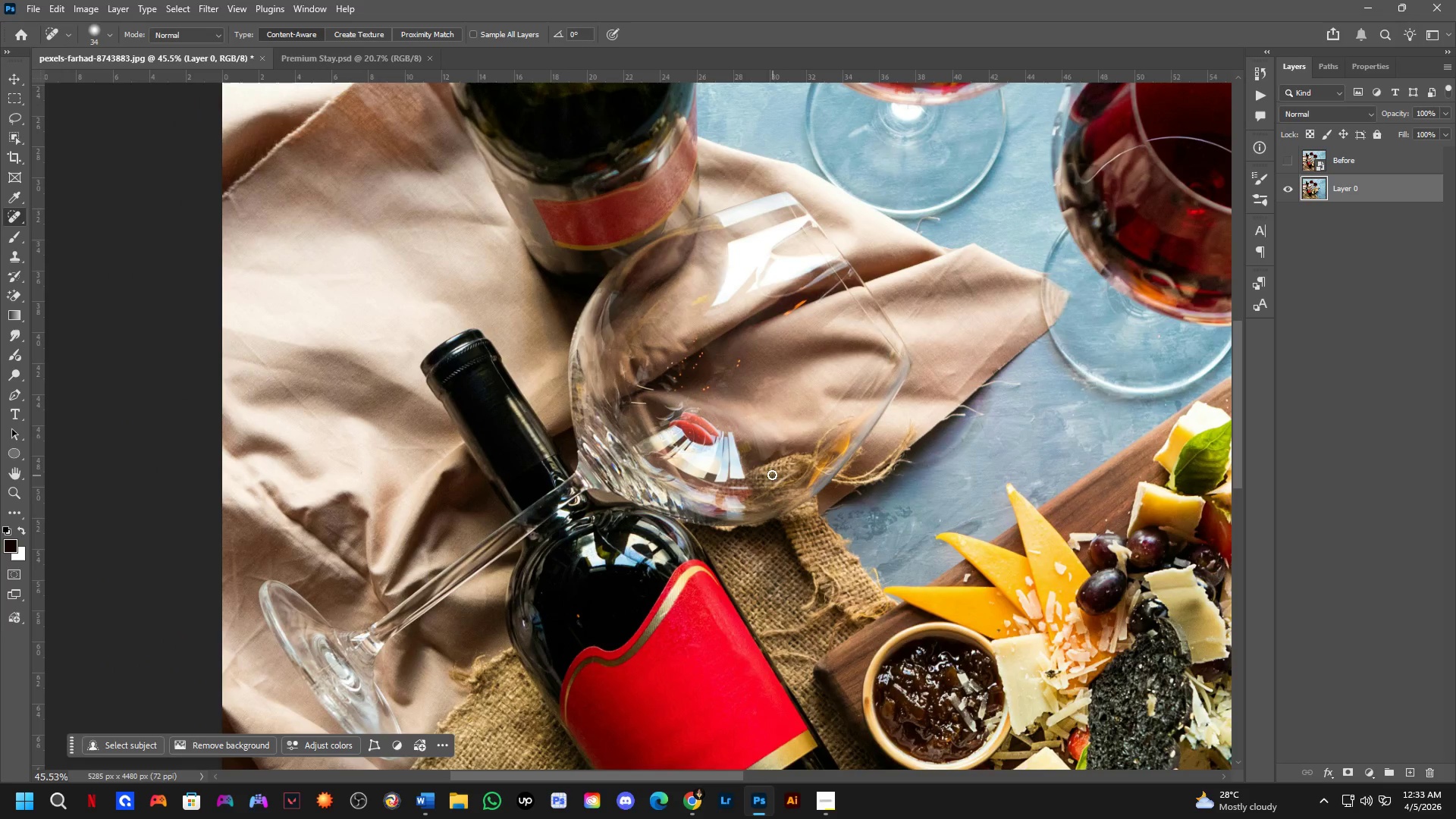 
hold_key(key=Space, duration=0.38)
 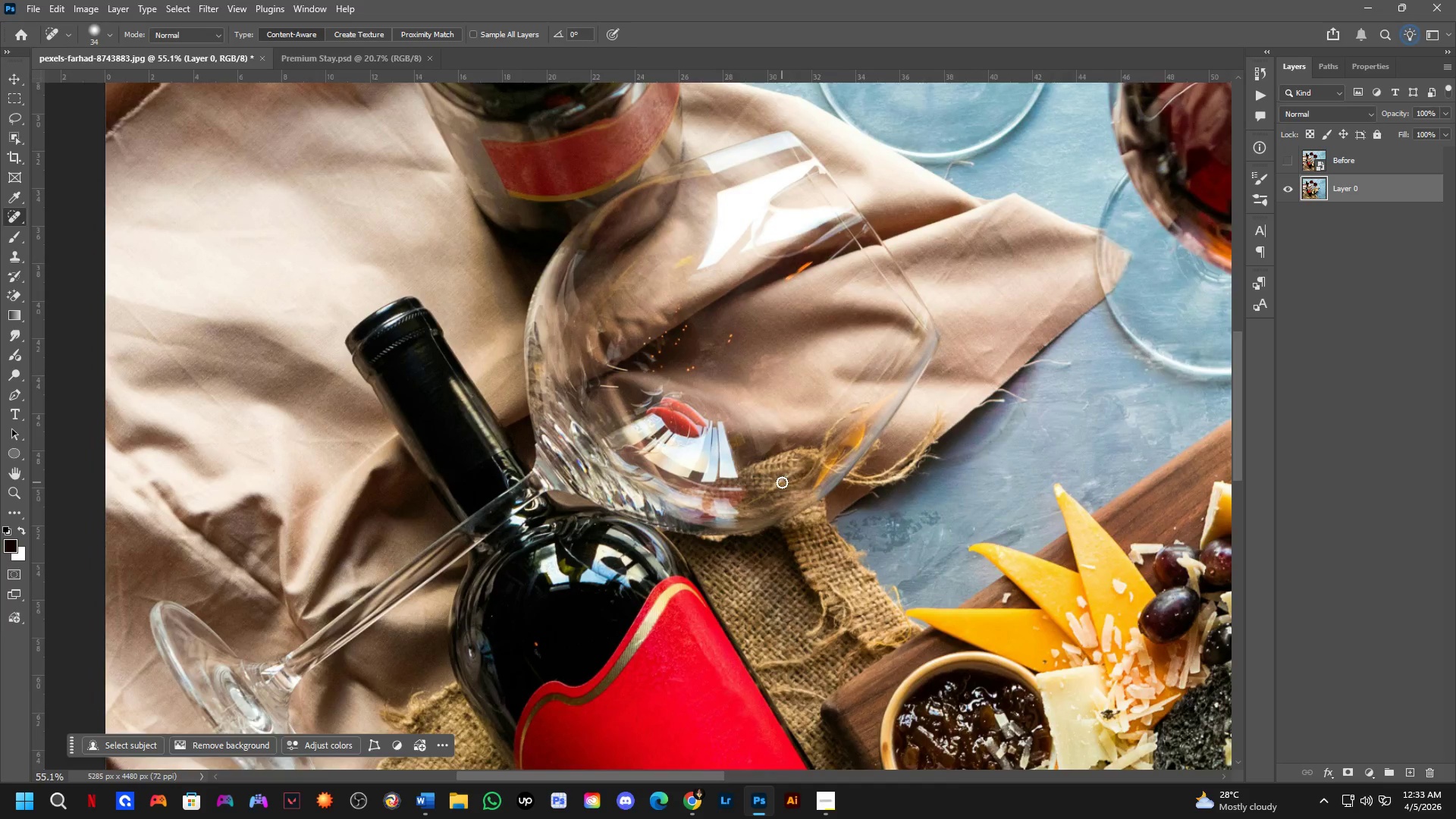 
hold_key(key=Space, duration=0.59)
 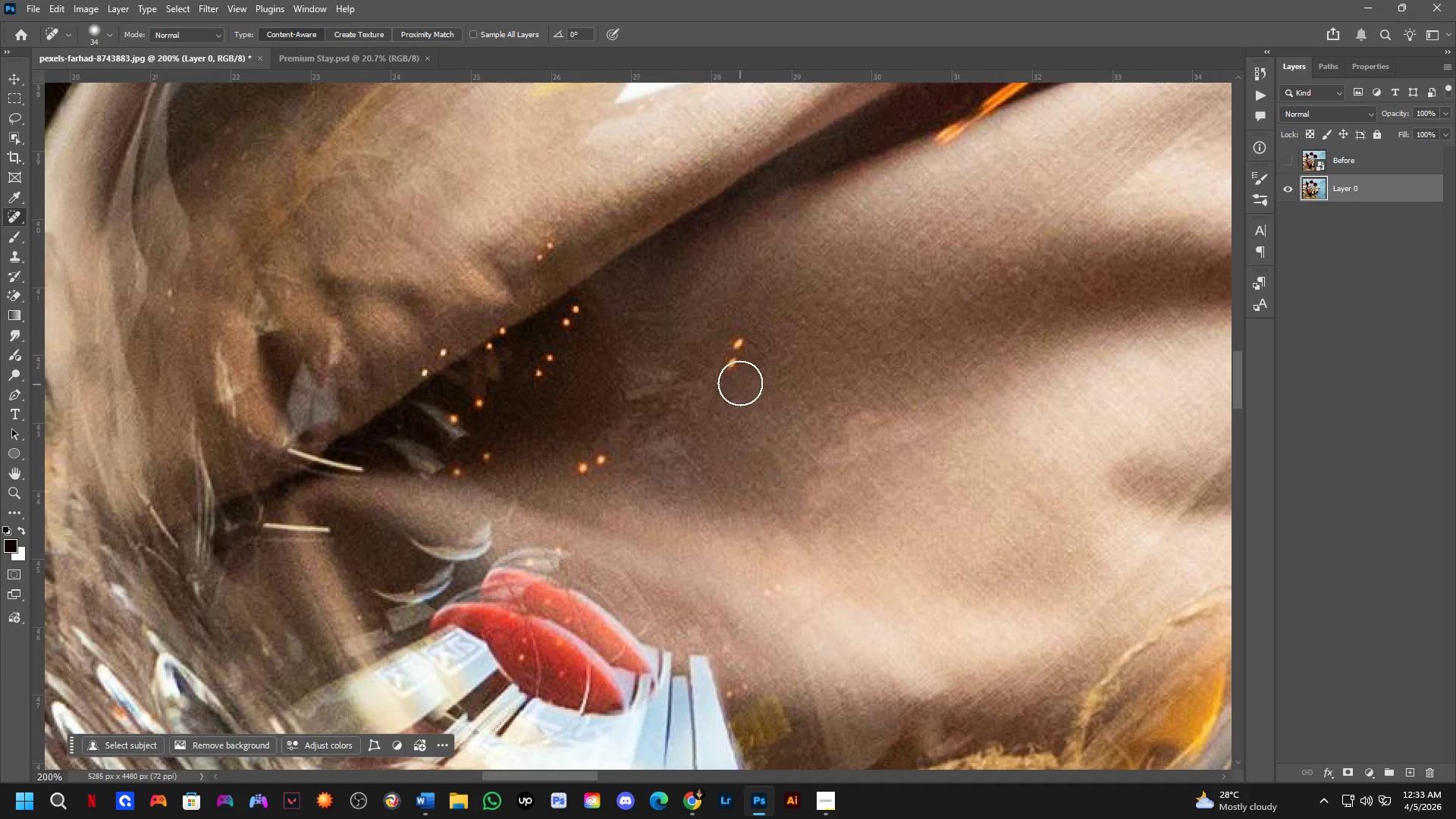 
left_click_drag(start_coordinate=[758, 444], to_coordinate=[764, 479])
 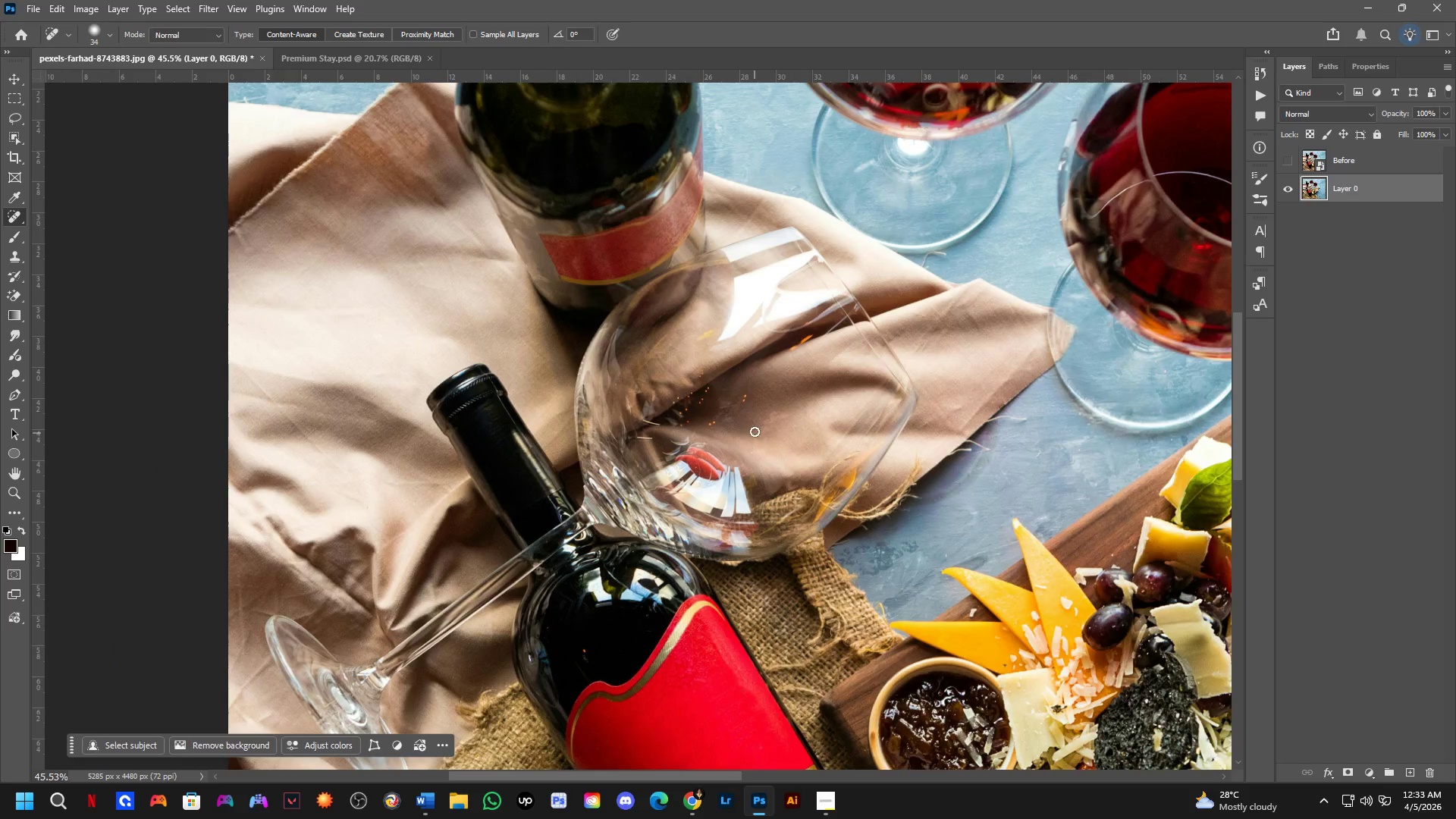 
scroll: coordinate [782, 482], scroll_direction: down, amount: 2.0
 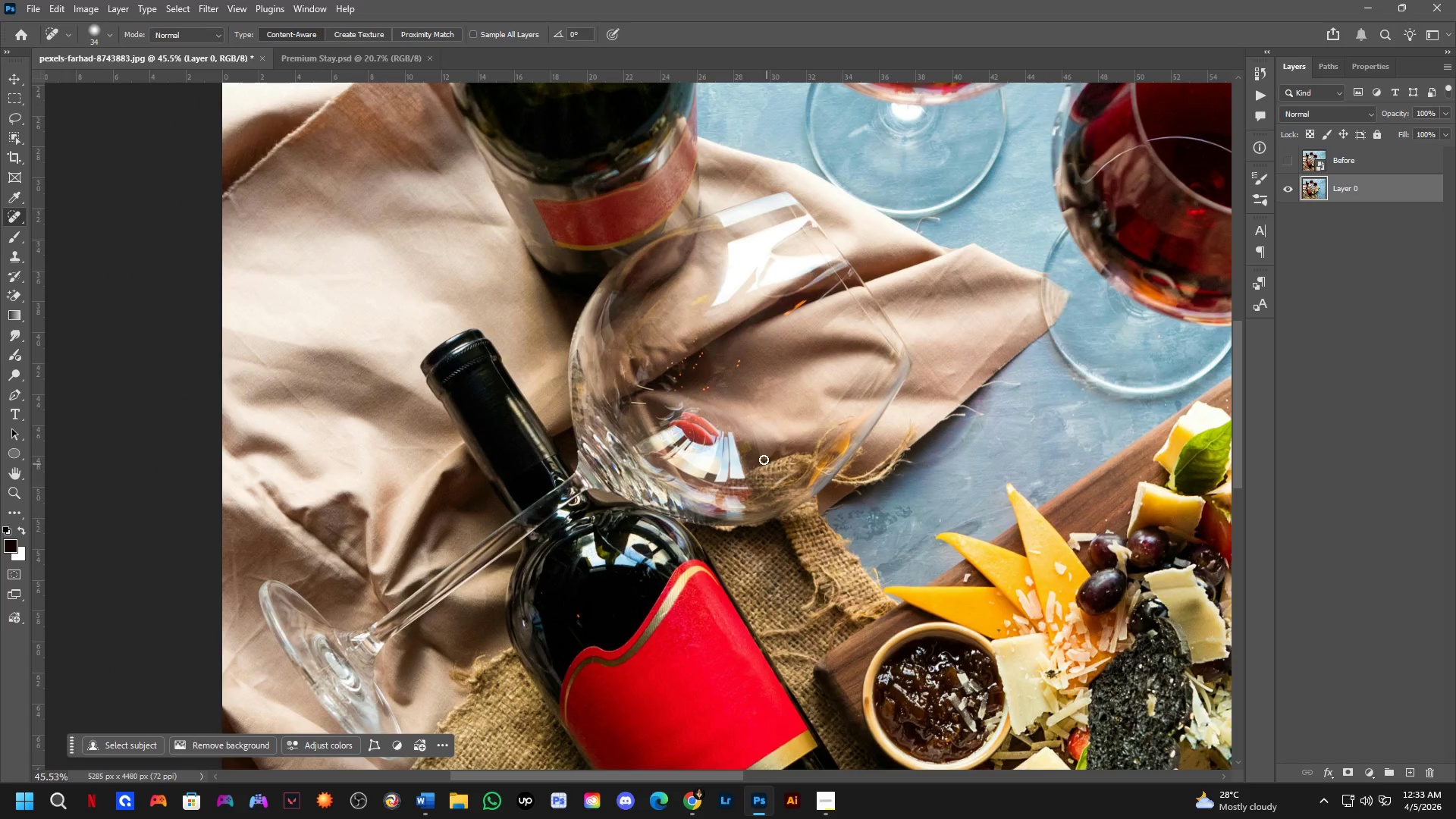 
key(Shift+ShiftLeft)
 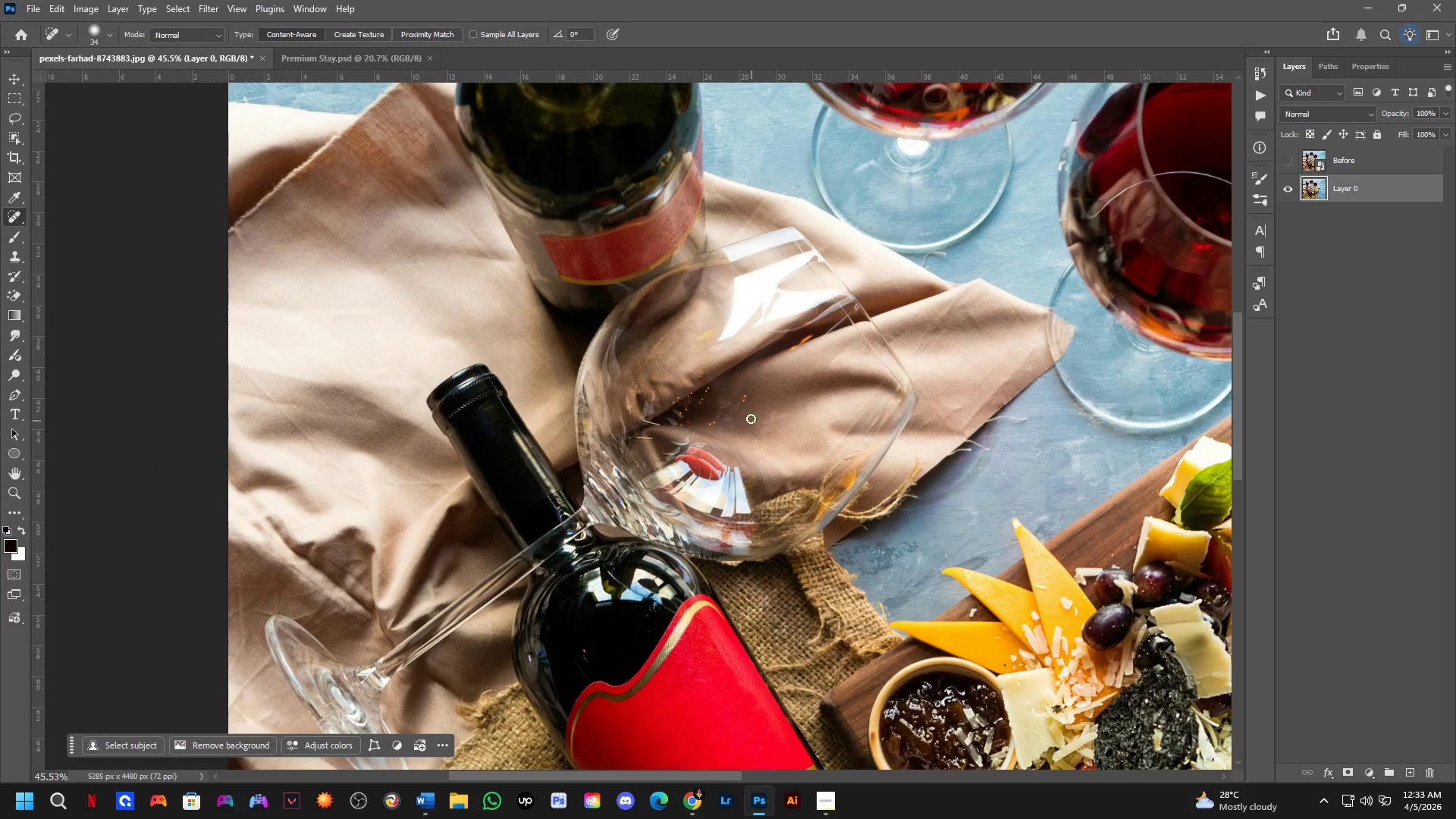 
scroll: coordinate [748, 411], scroll_direction: up, amount: 4.0
 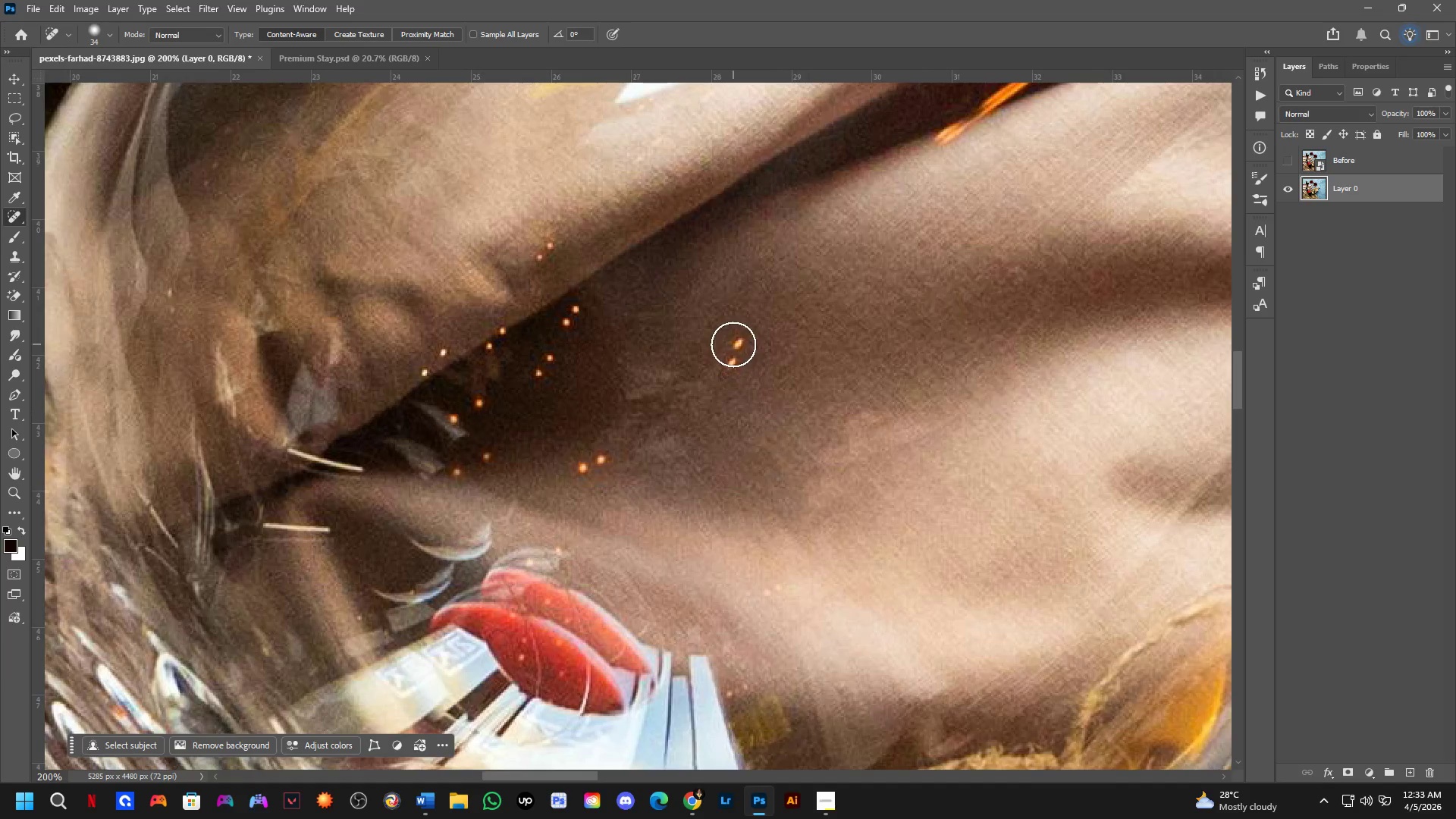 
left_click_drag(start_coordinate=[736, 340], to_coordinate=[725, 375])
 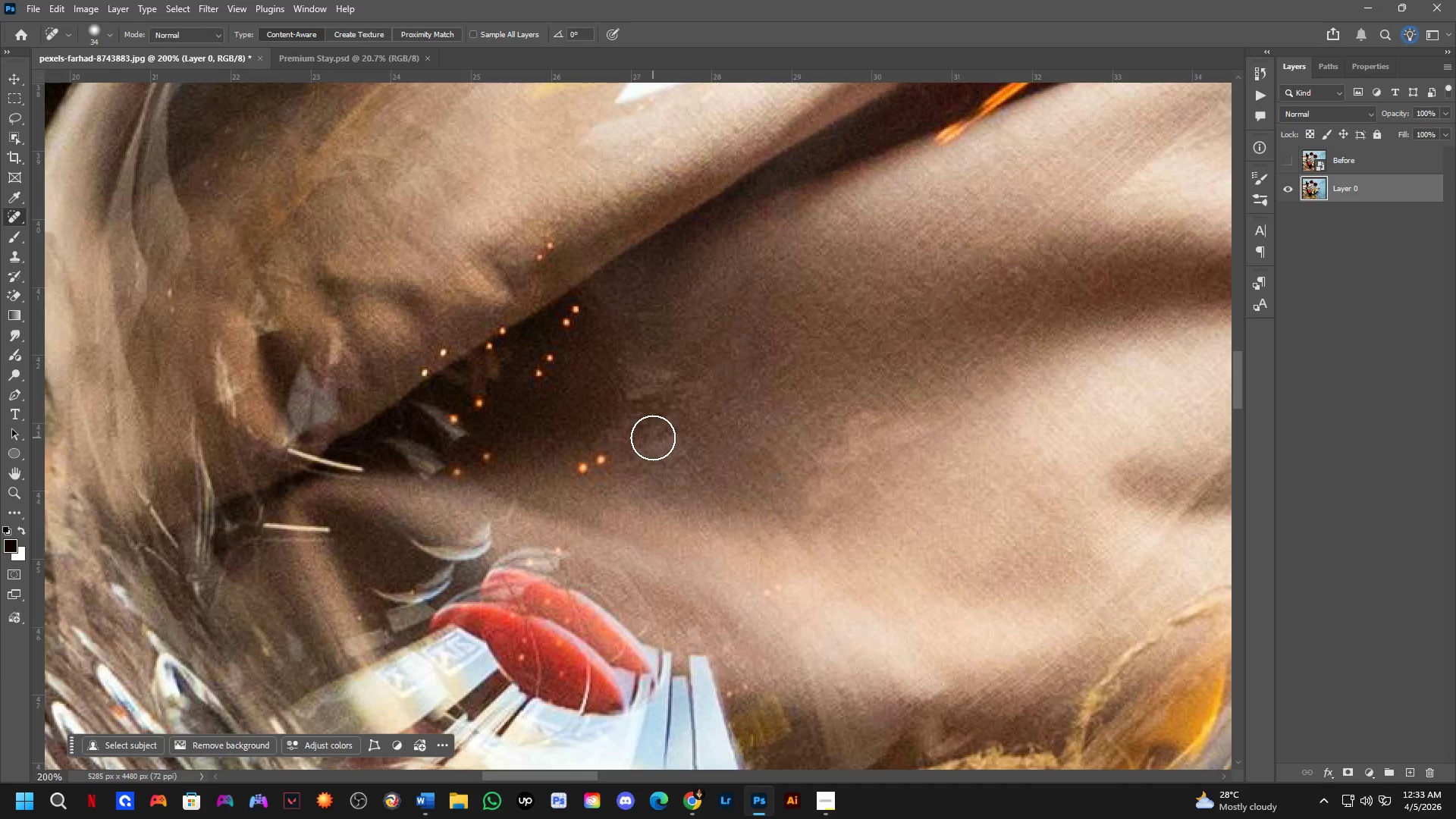 
left_click_drag(start_coordinate=[604, 454], to_coordinate=[560, 484])
 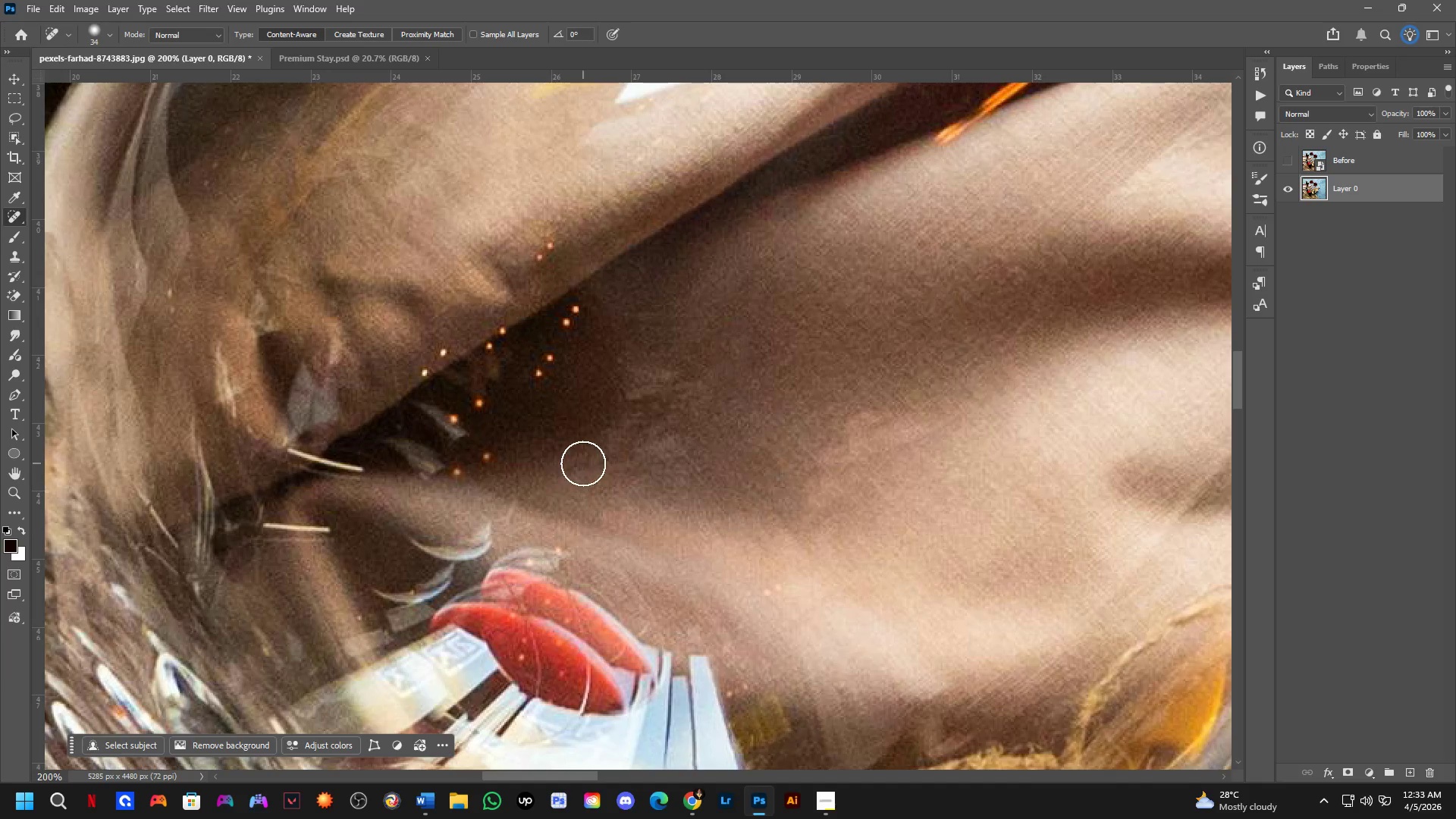 
hold_key(key=Space, duration=1.5)
 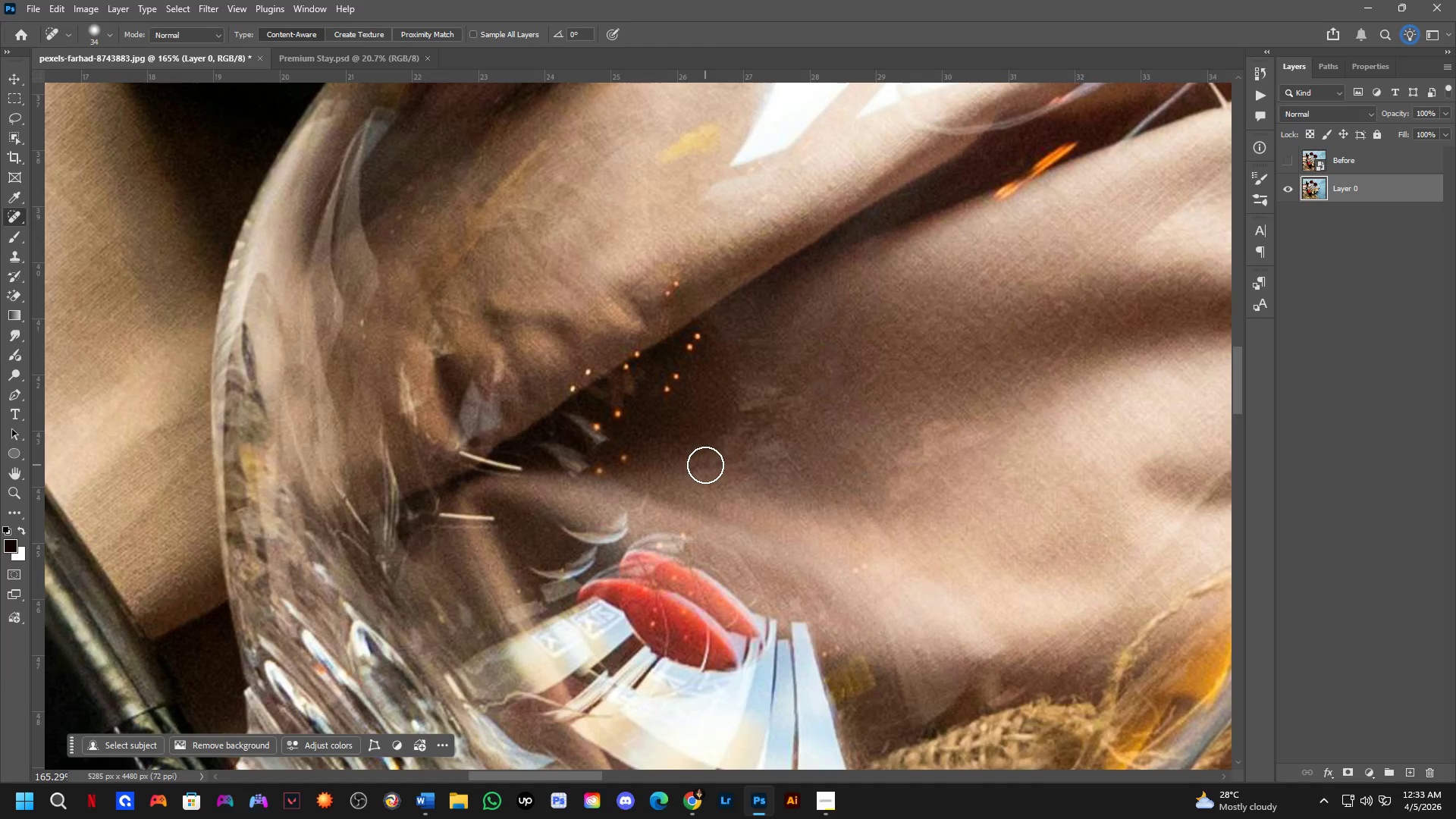 
left_click_drag(start_coordinate=[585, 464], to_coordinate=[706, 465])
 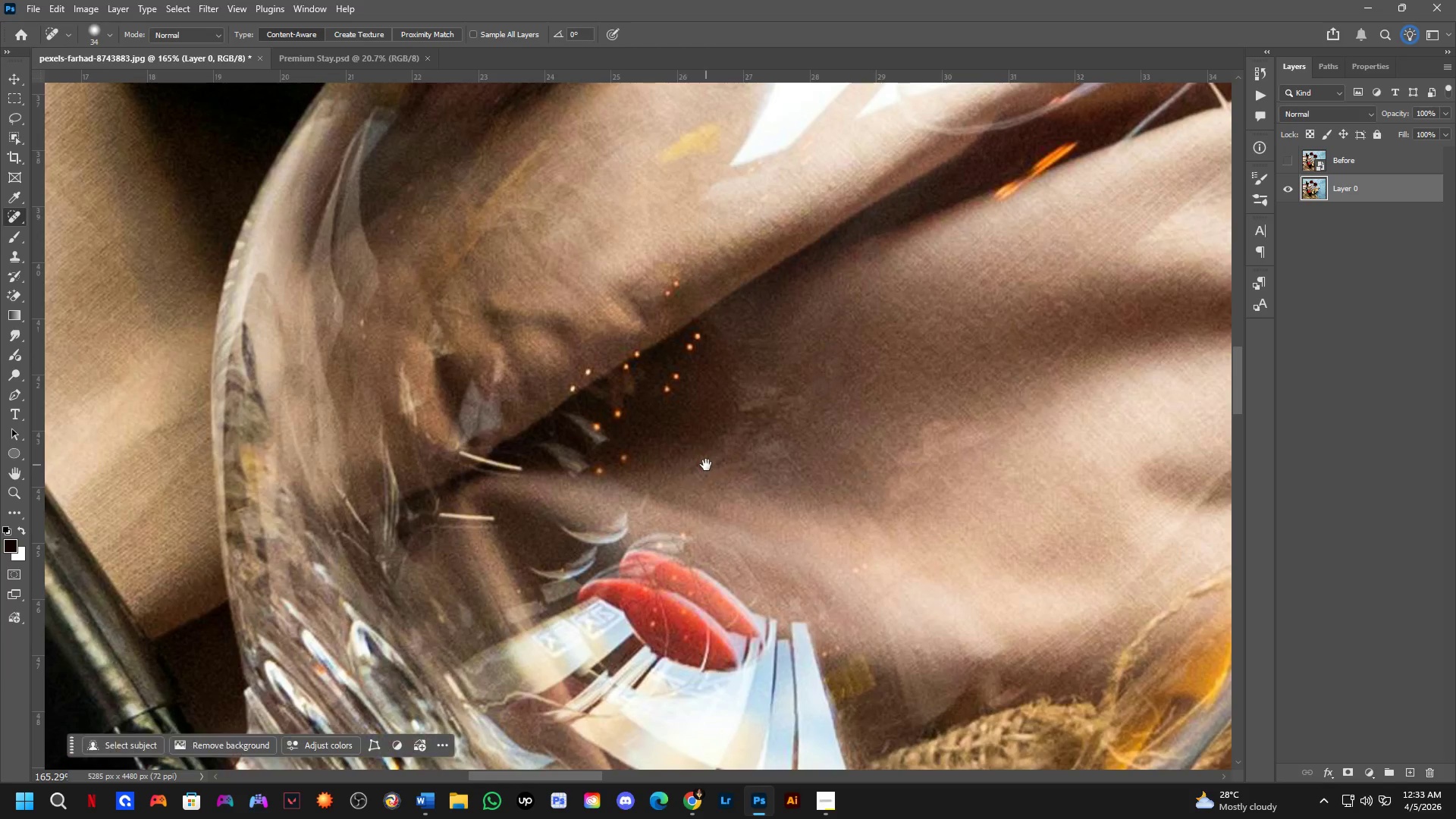 
scroll: coordinate [583, 463], scroll_direction: down, amount: 2.0
 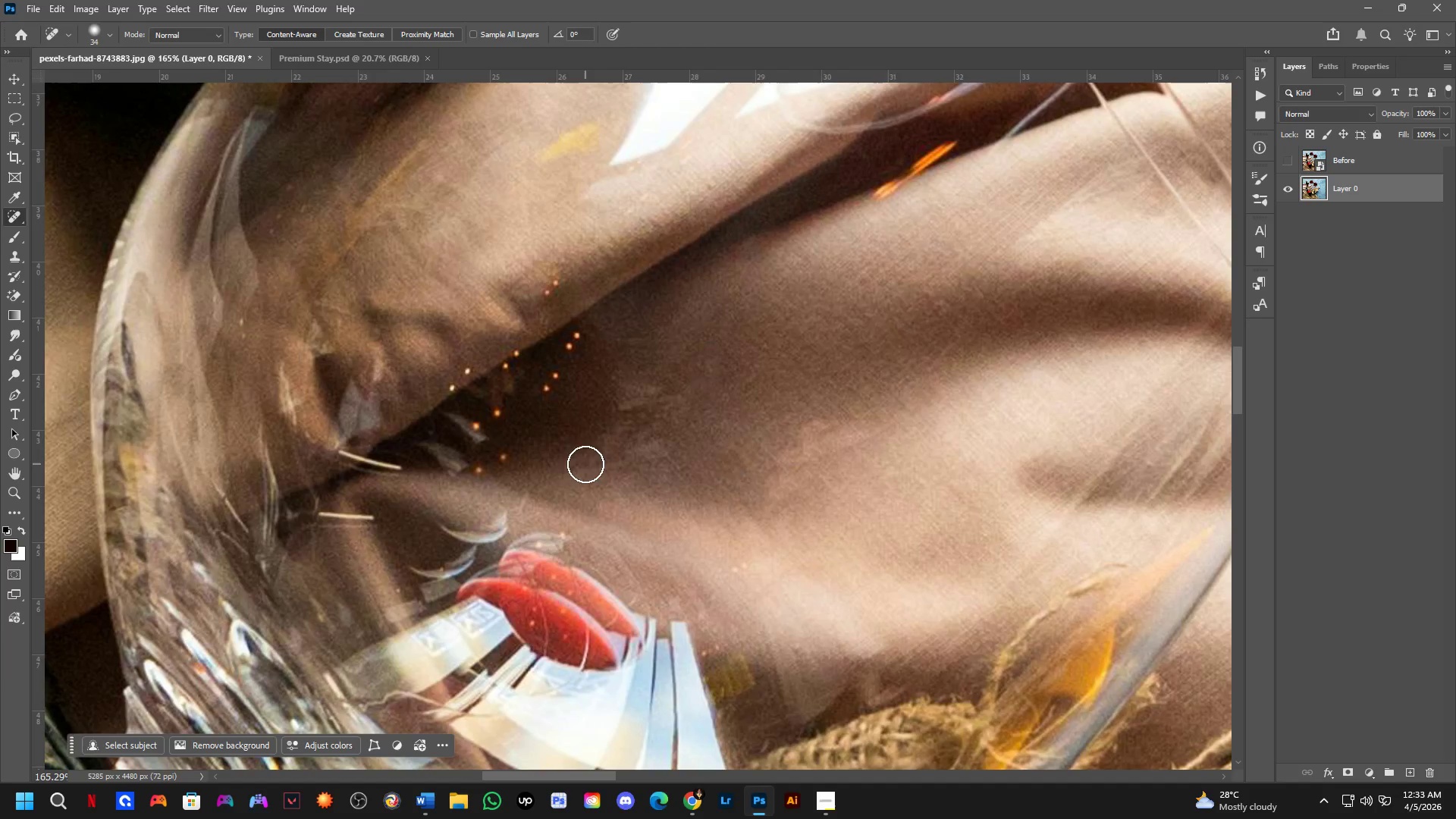 
key(Space)
 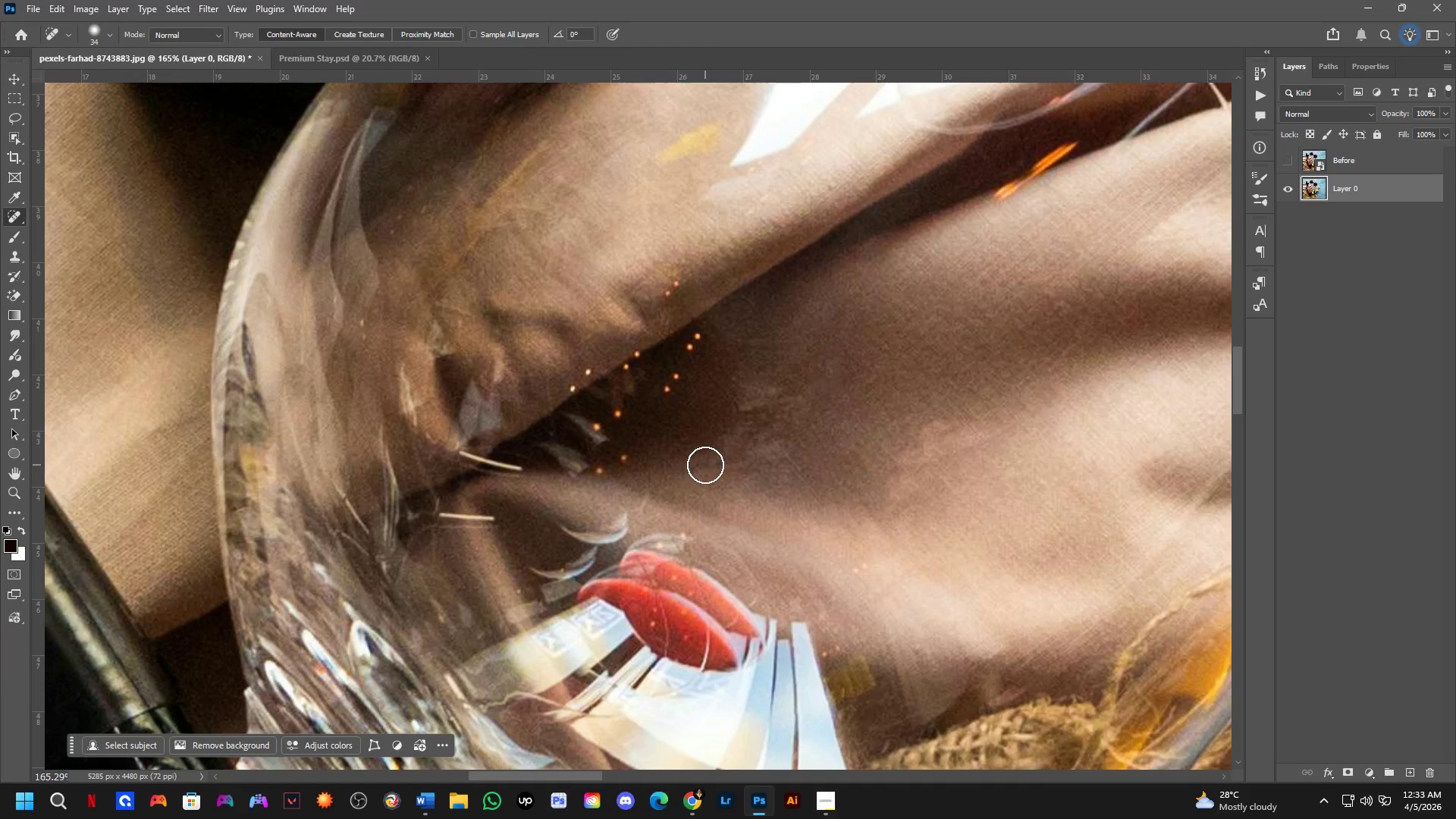 
hold_key(key=Space, duration=0.81)
 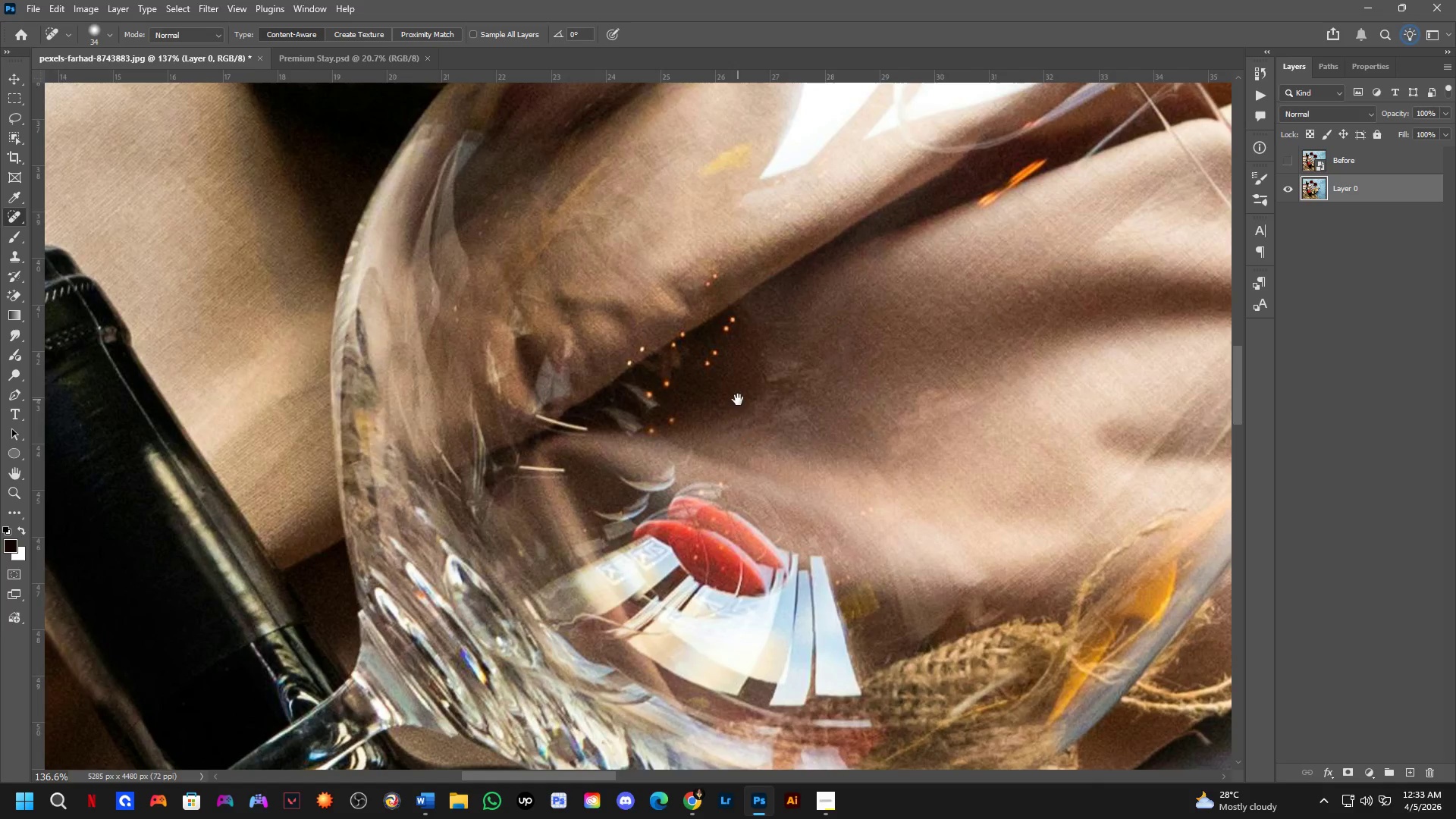 
scroll: coordinate [701, 466], scroll_direction: down, amount: 2.0
 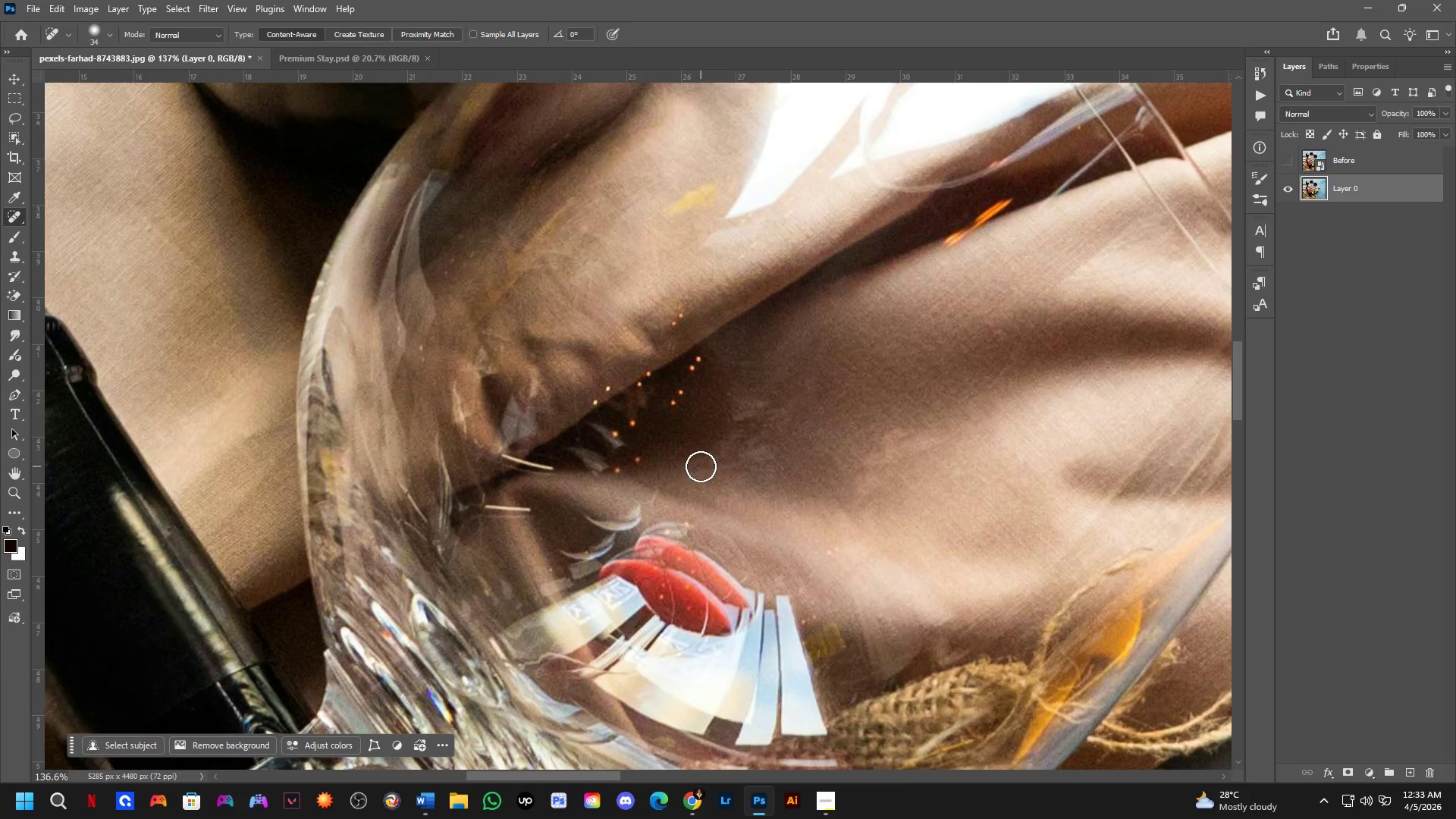 
left_click_drag(start_coordinate=[704, 439], to_coordinate=[738, 400])
 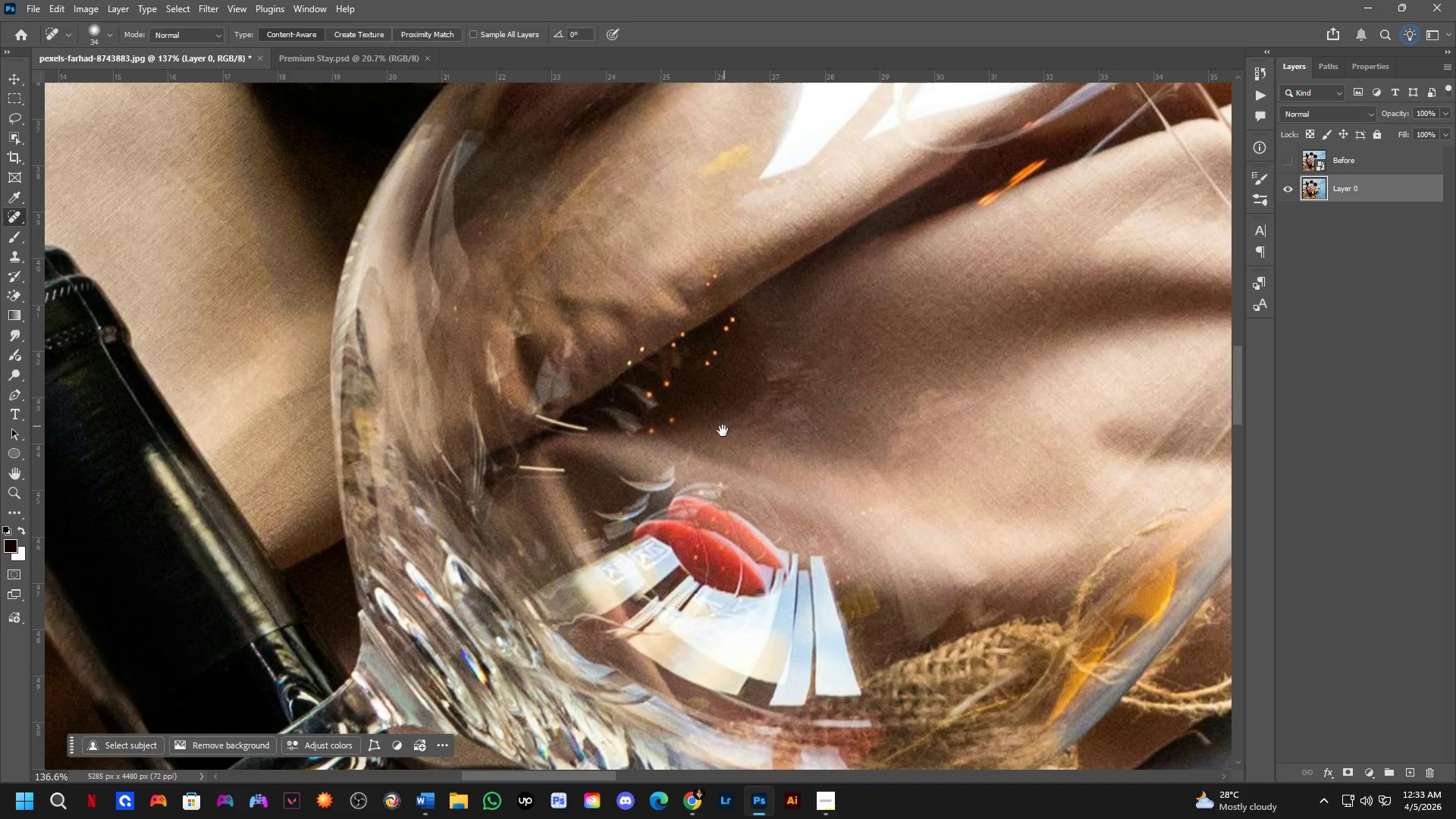 
key(Space)
 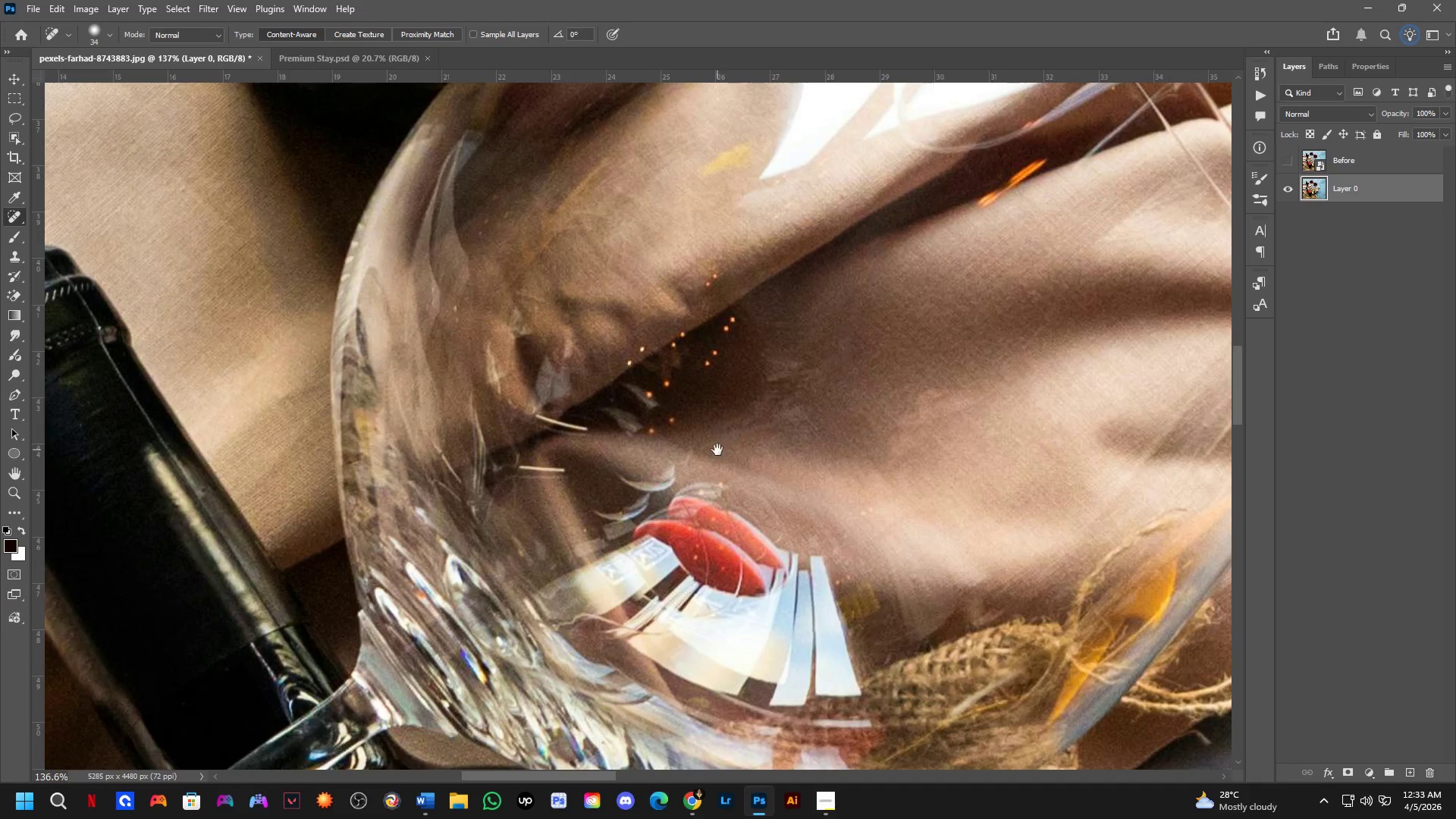 
left_click_drag(start_coordinate=[717, 450], to_coordinate=[718, 431])
 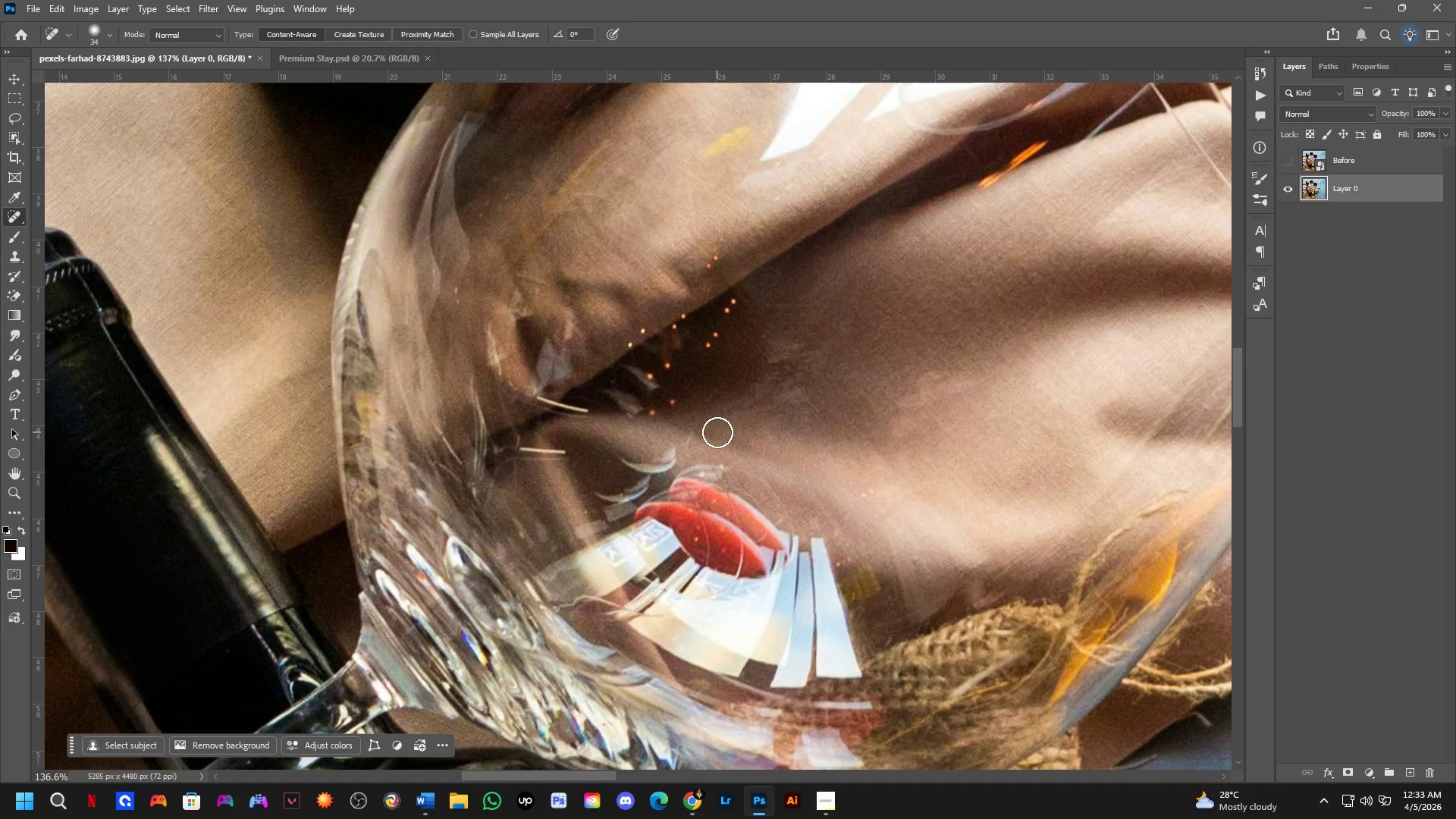 
scroll: coordinate [711, 438], scroll_direction: down, amount: 2.0
 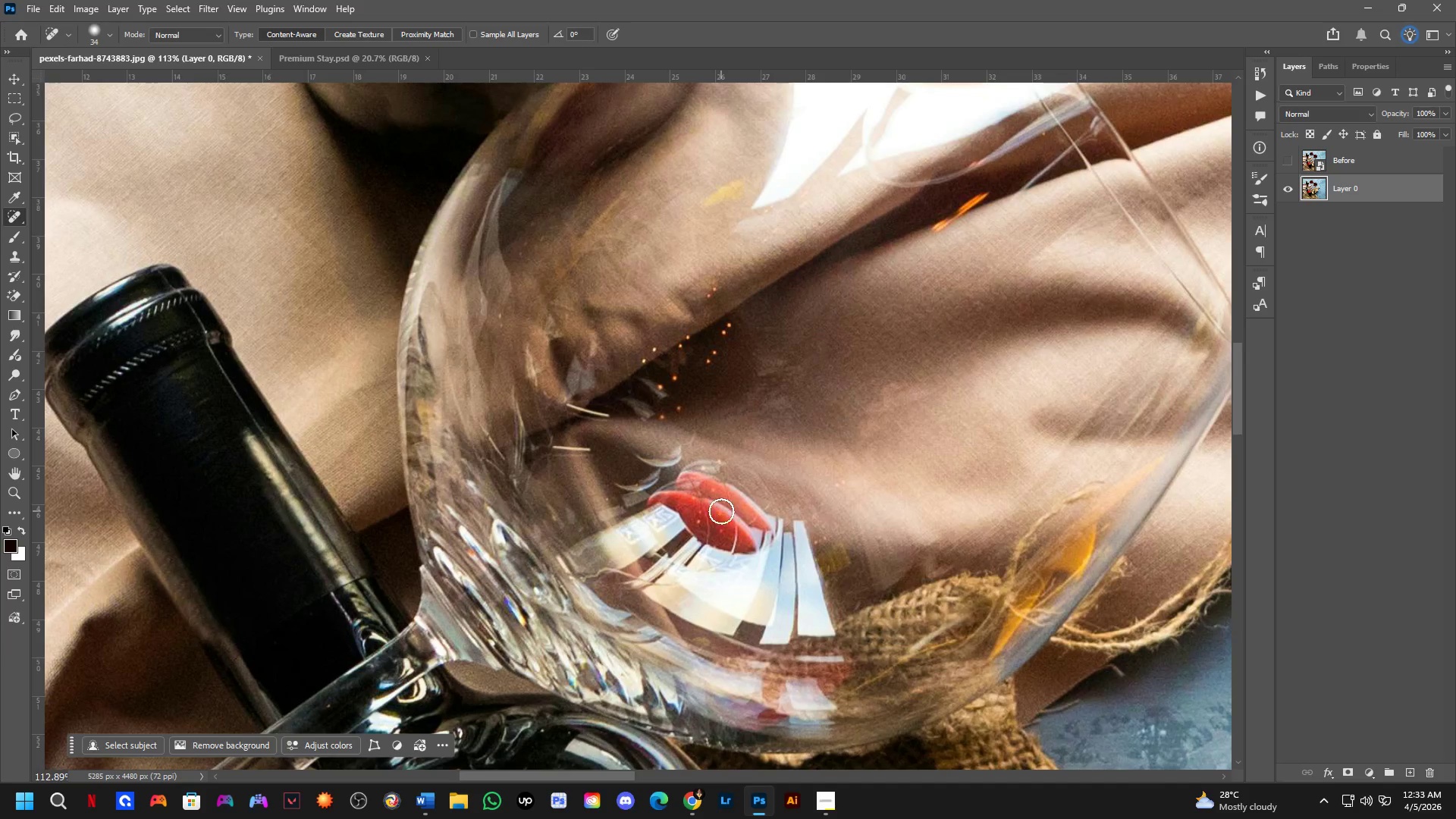 
hold_key(key=Space, duration=0.62)
 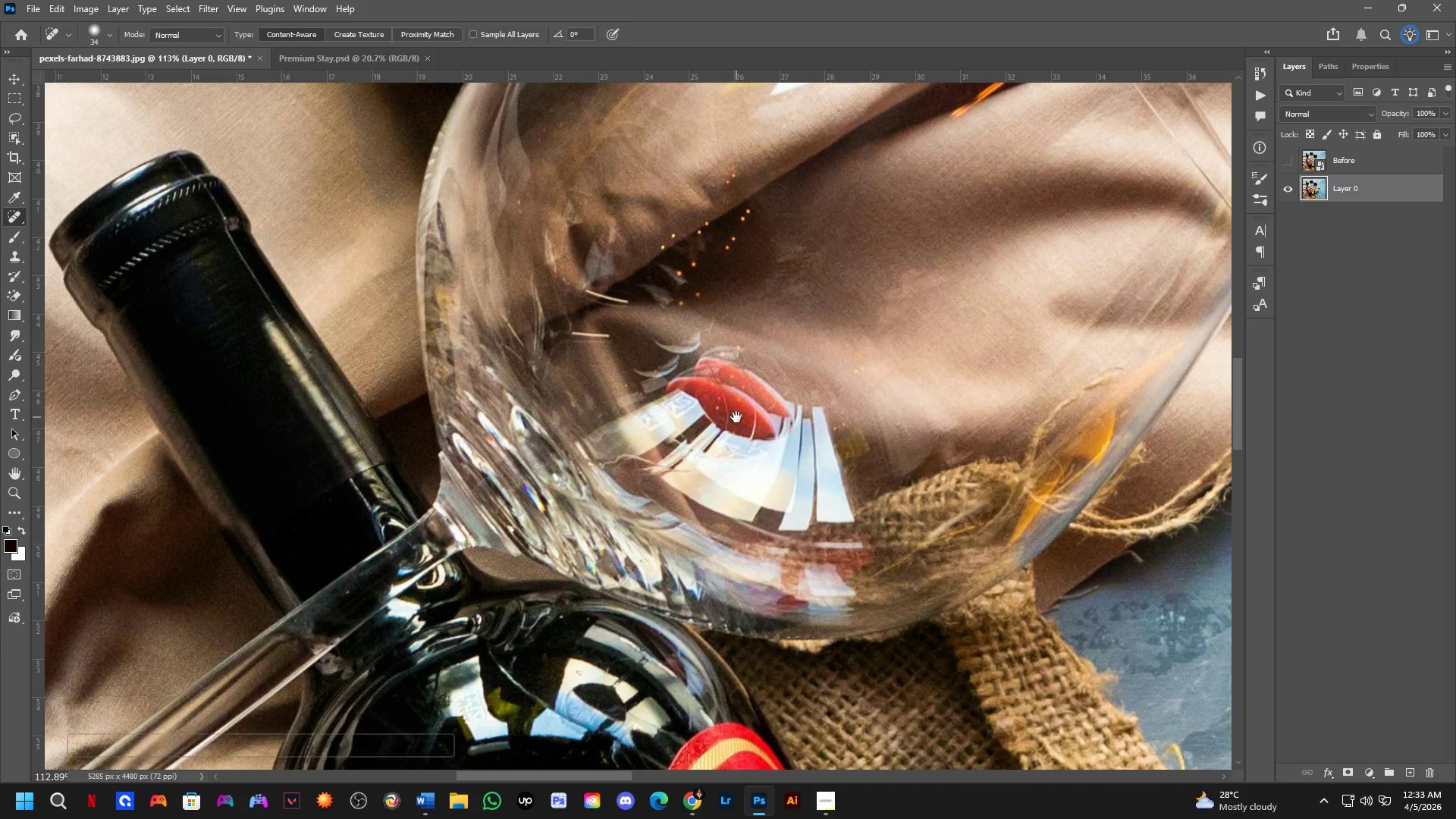 
left_click_drag(start_coordinate=[717, 531], to_coordinate=[736, 417])
 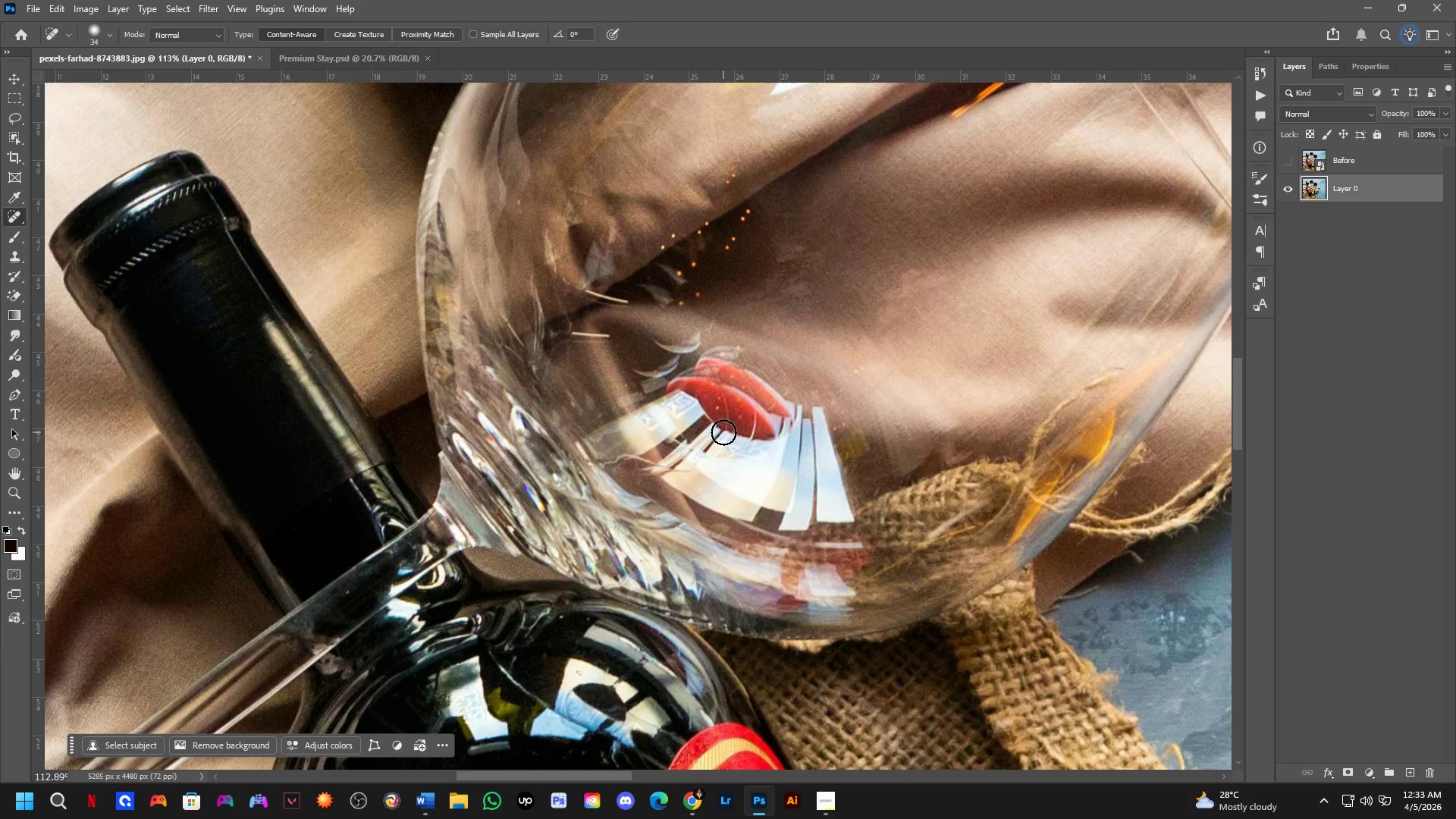 
scroll: coordinate [723, 434], scroll_direction: up, amount: 5.0
 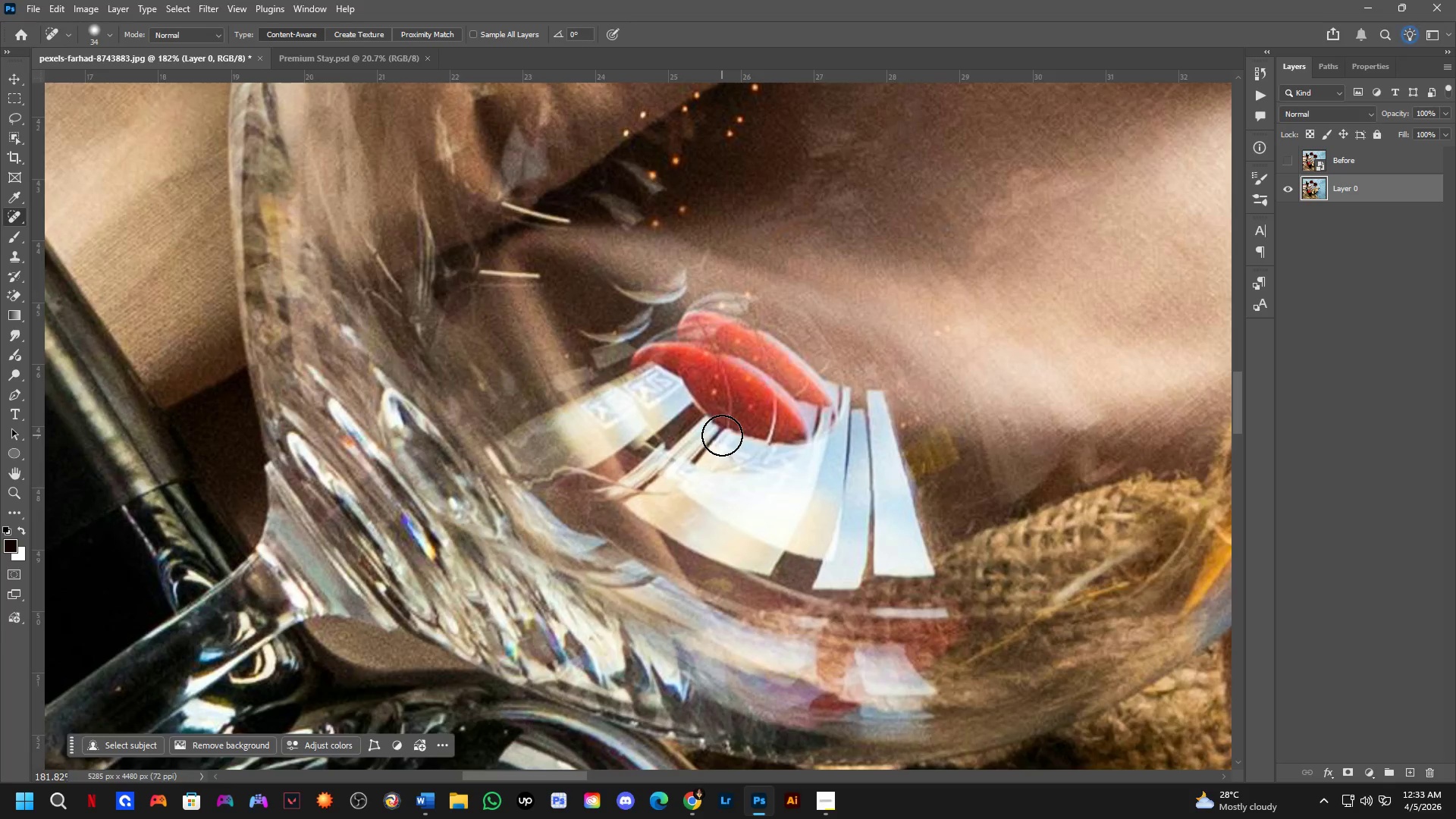 
scroll: coordinate [722, 435], scroll_direction: down, amount: 2.0
 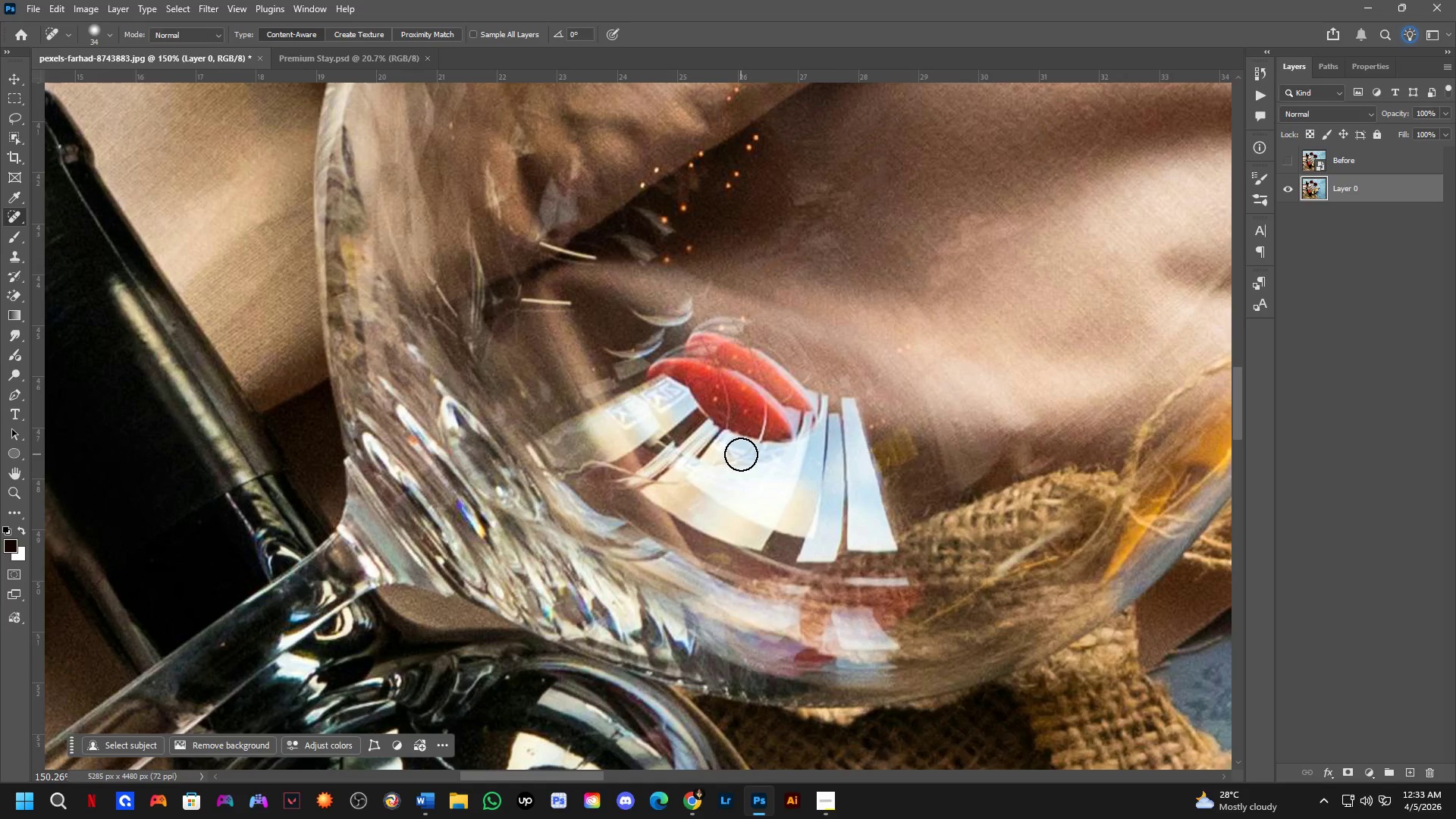 
wait(9.49)
 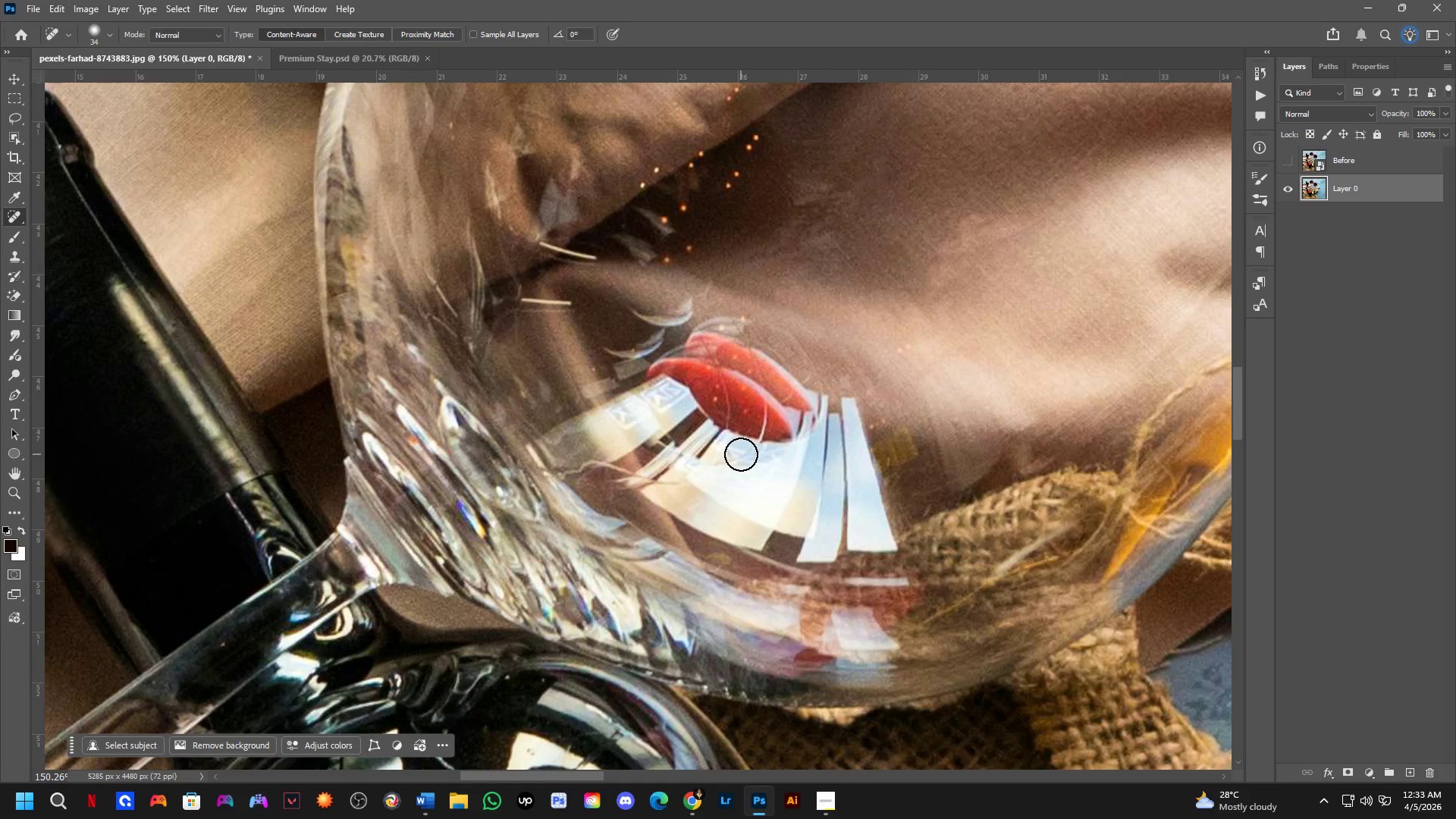 
scroll: coordinate [599, 373], scroll_direction: up, amount: 3.0
 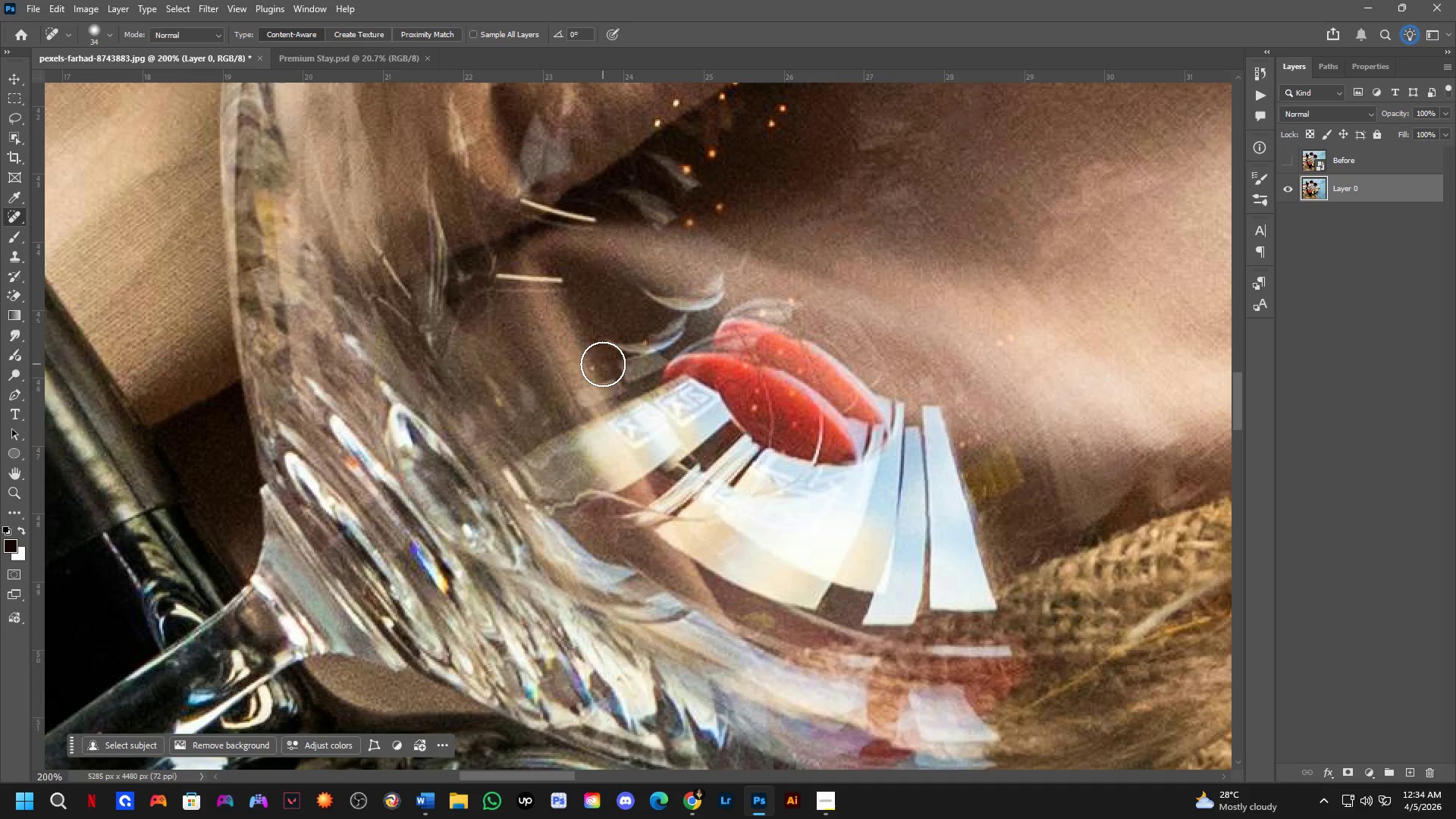 
hold_key(key=AltLeft, duration=0.61)
 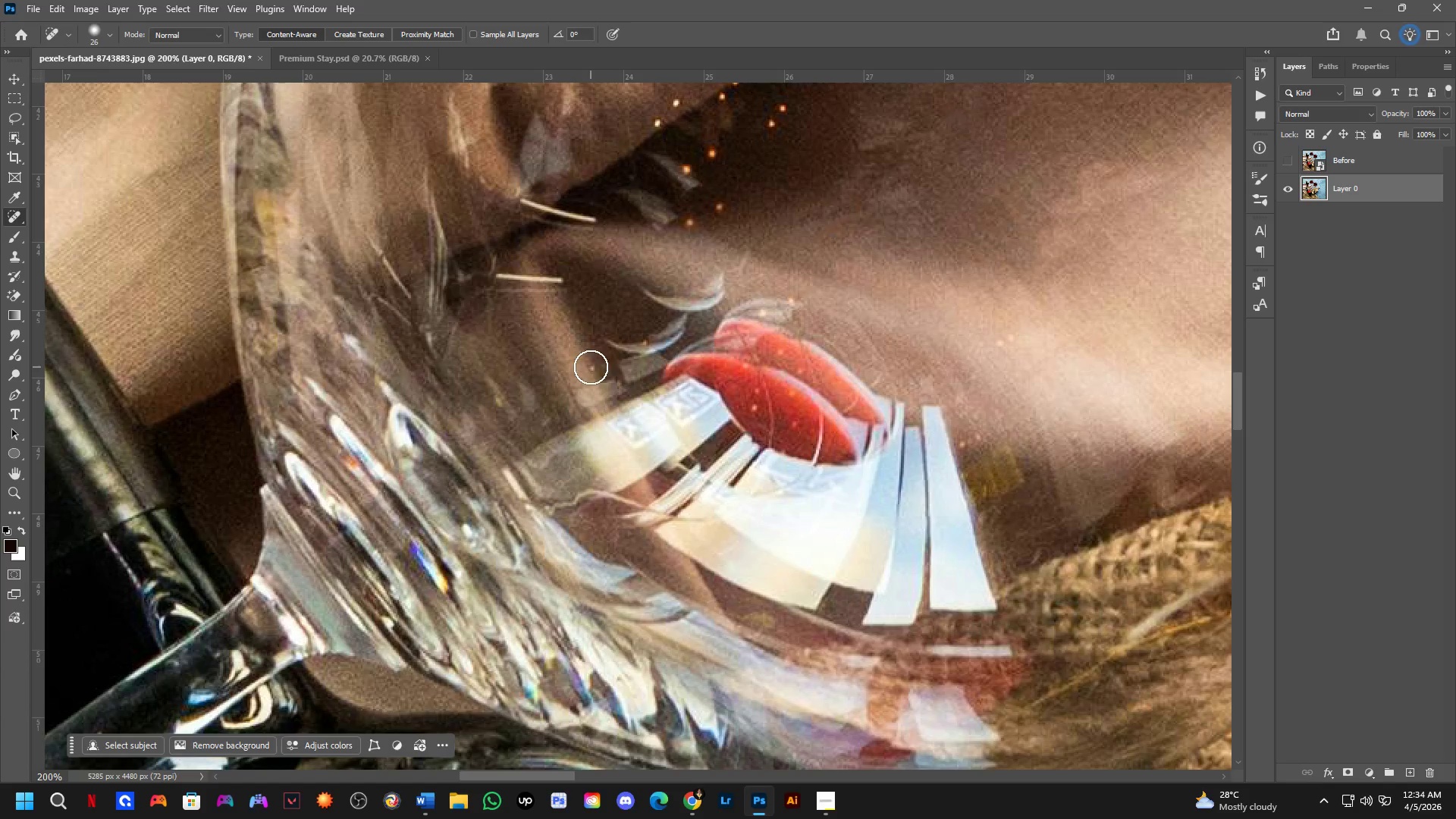 
left_click([591, 367])
 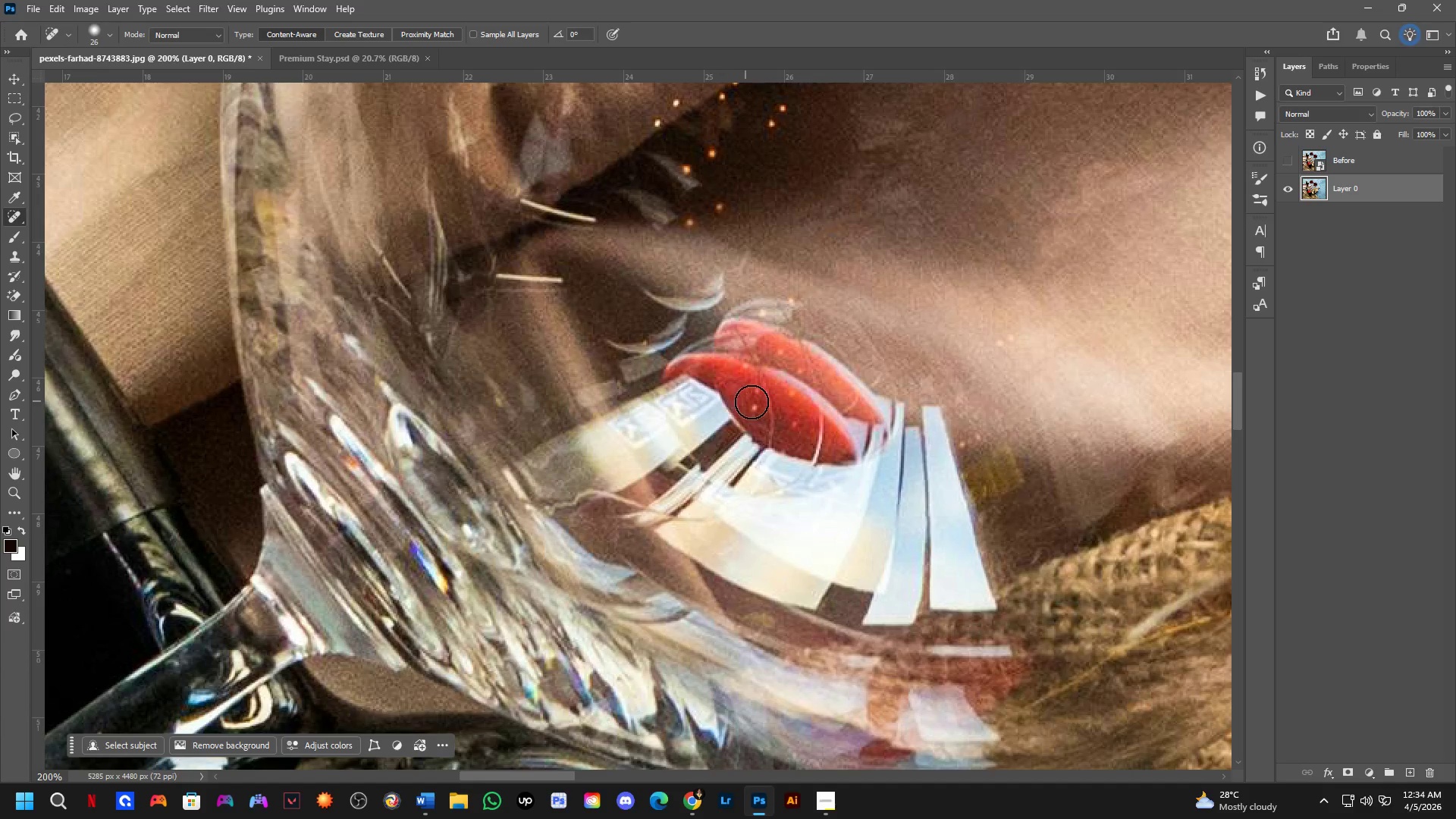 
hold_key(key=Space, duration=0.69)
 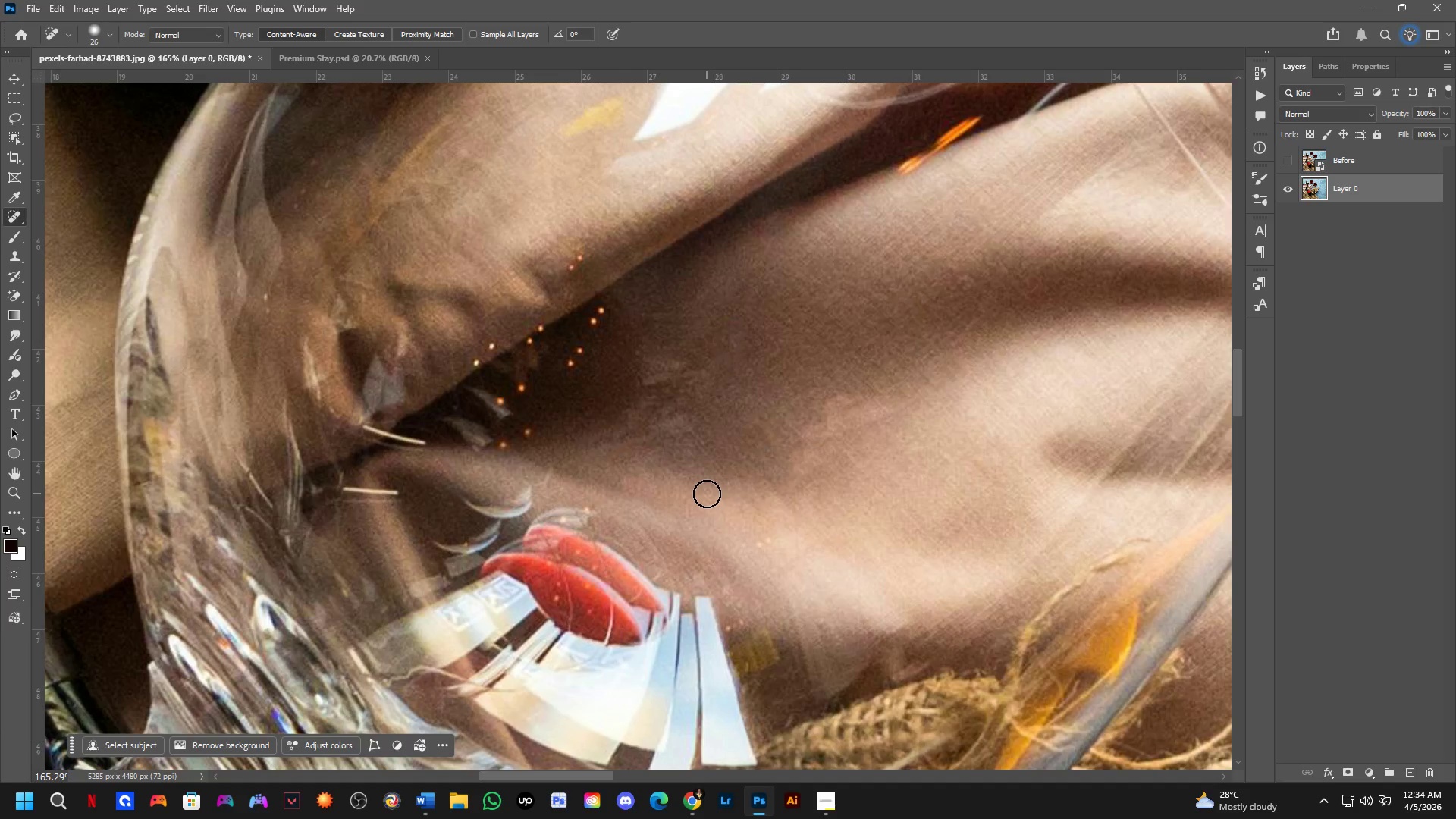 
left_click_drag(start_coordinate=[843, 331], to_coordinate=[645, 522])
 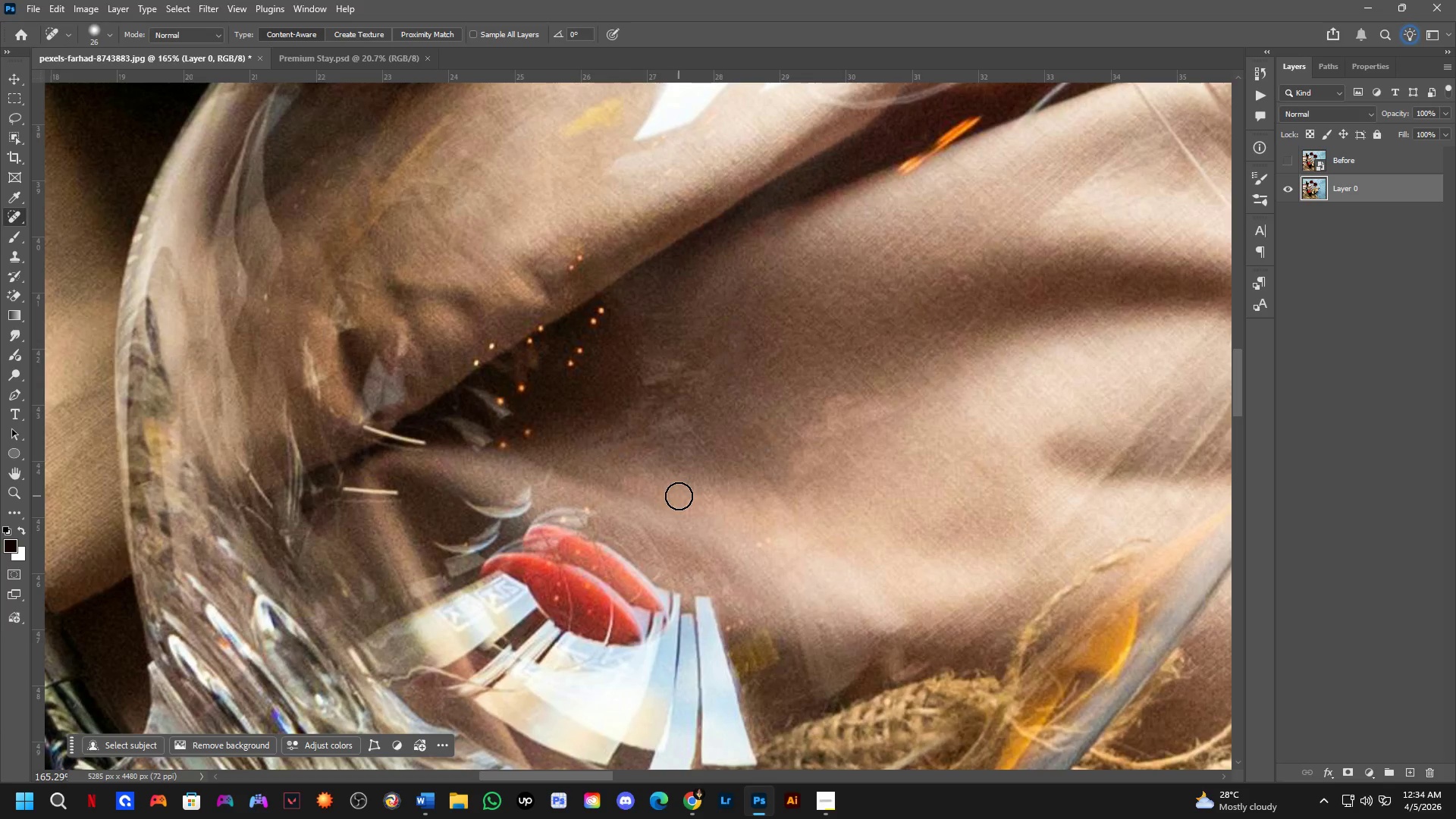 
scroll: coordinate [755, 404], scroll_direction: down, amount: 2.0
 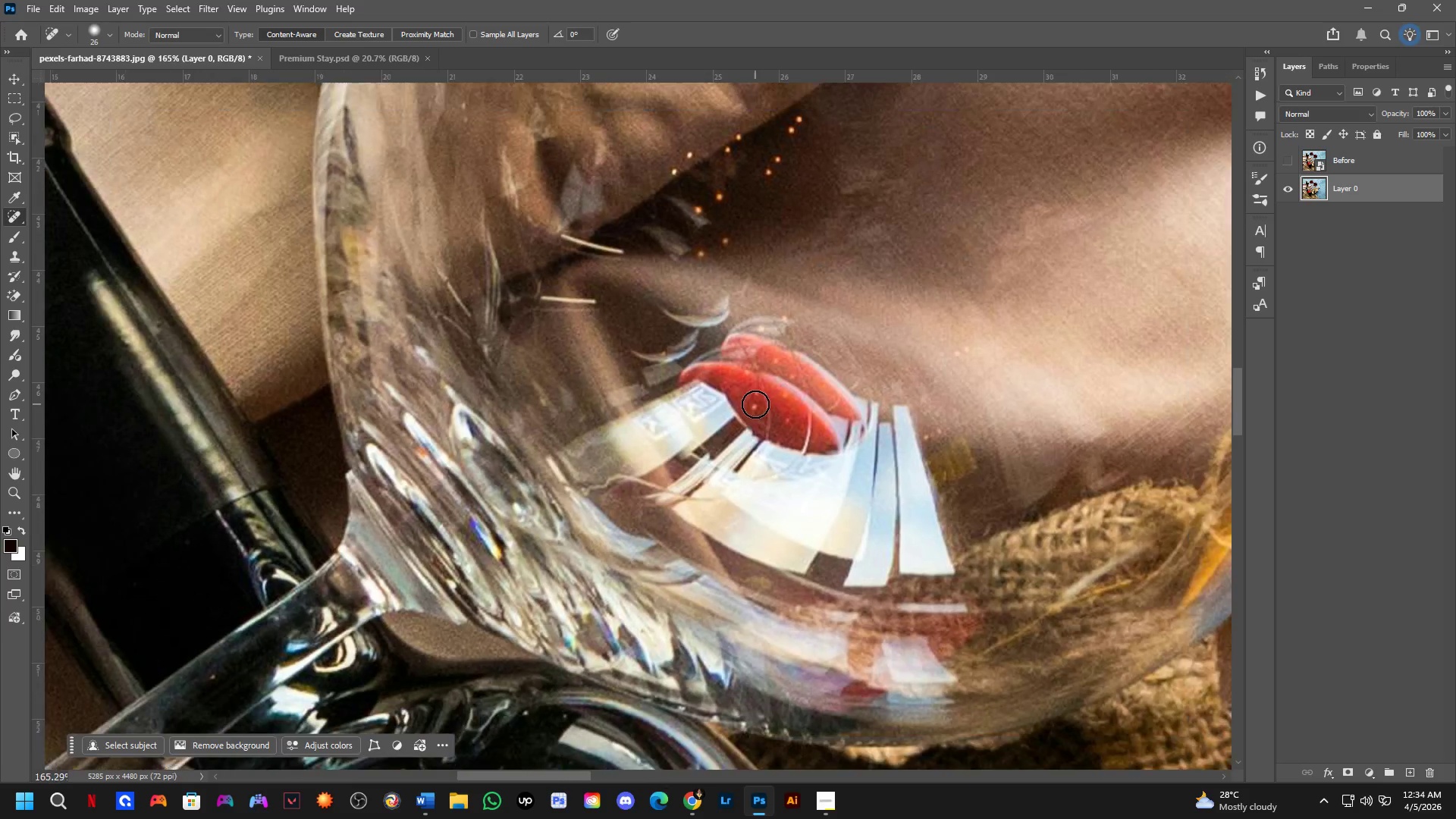 
hold_key(key=Space, duration=0.42)
 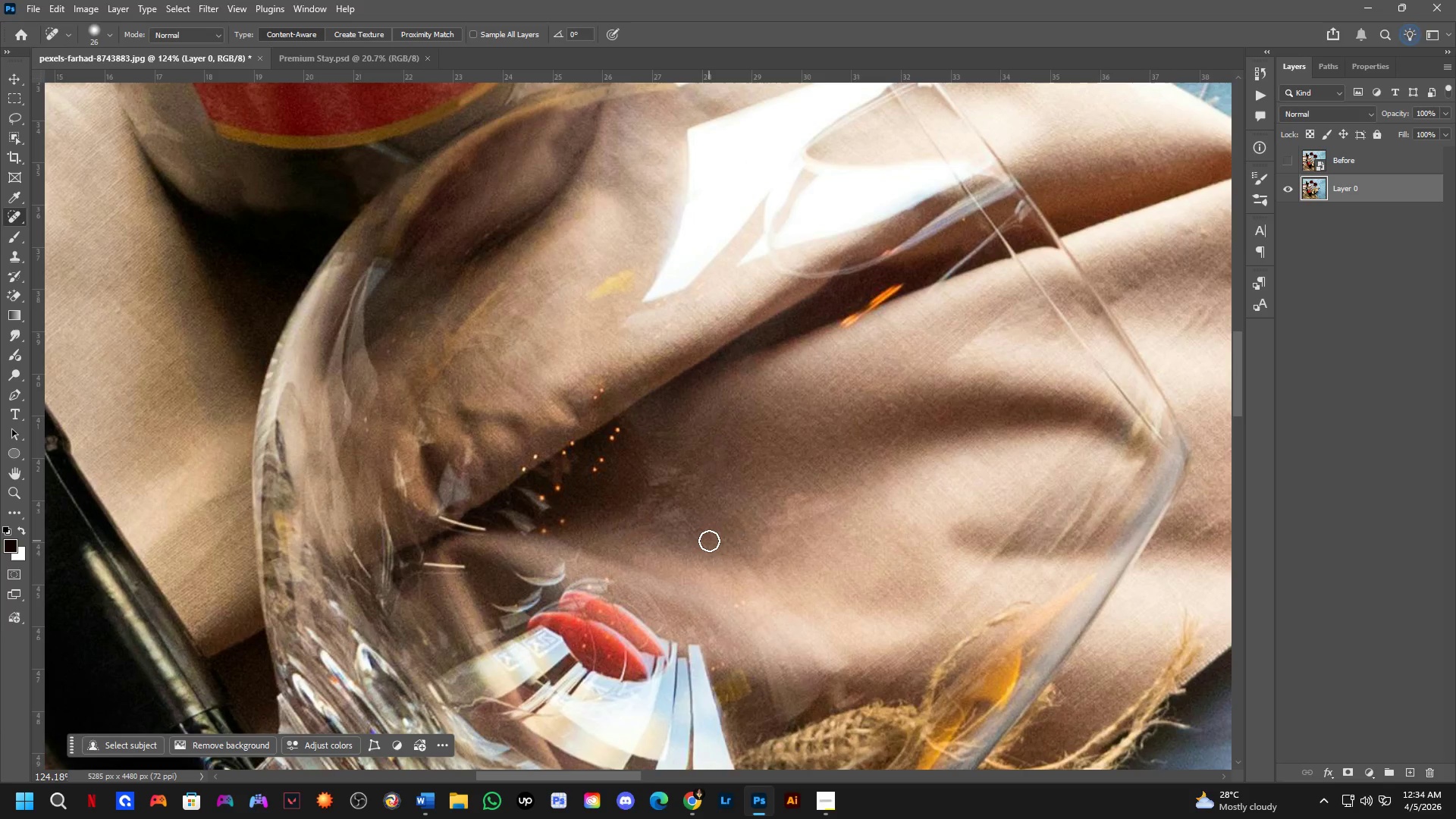 
left_click_drag(start_coordinate=[712, 466], to_coordinate=[709, 541])
 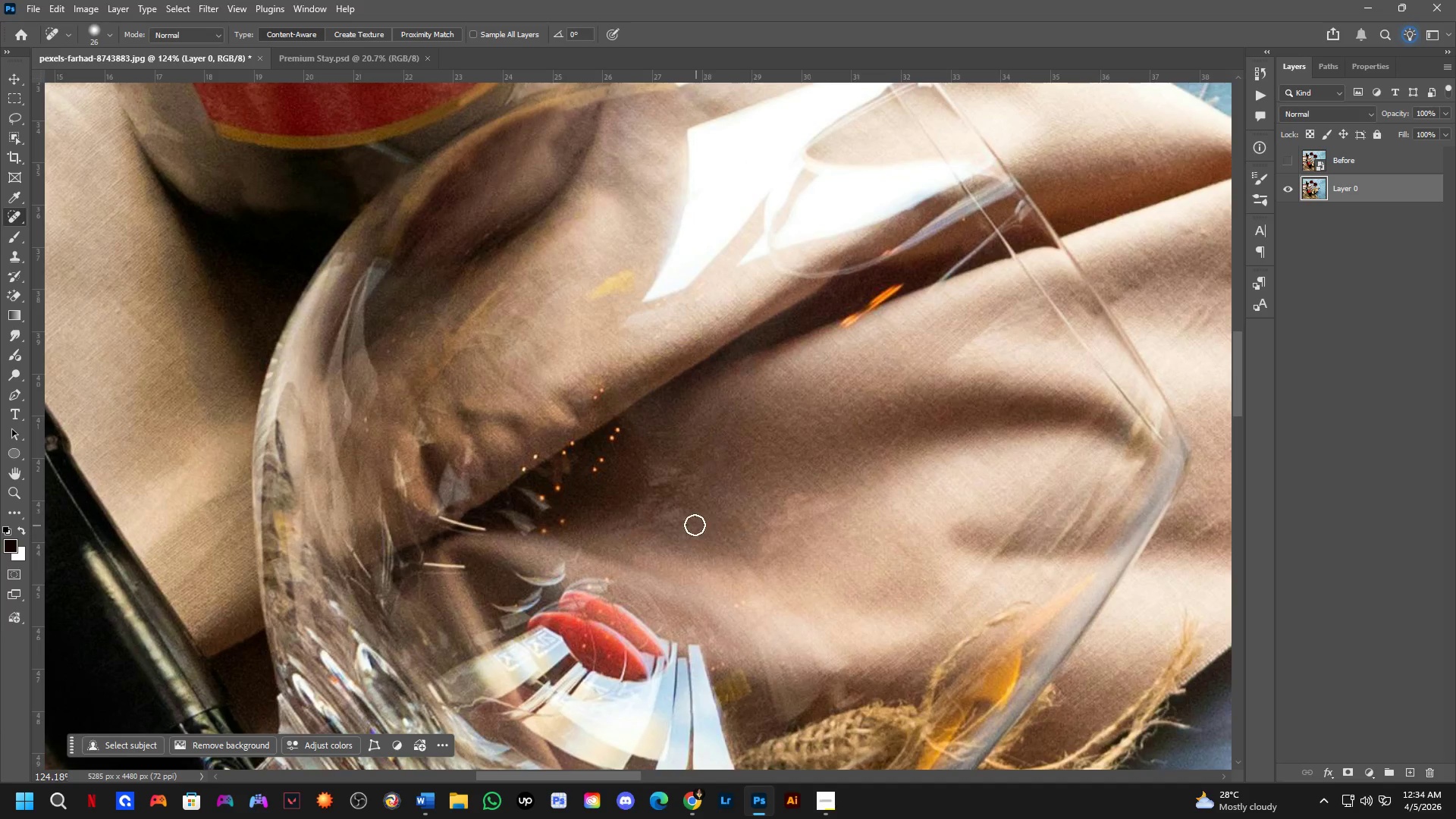 
scroll: coordinate [680, 490], scroll_direction: down, amount: 3.0
 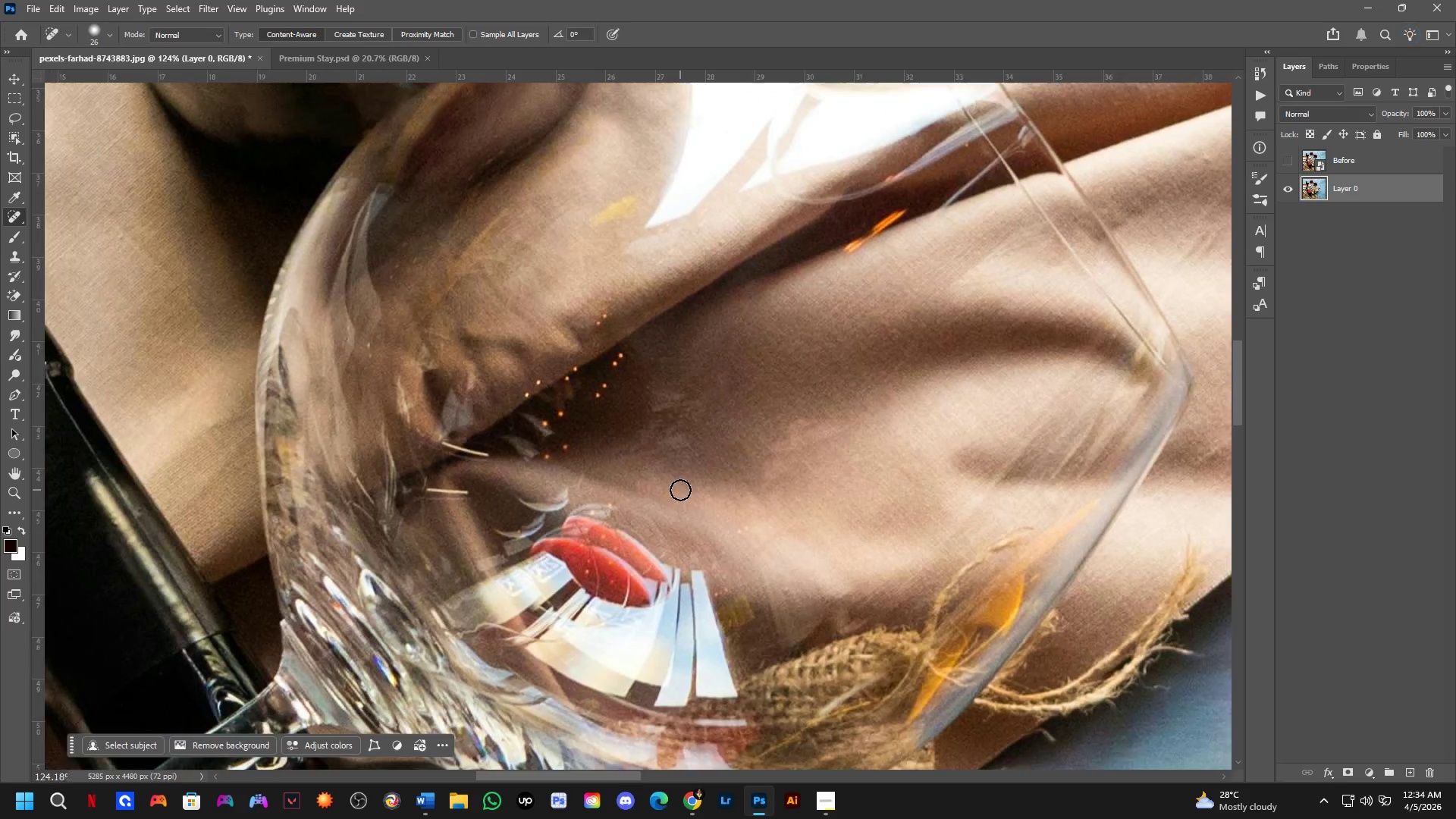 
left_click_drag(start_coordinate=[600, 443], to_coordinate=[578, 461])
 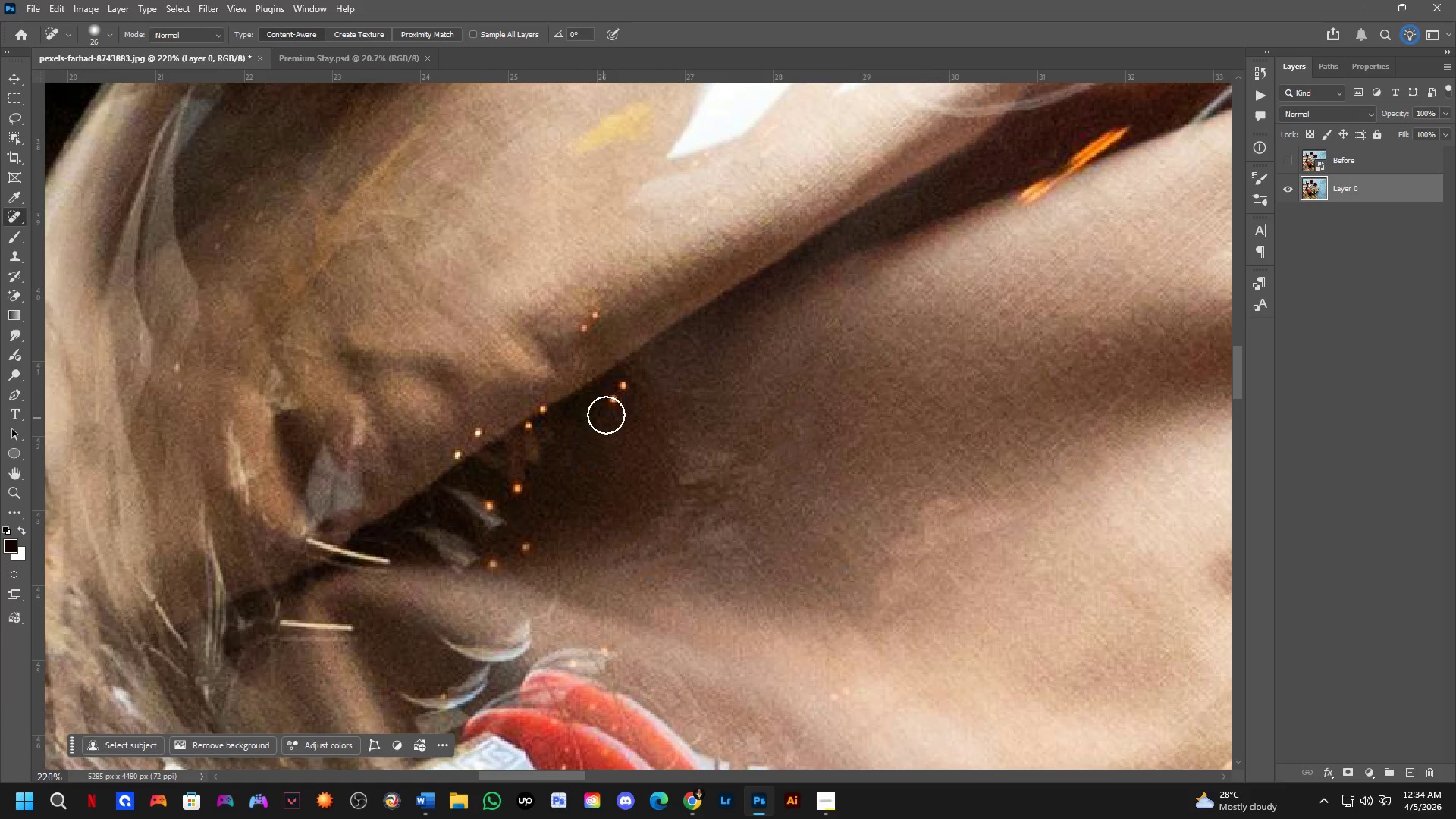 
scroll: coordinate [610, 482], scroll_direction: up, amount: 6.0
 